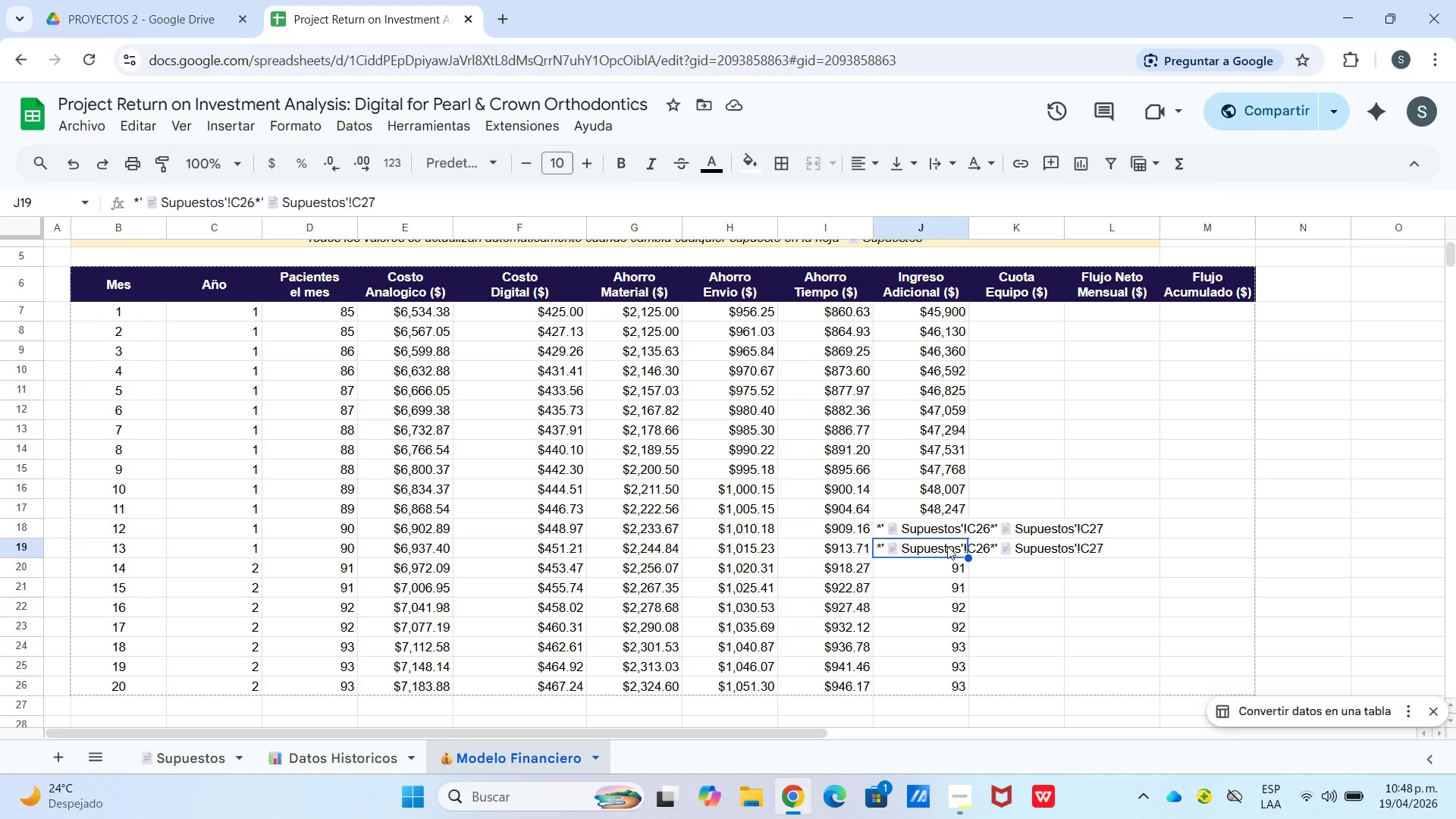 
key(Backspace)
 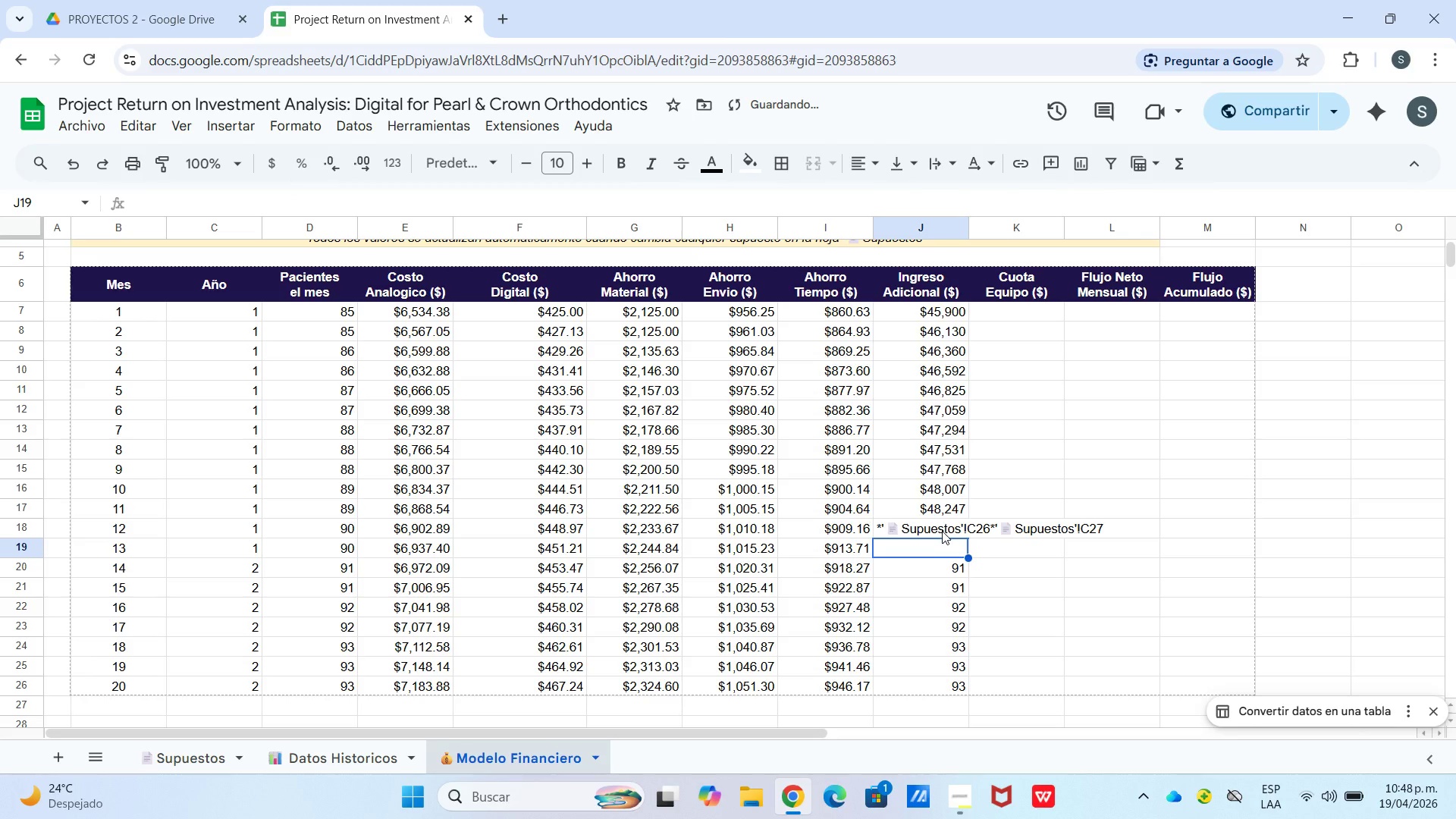 
left_click([942, 531])
 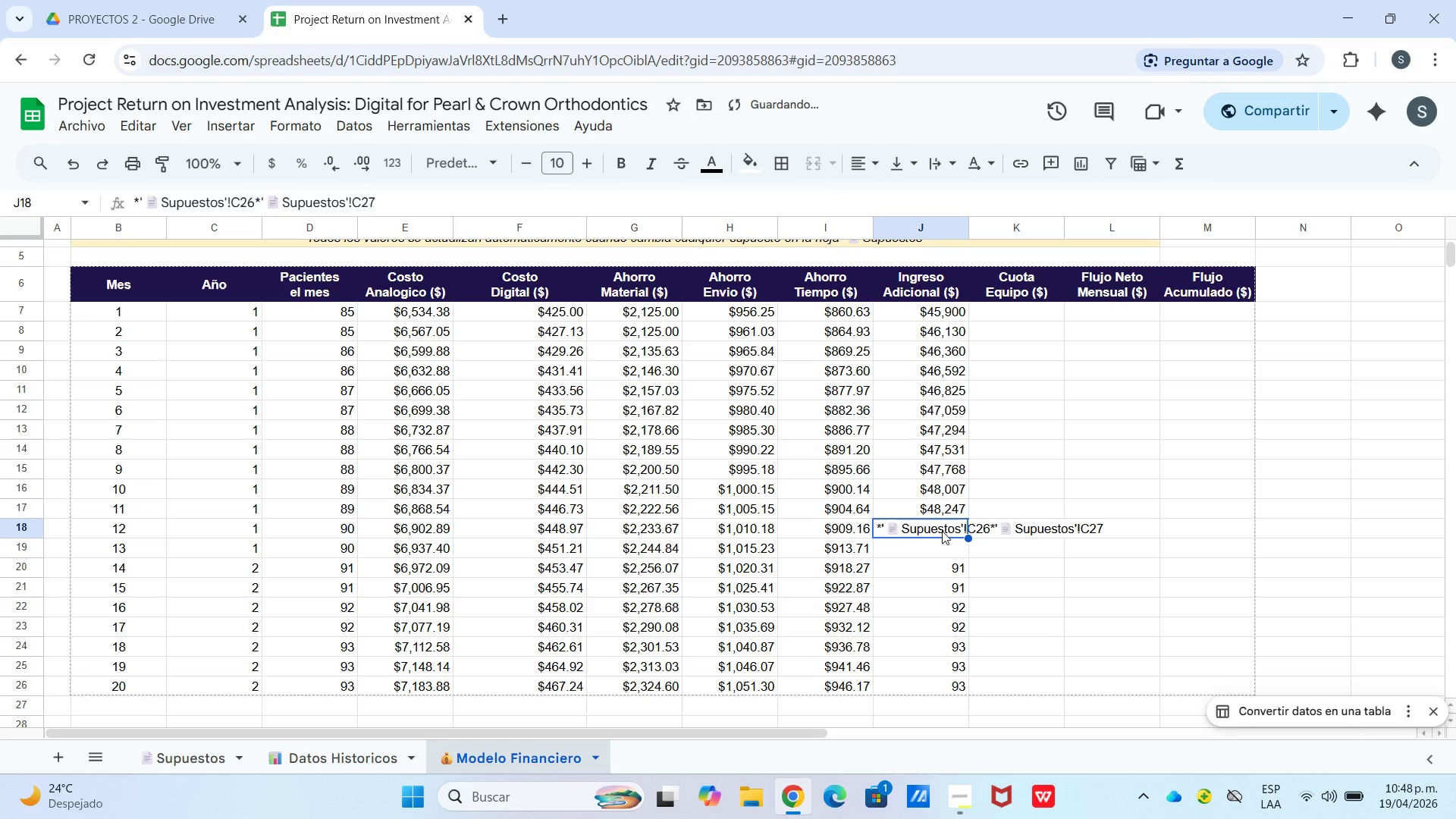 
key(Backspace)
 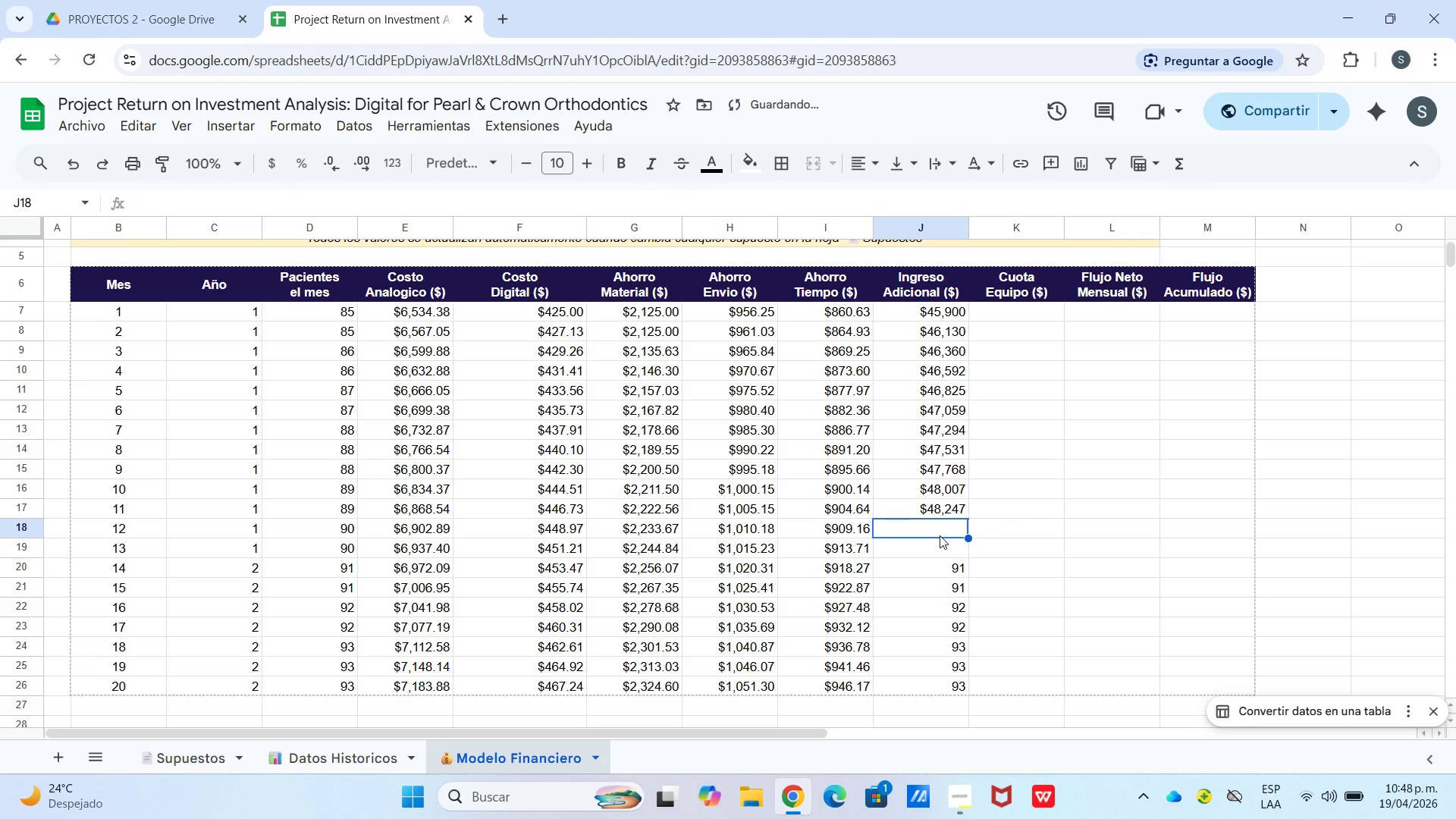 
left_click([941, 559])
 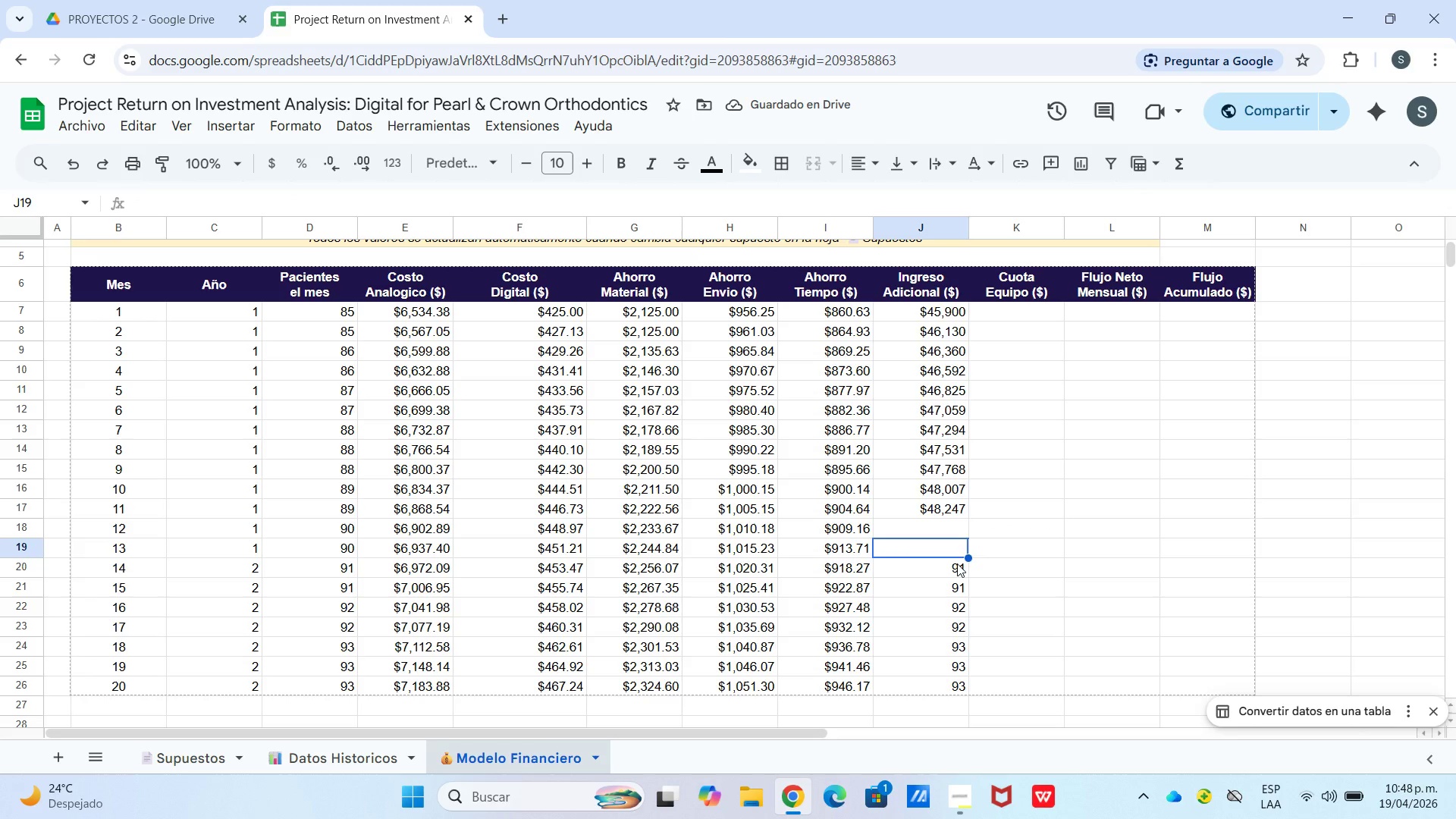 
left_click([957, 563])
 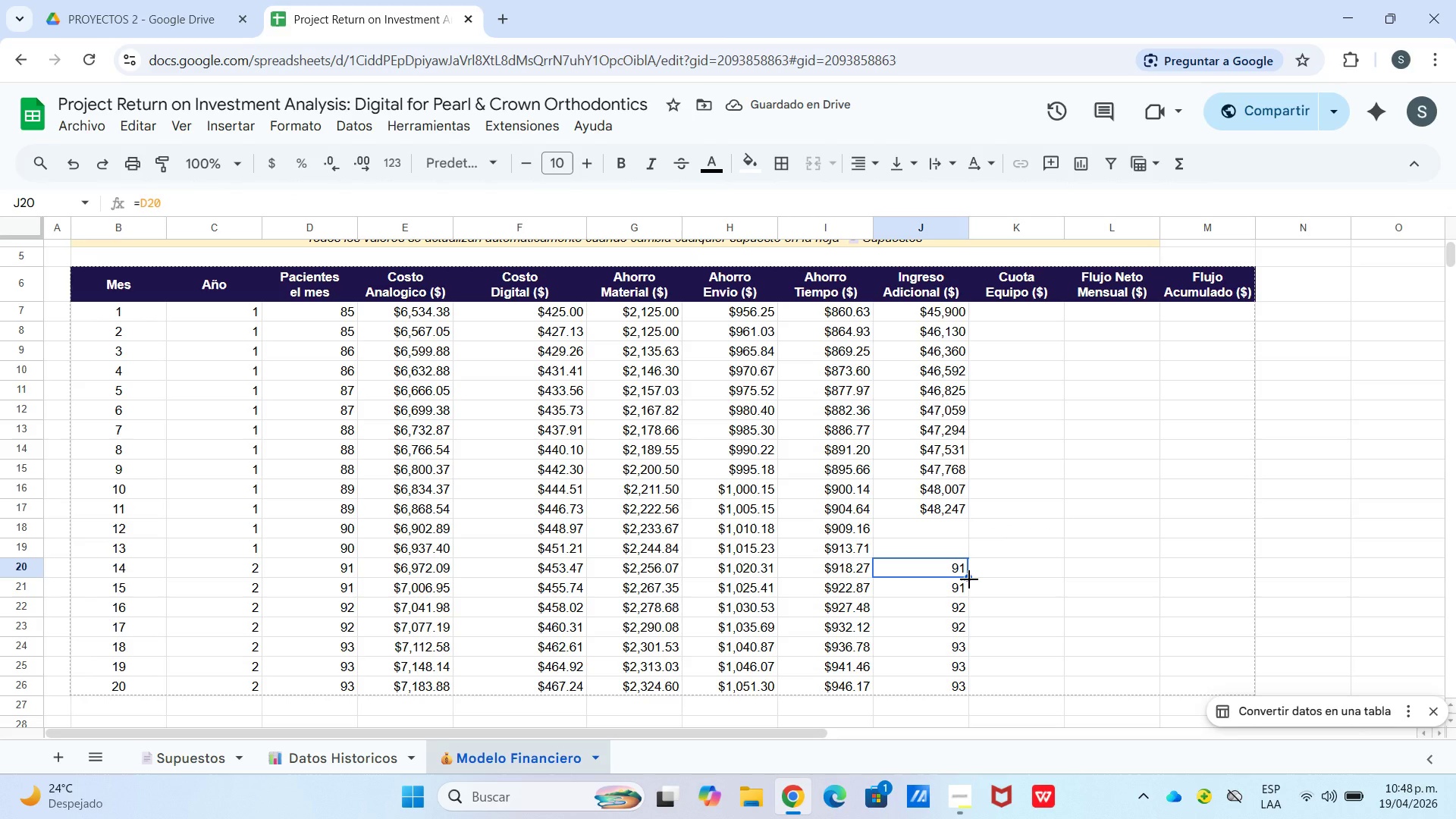 
left_click_drag(start_coordinate=[969, 579], to_coordinate=[955, 530])
 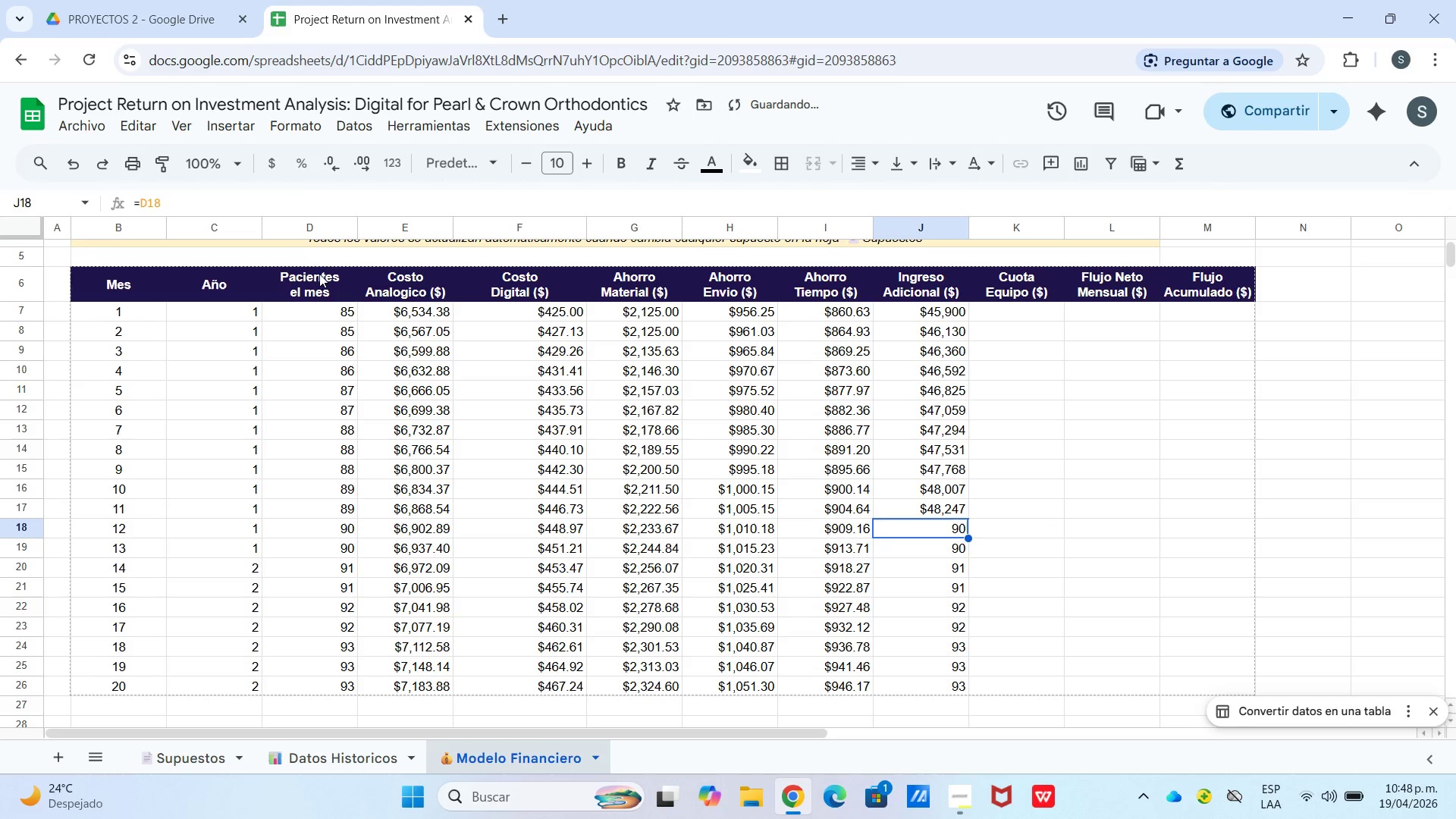 
left_click([284, 199])
 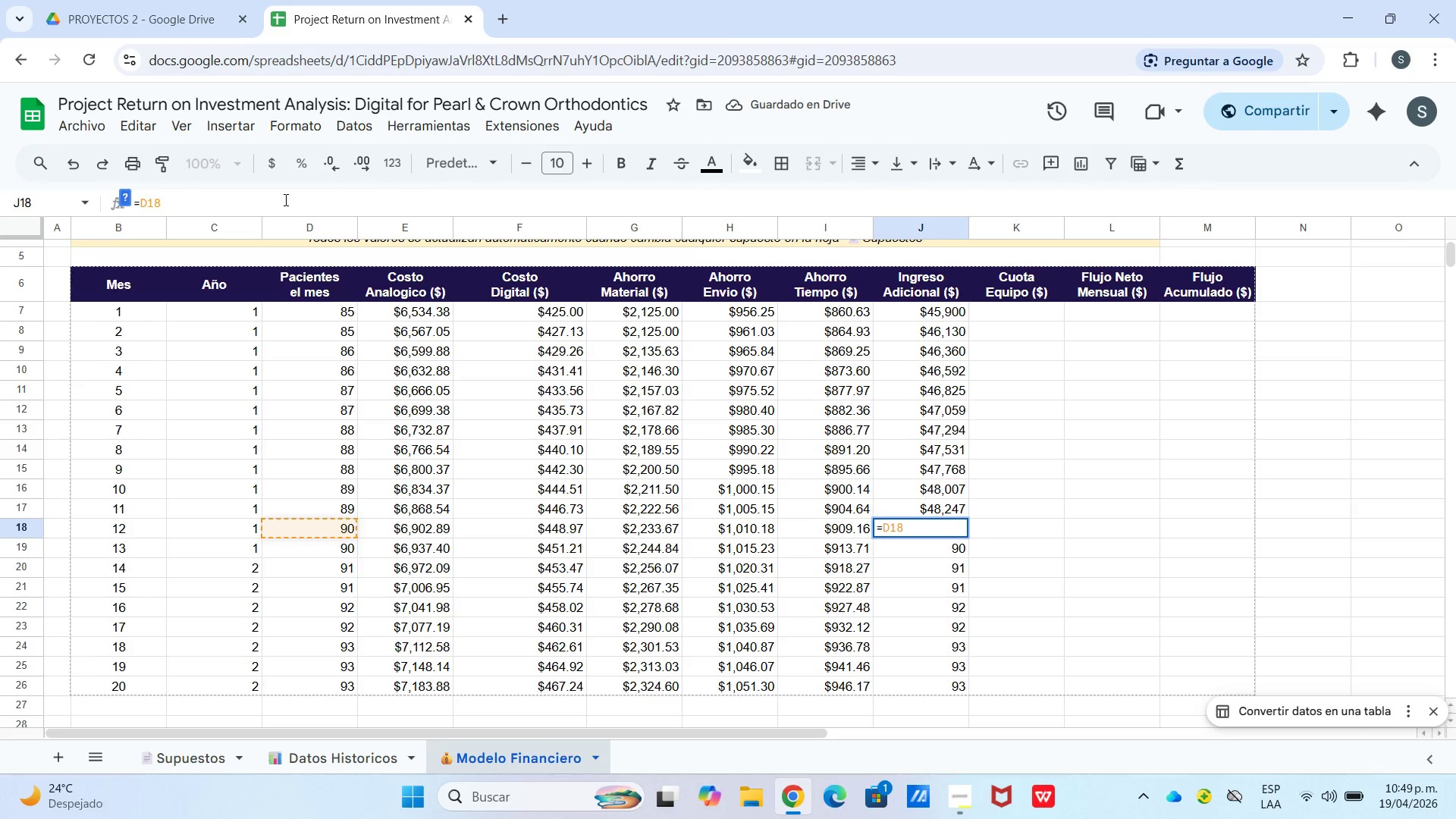 
key(Control+V)
 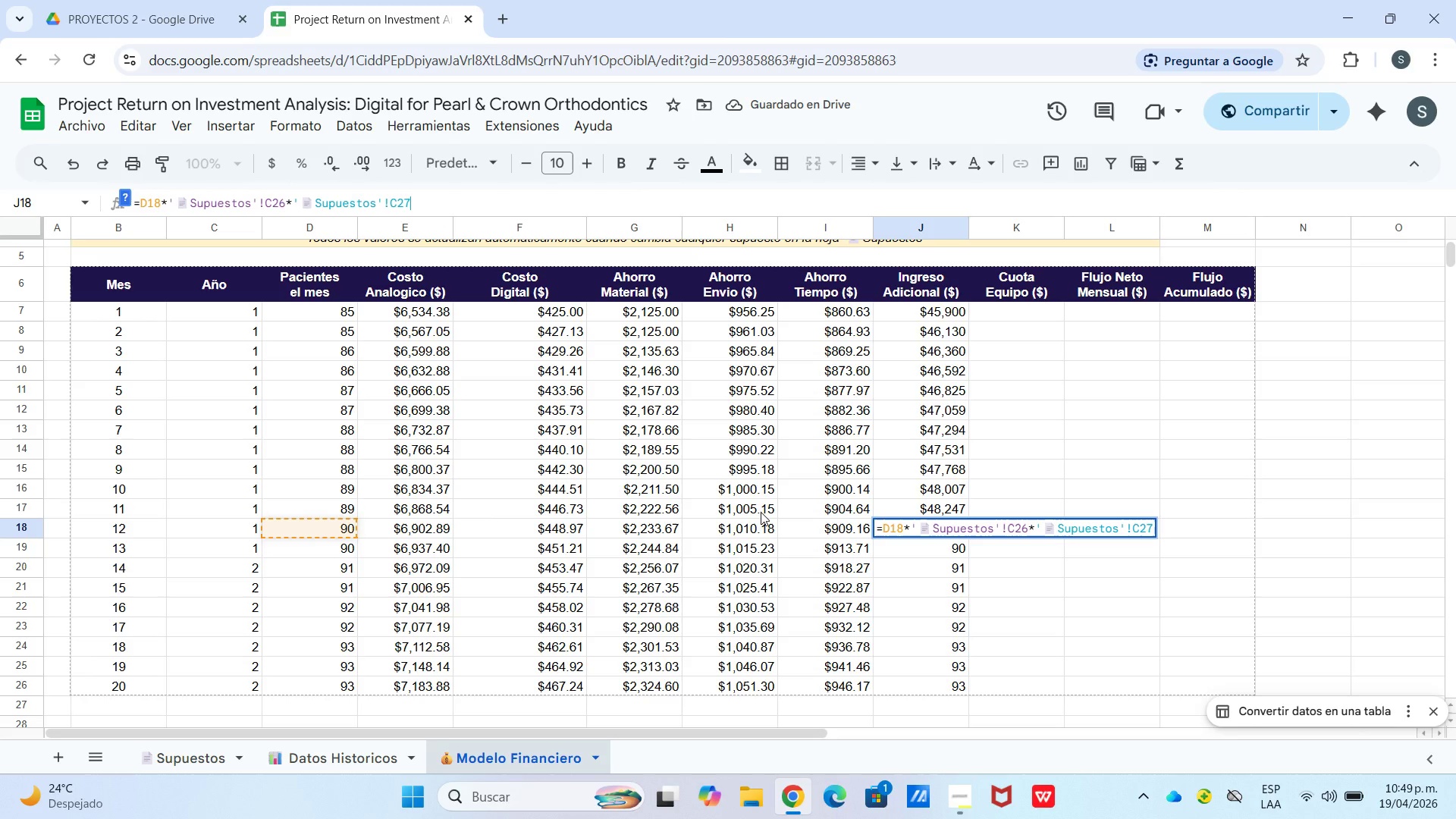 
key(Enter)
 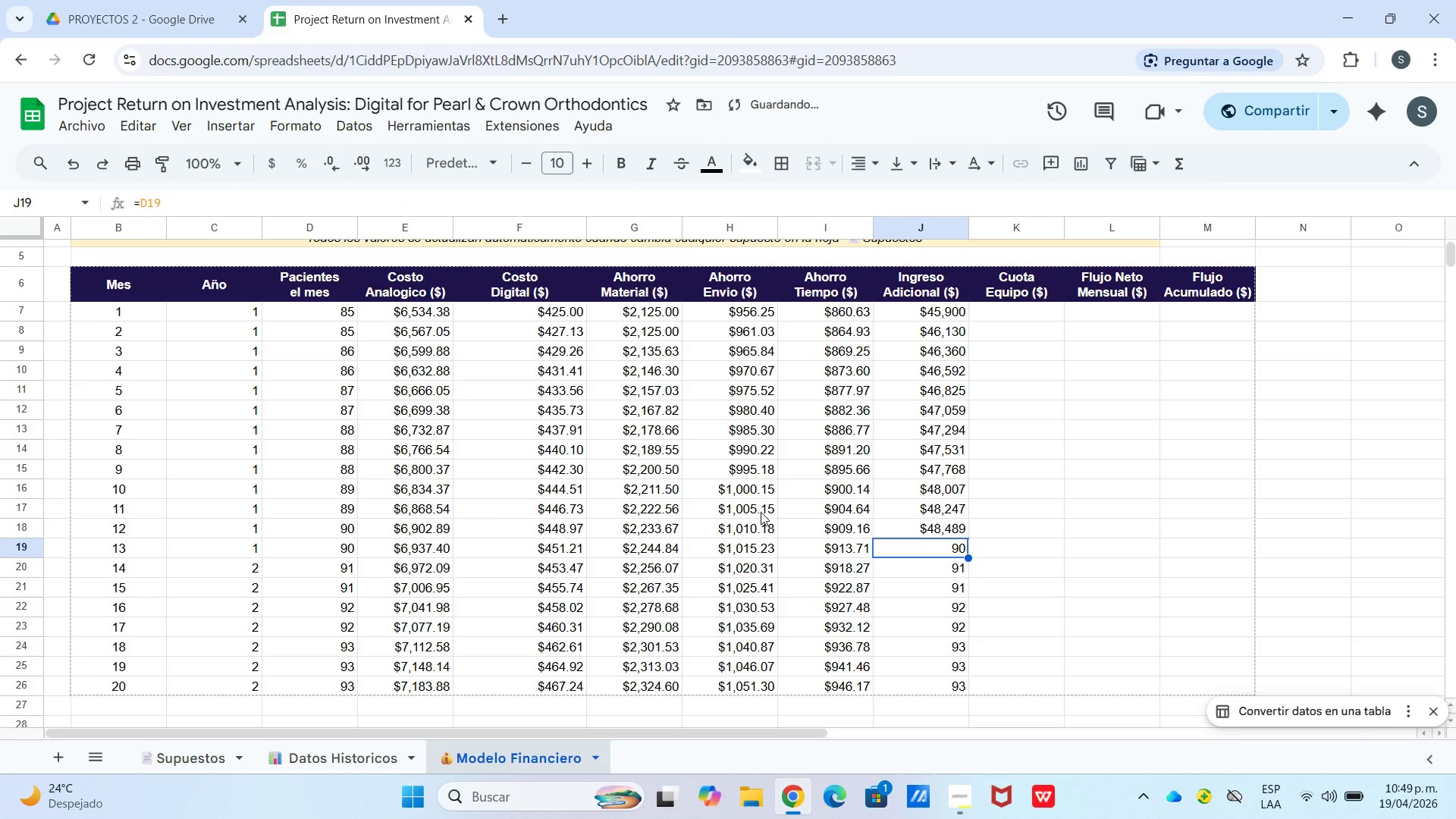 
key(Enter)
 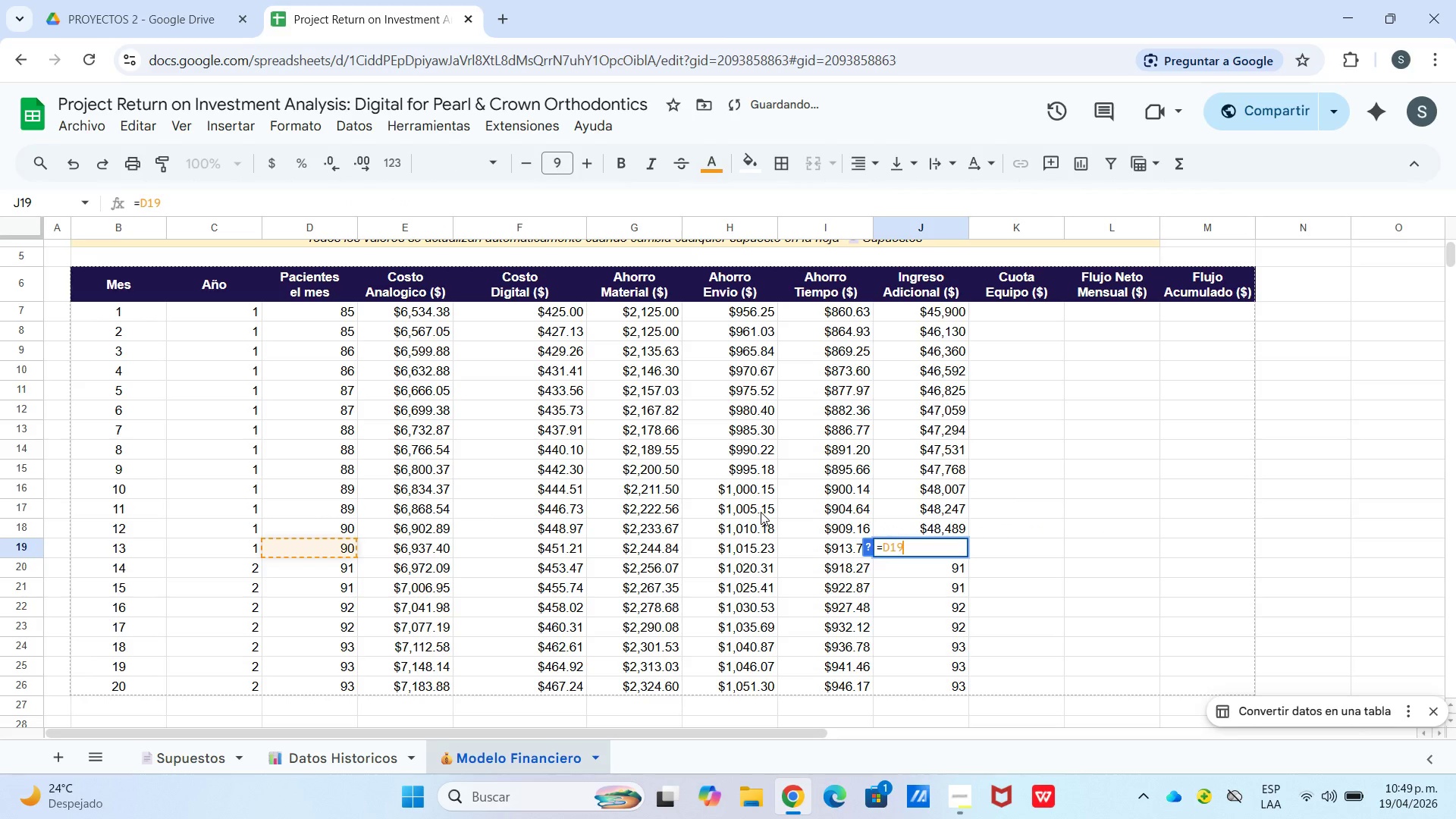 
hold_key(key=ControlLeft, duration=0.48)
 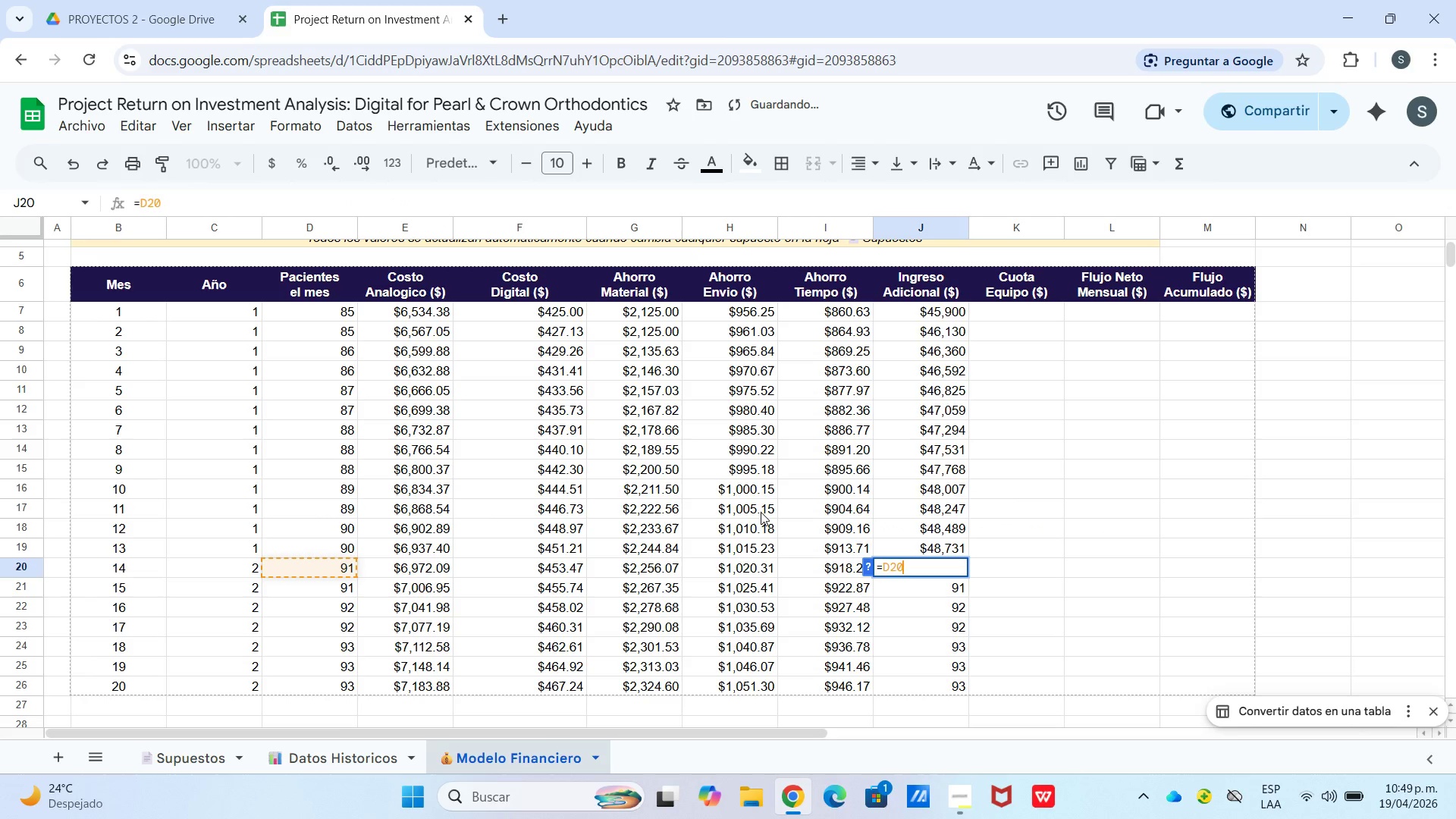 
key(V)
 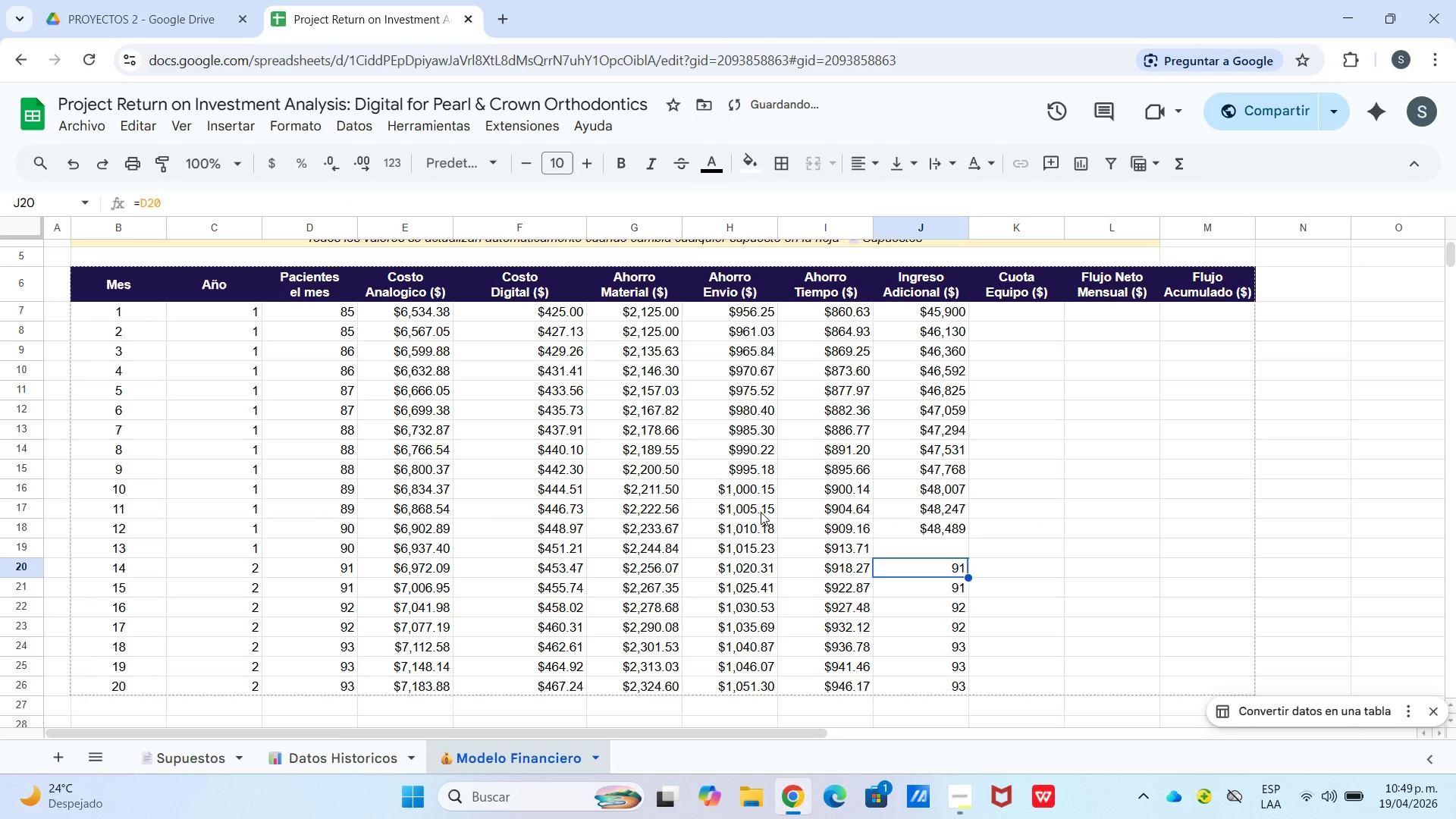 
key(Enter)
 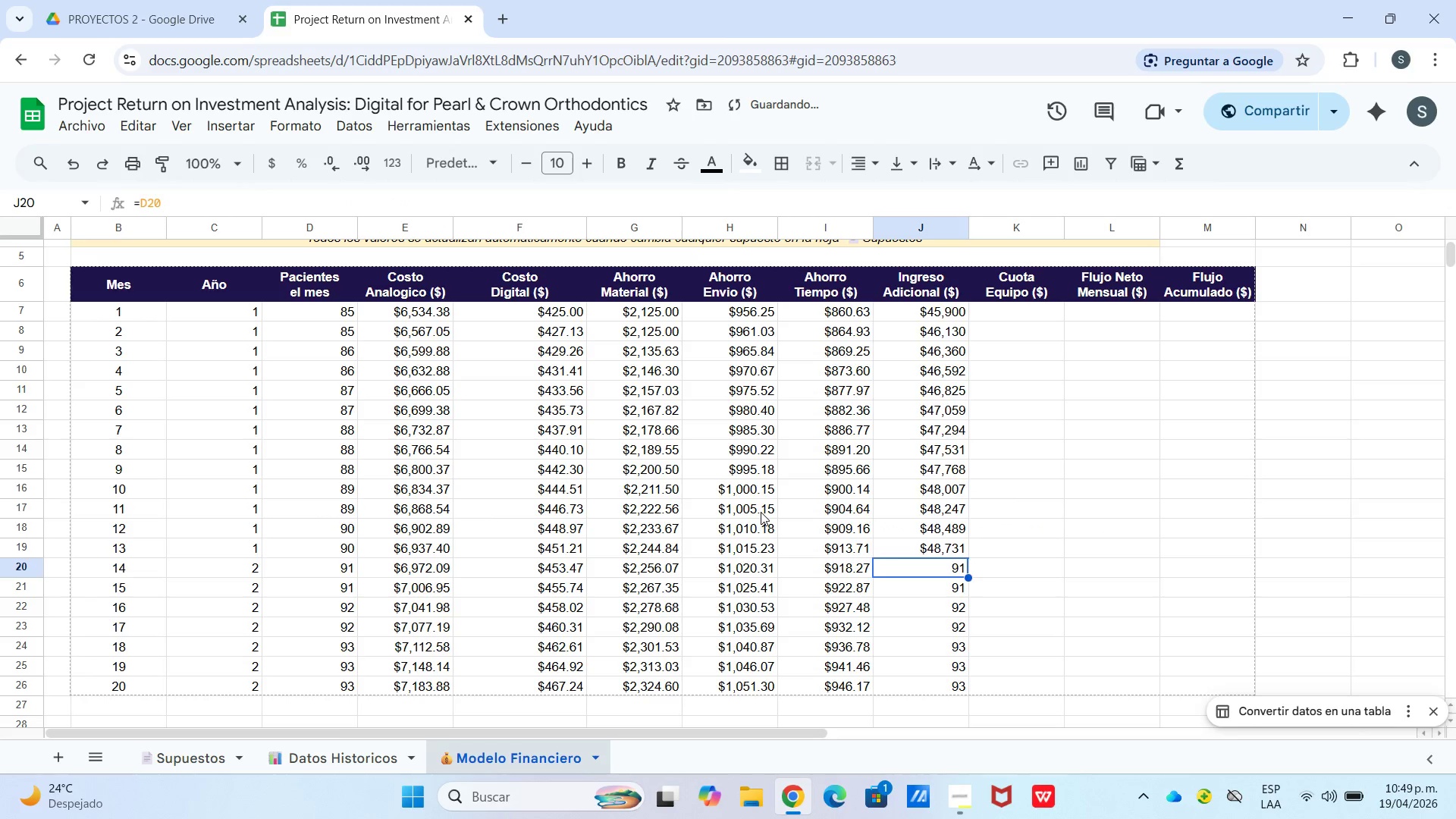 
key(Enter)
 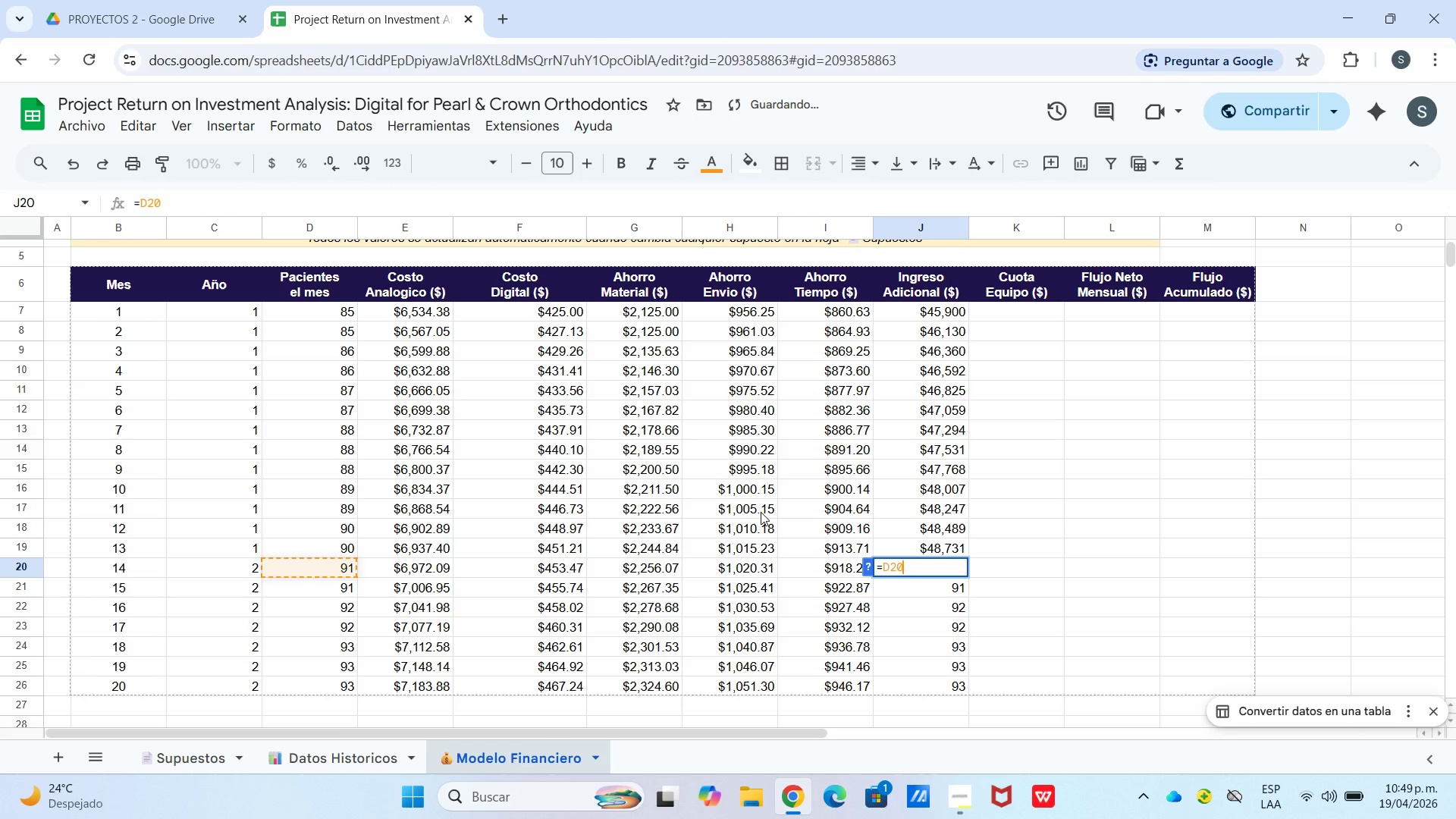 
key(Control+V)
 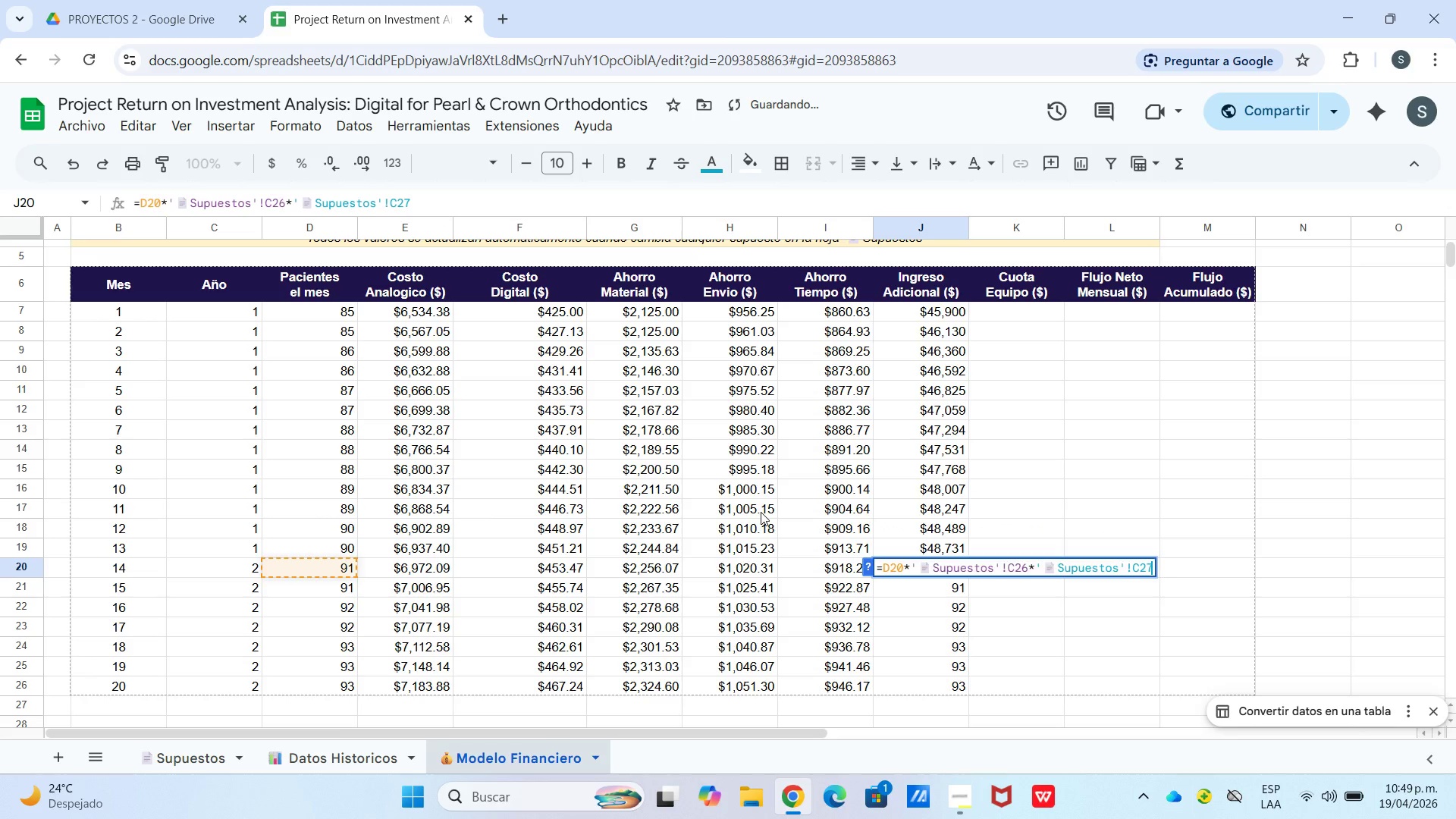 
key(Enter)
 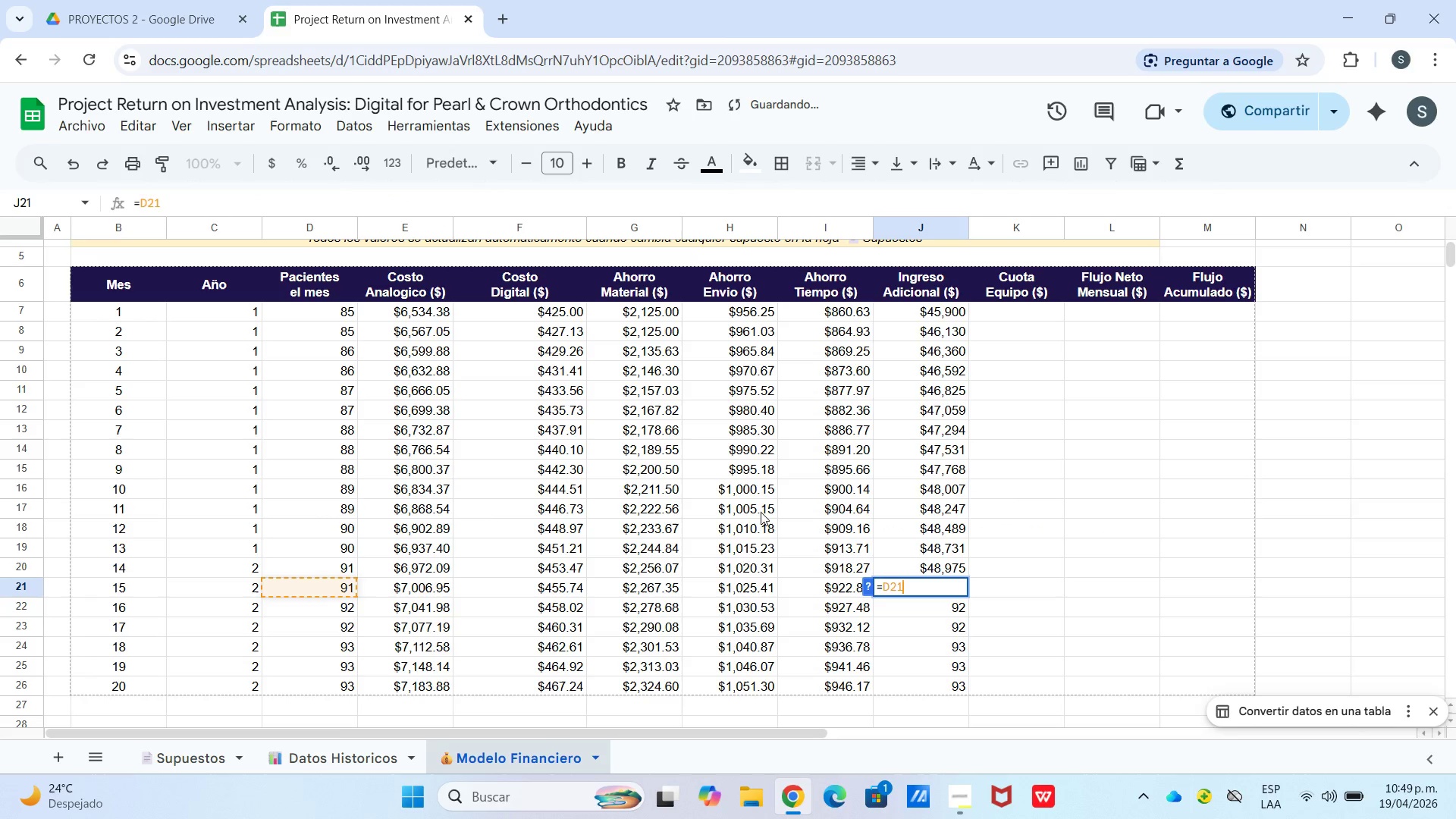 
key(Enter)
 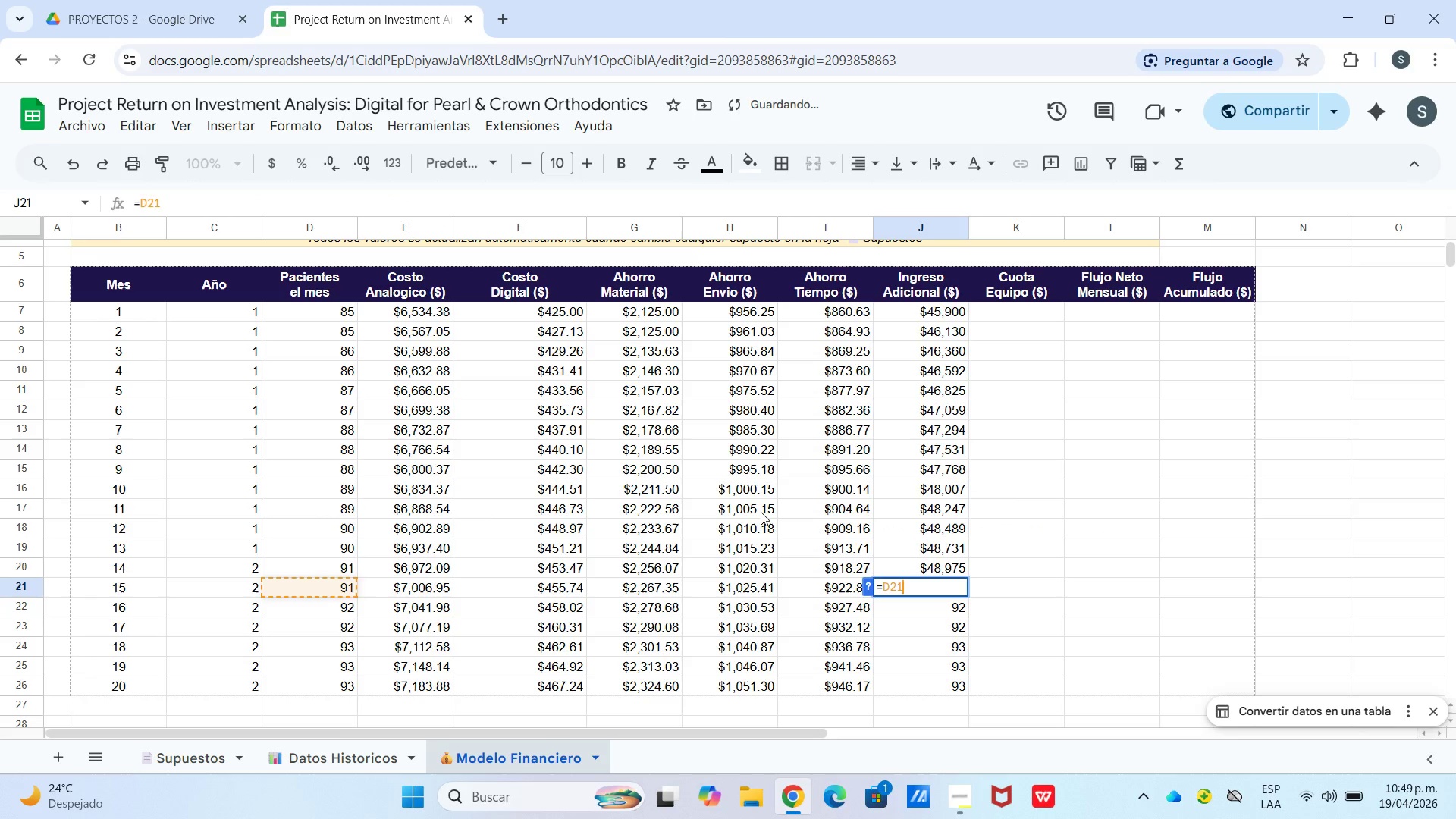 
key(Control+V)
 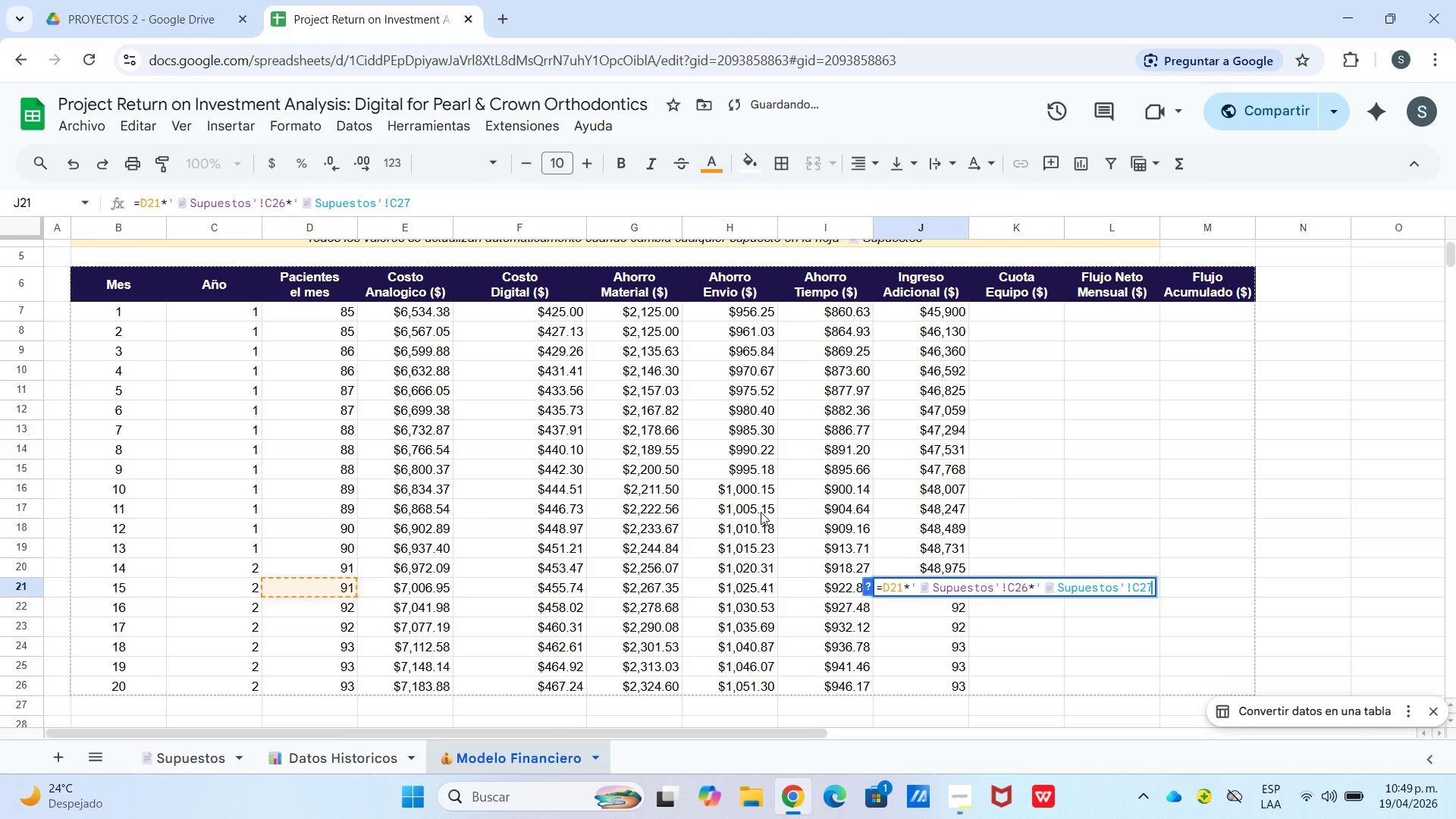 
key(Enter)
 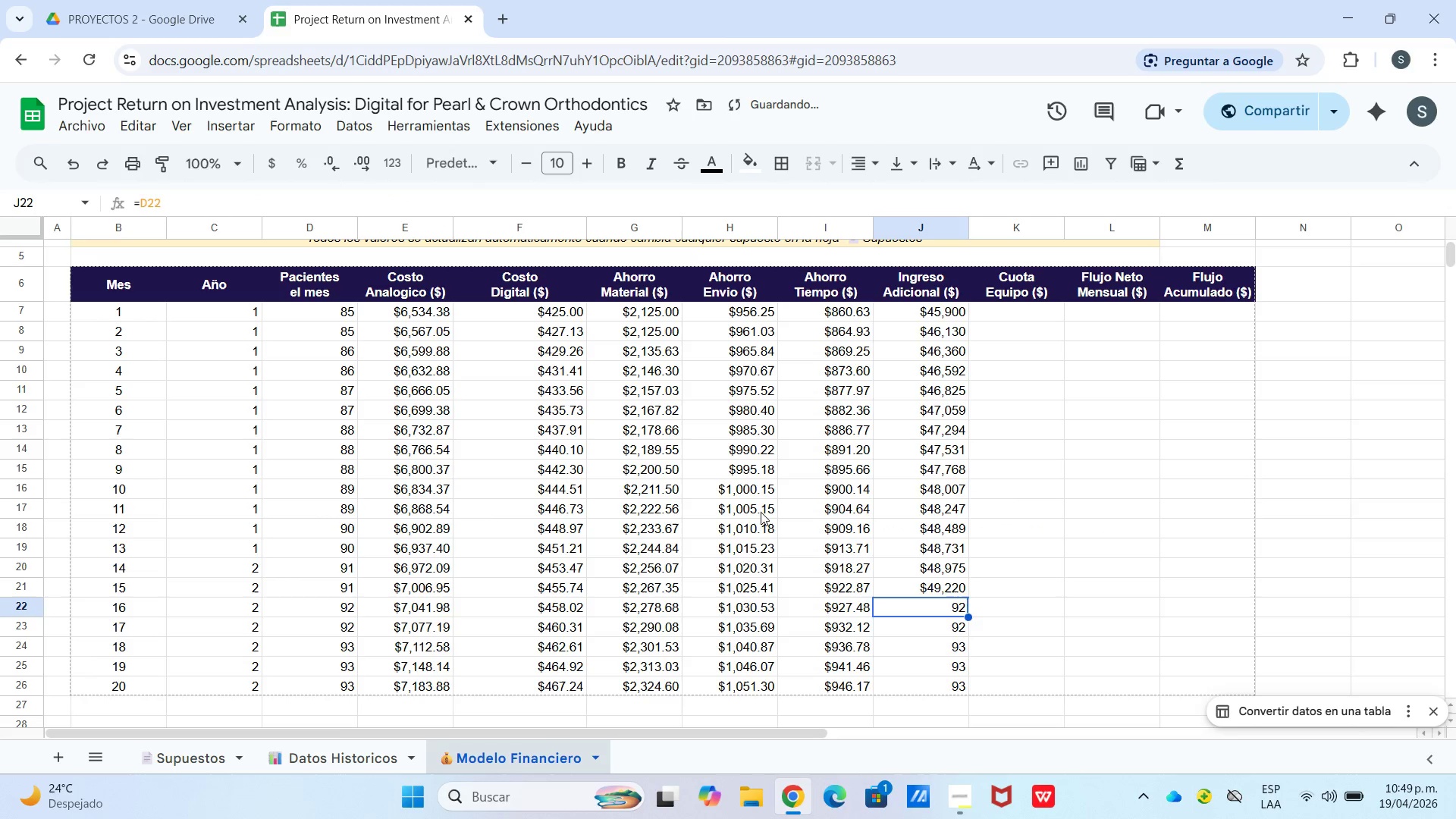 
key(Enter)
 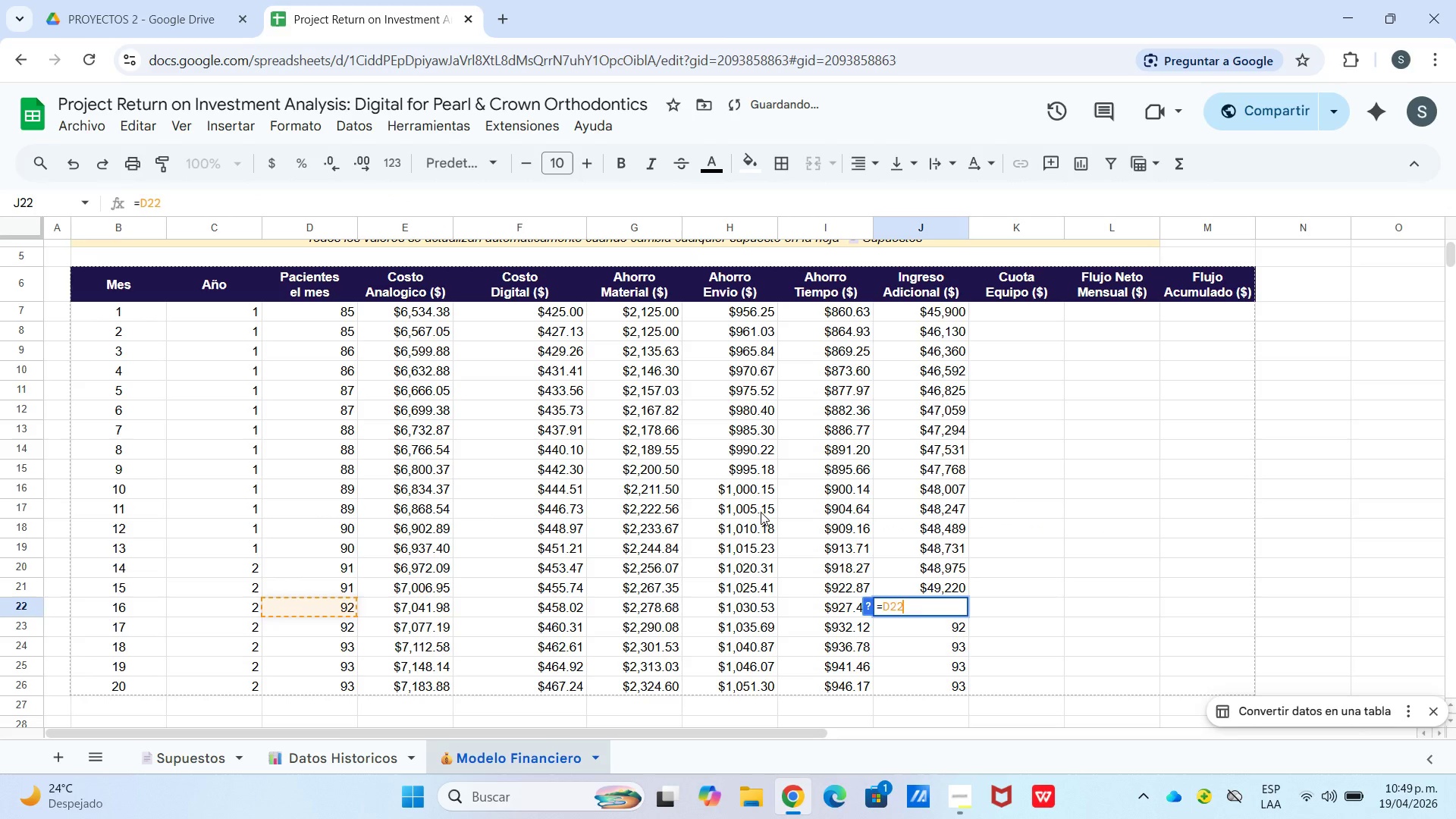 
key(Control+V)
 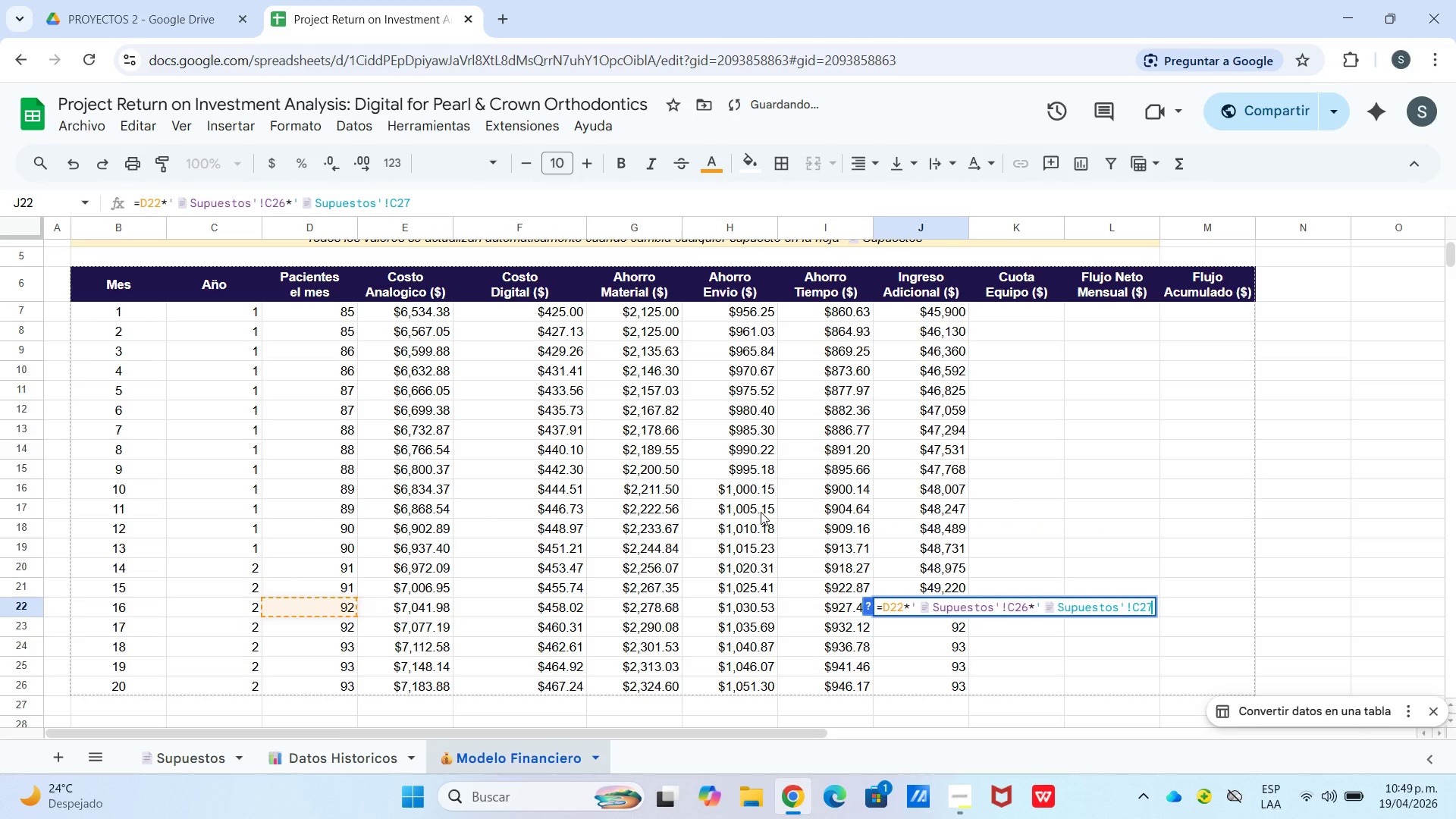 
key(Enter)
 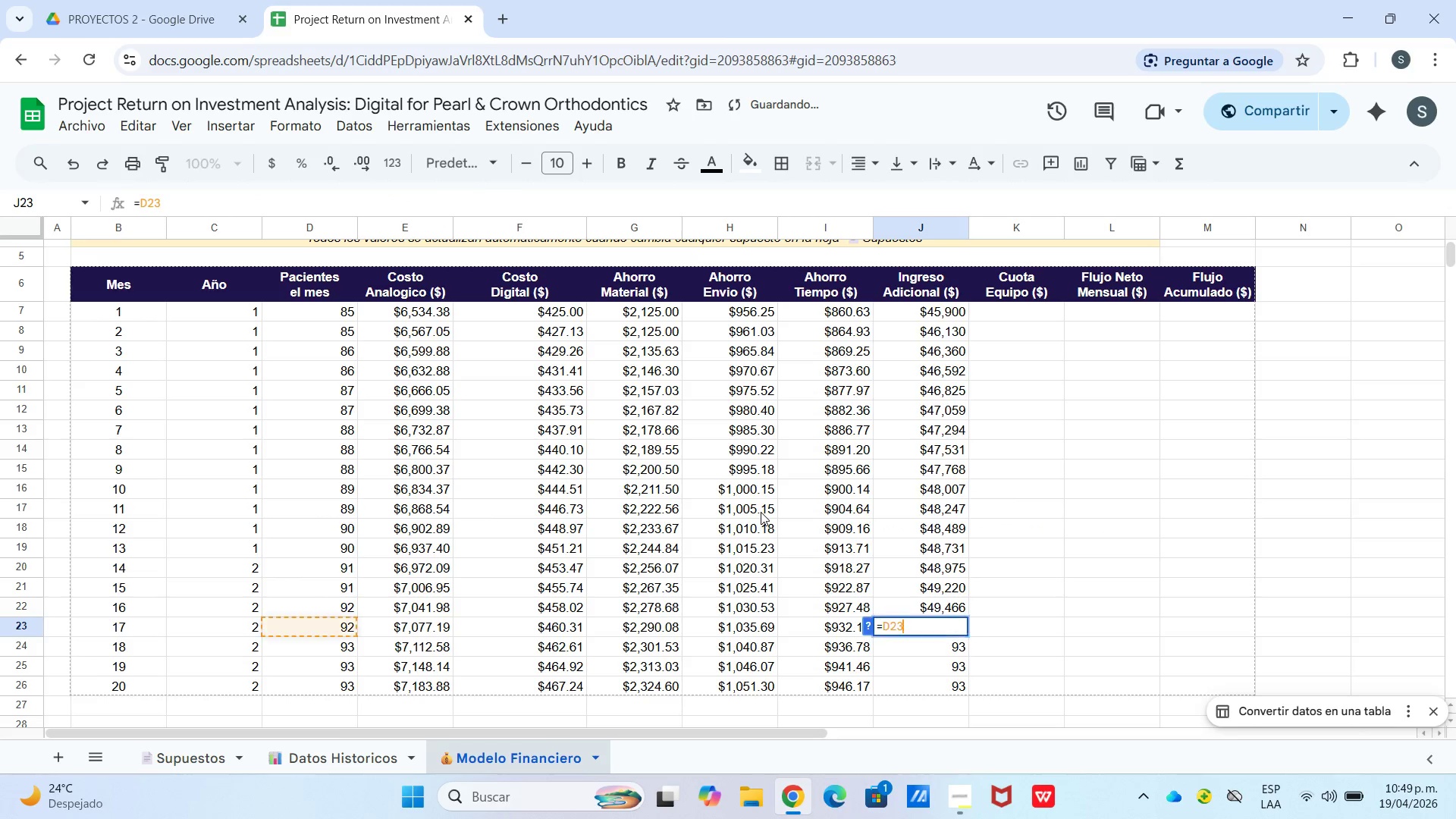 
key(Enter)
 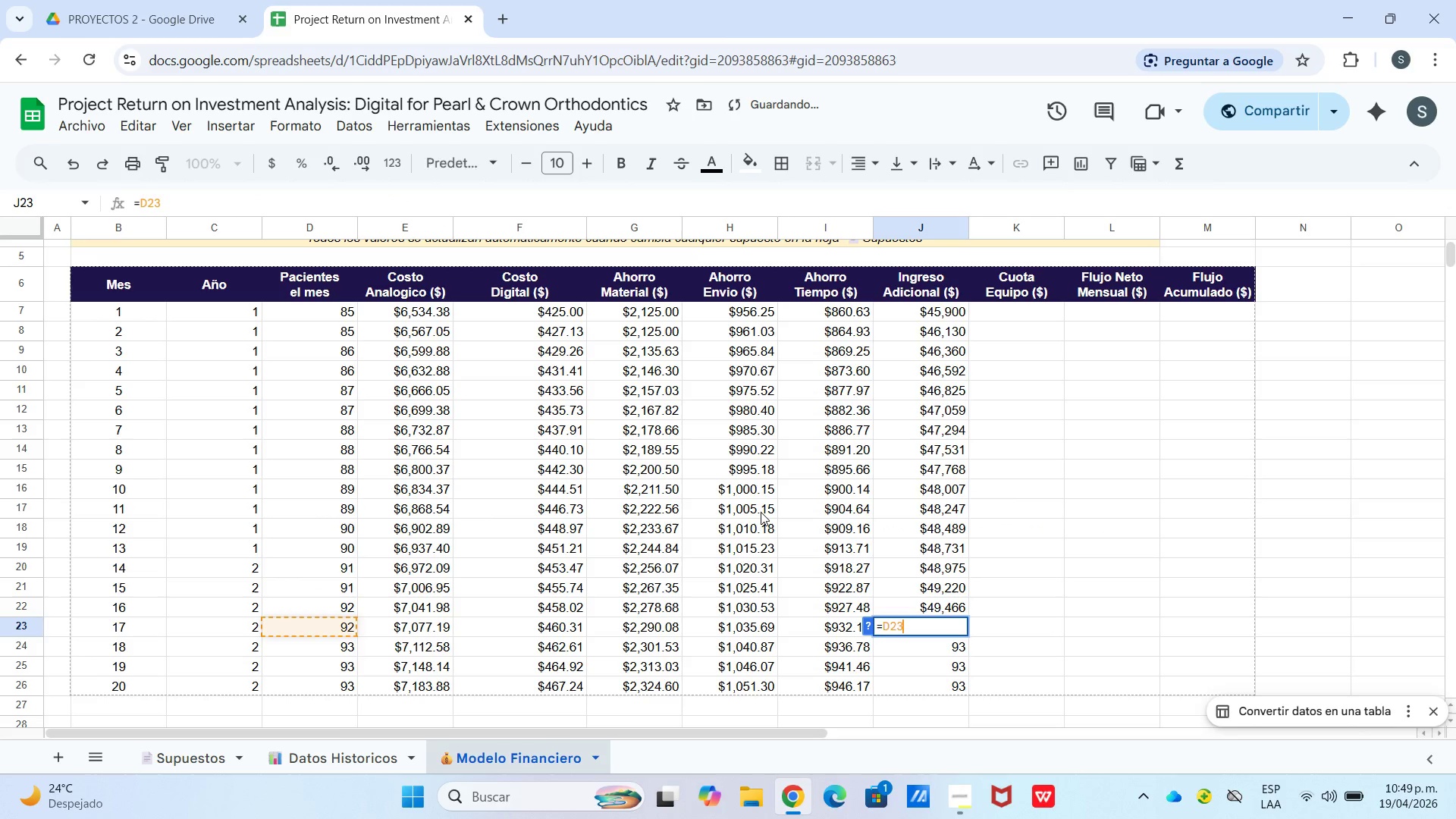 
key(Control+V)
 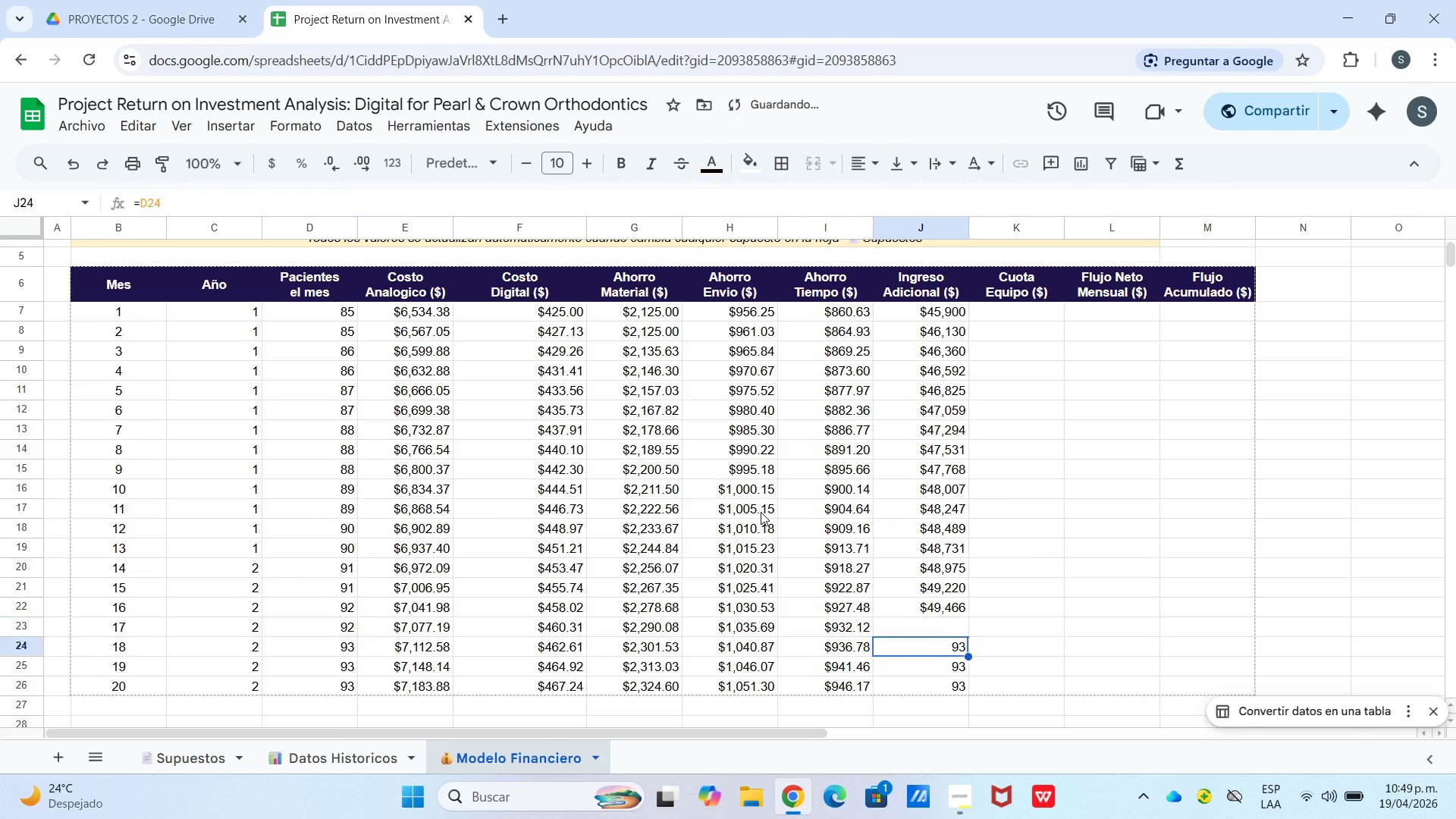 
key(Enter)
 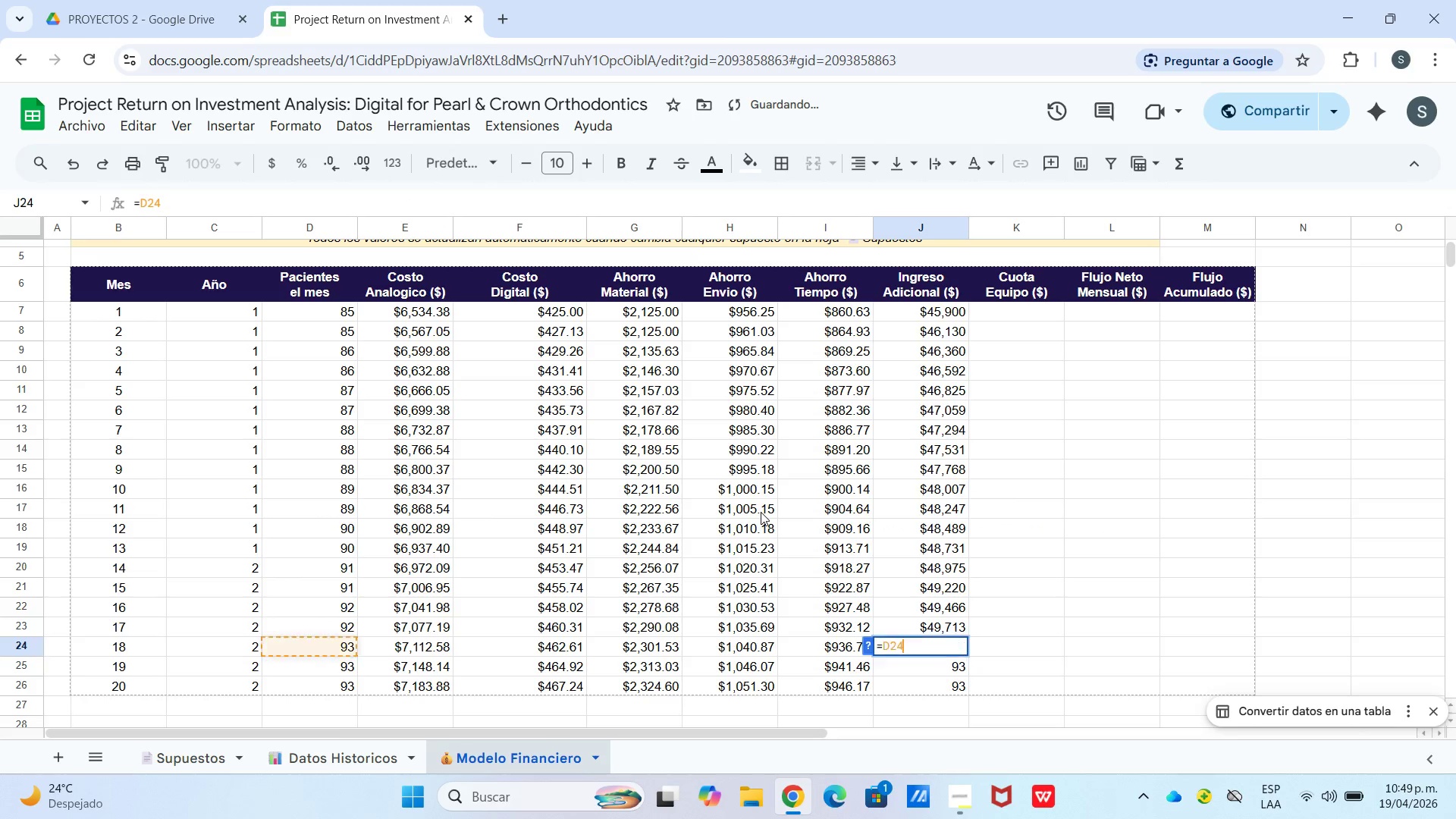 
key(Enter)
 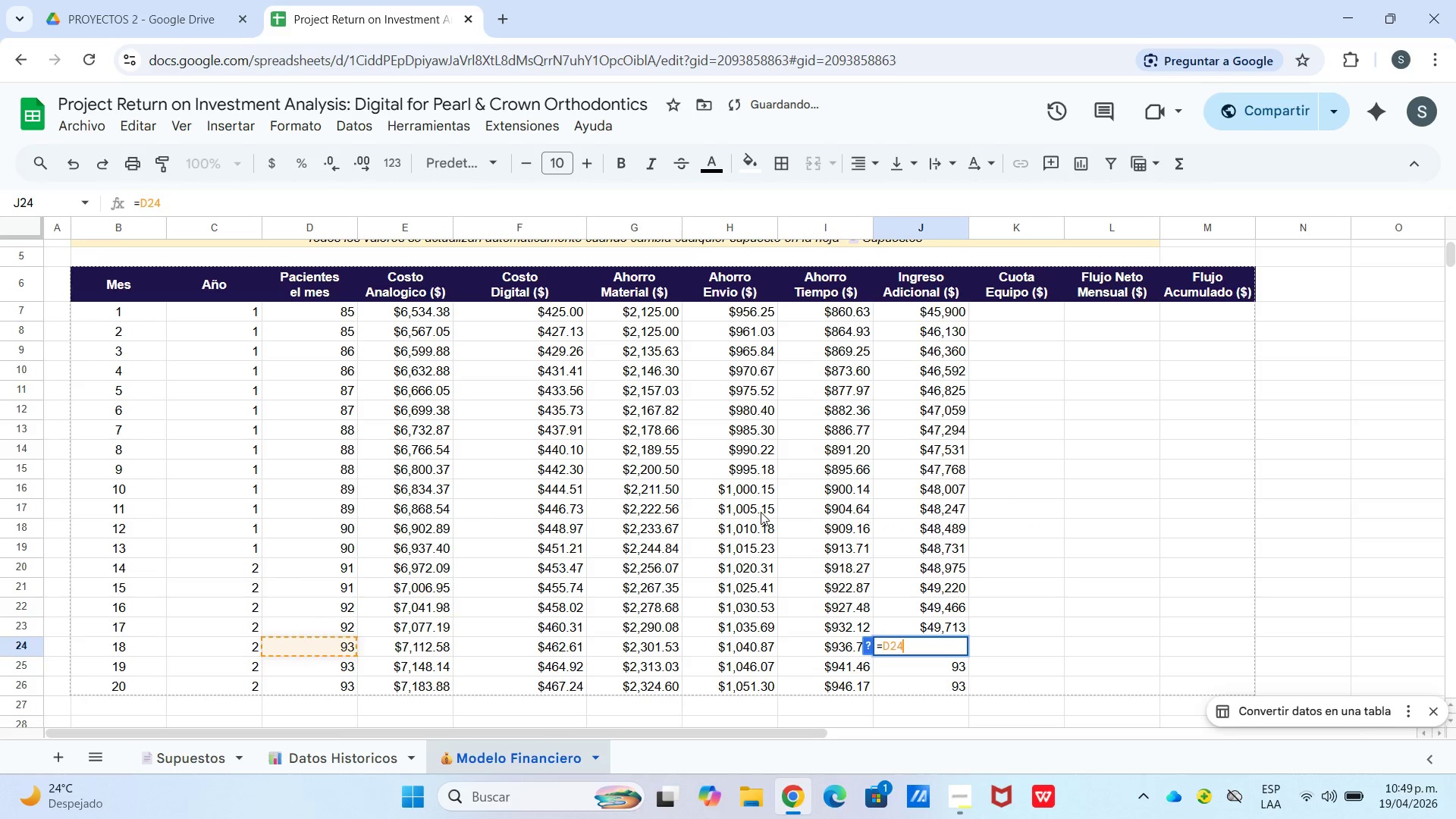 
key(Control+V)
 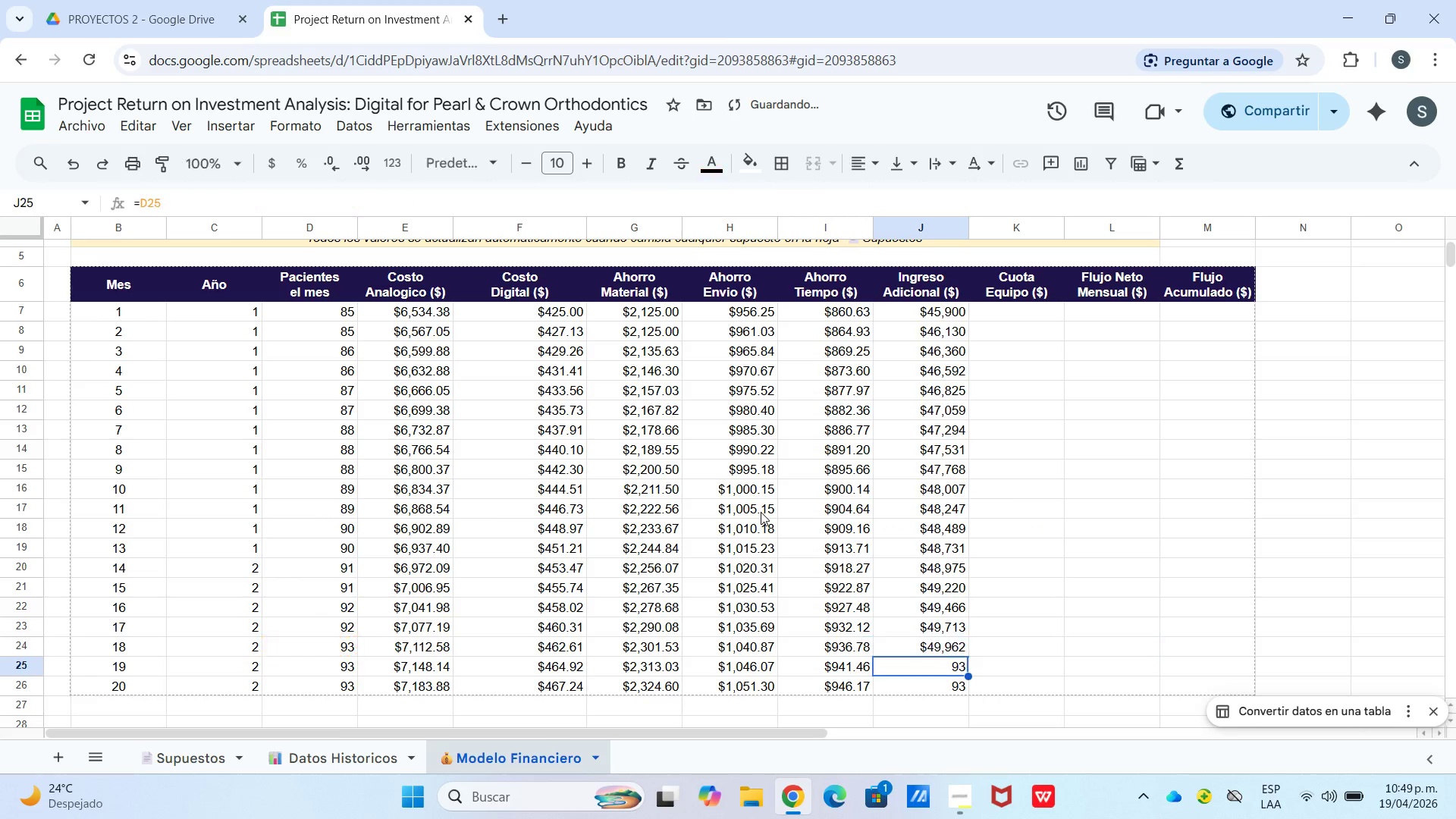 
key(Enter)
 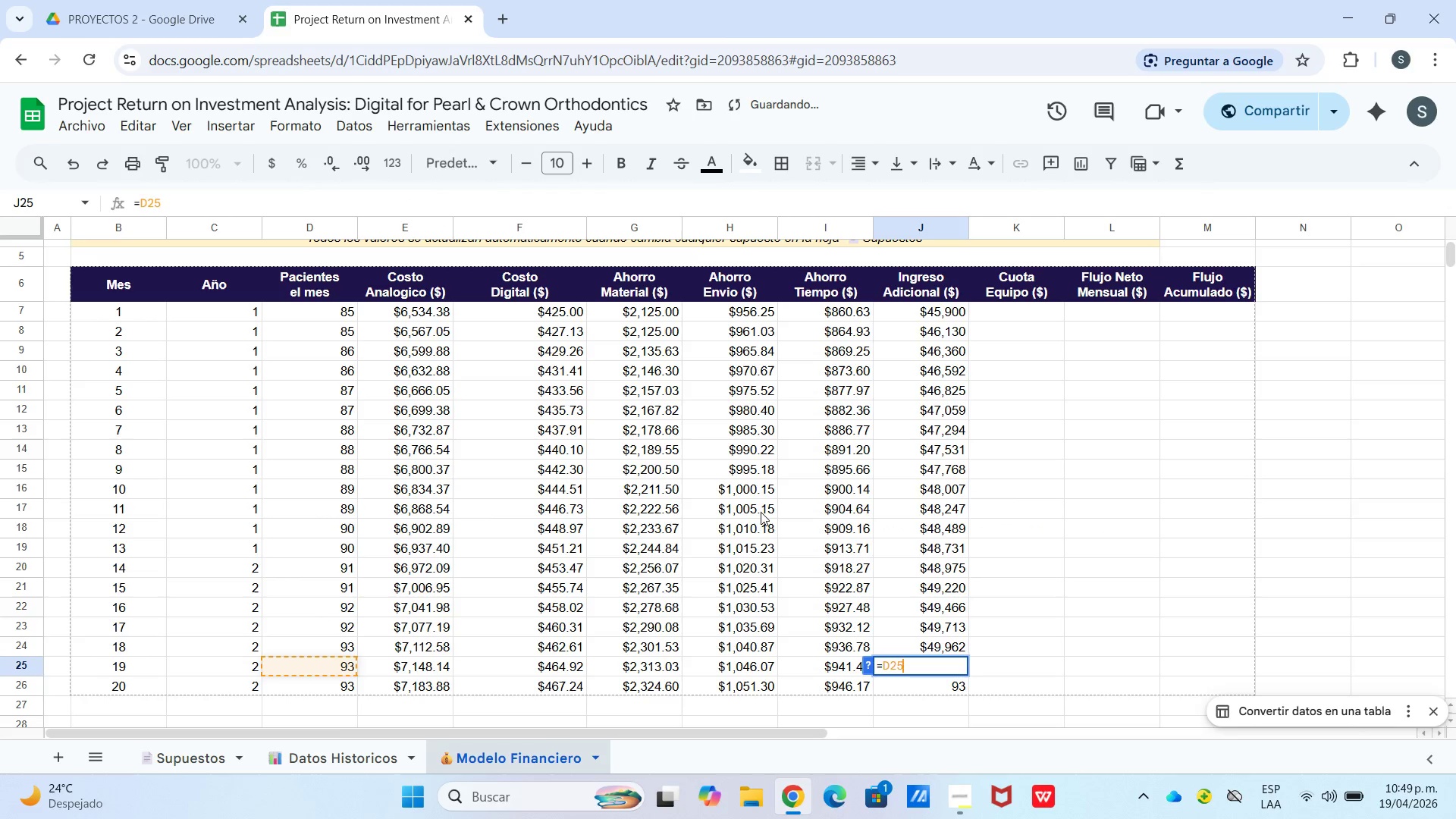 
key(Enter)
 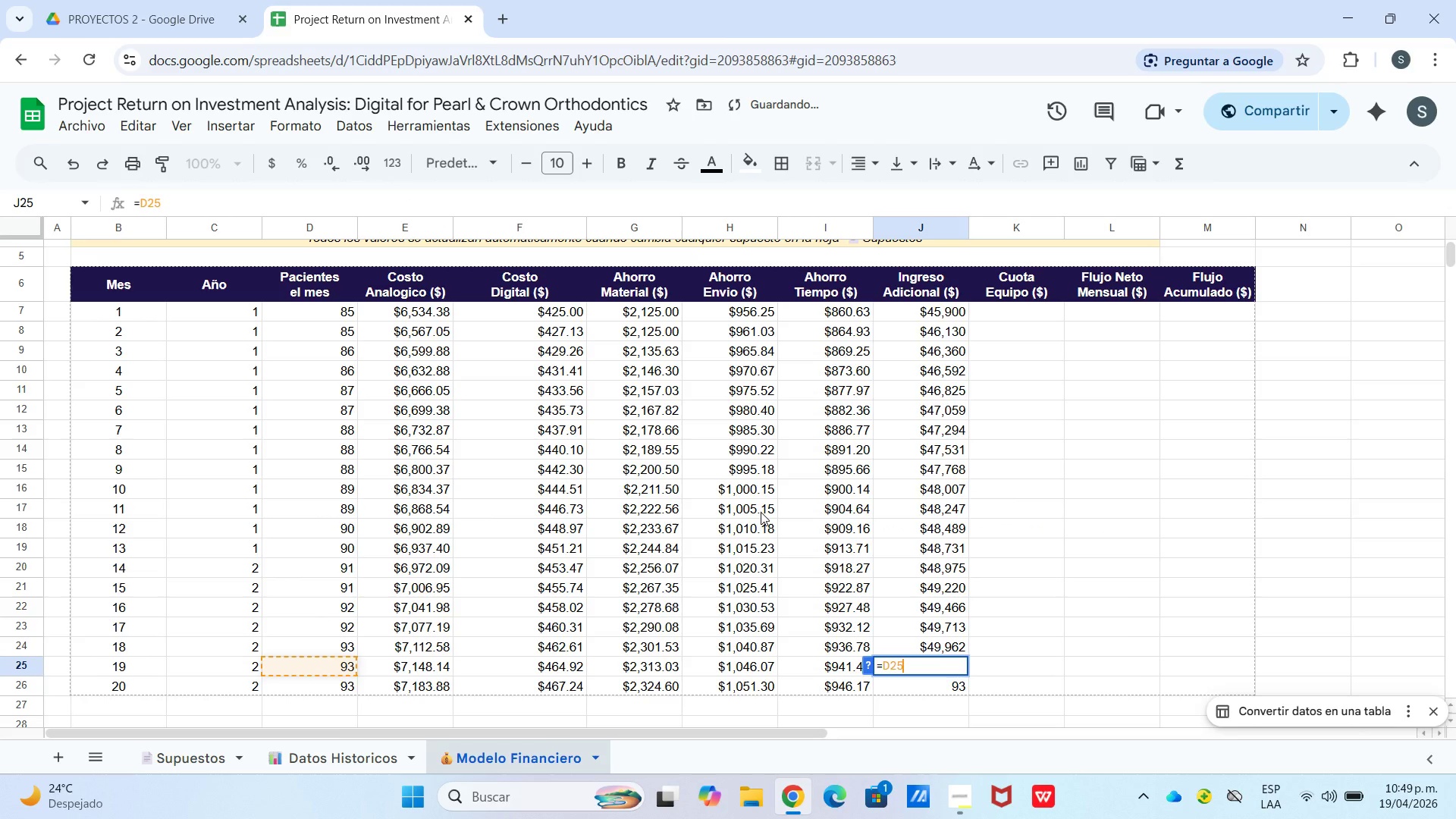 
key(Control+V)
 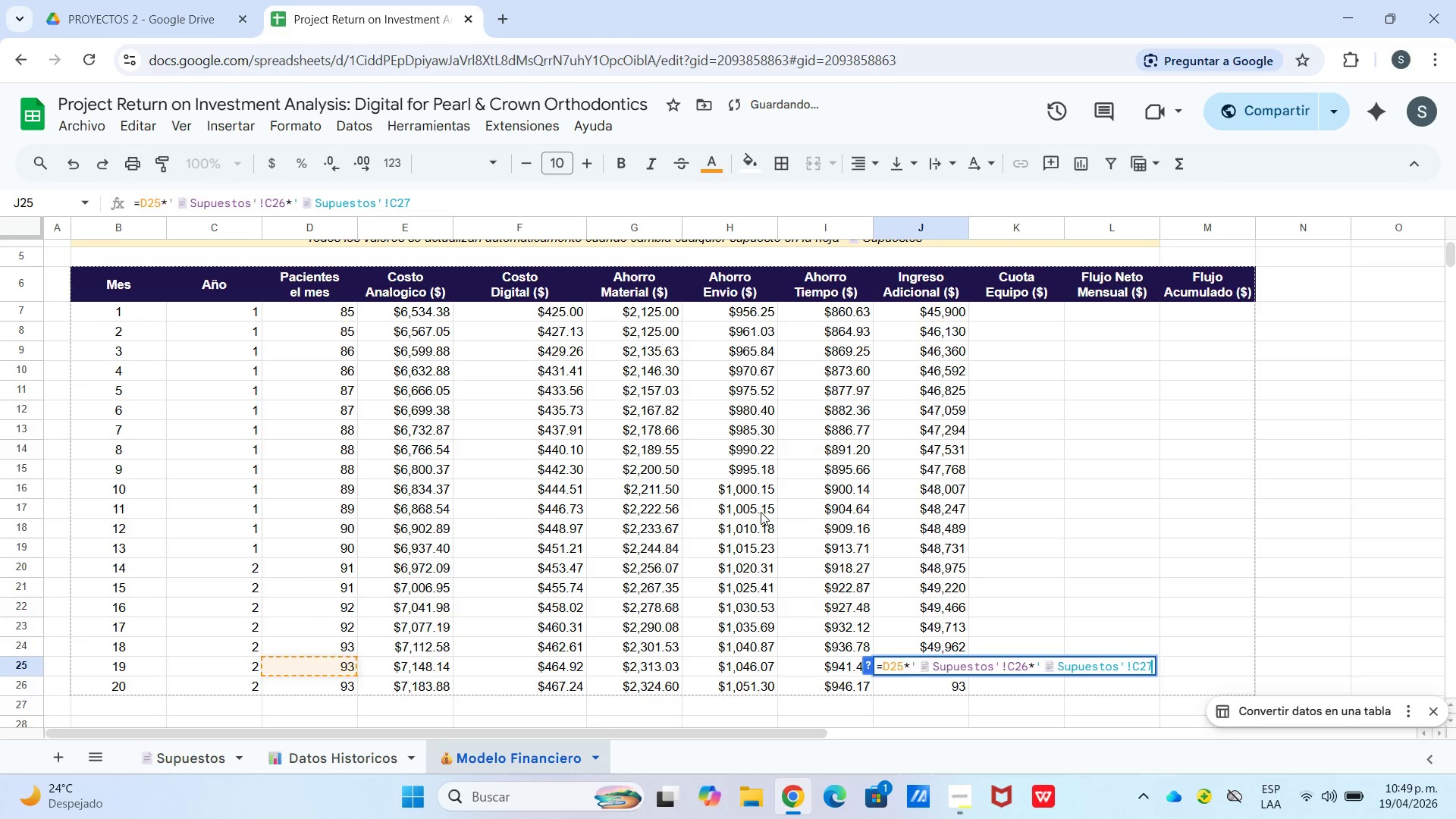 
key(Enter)
 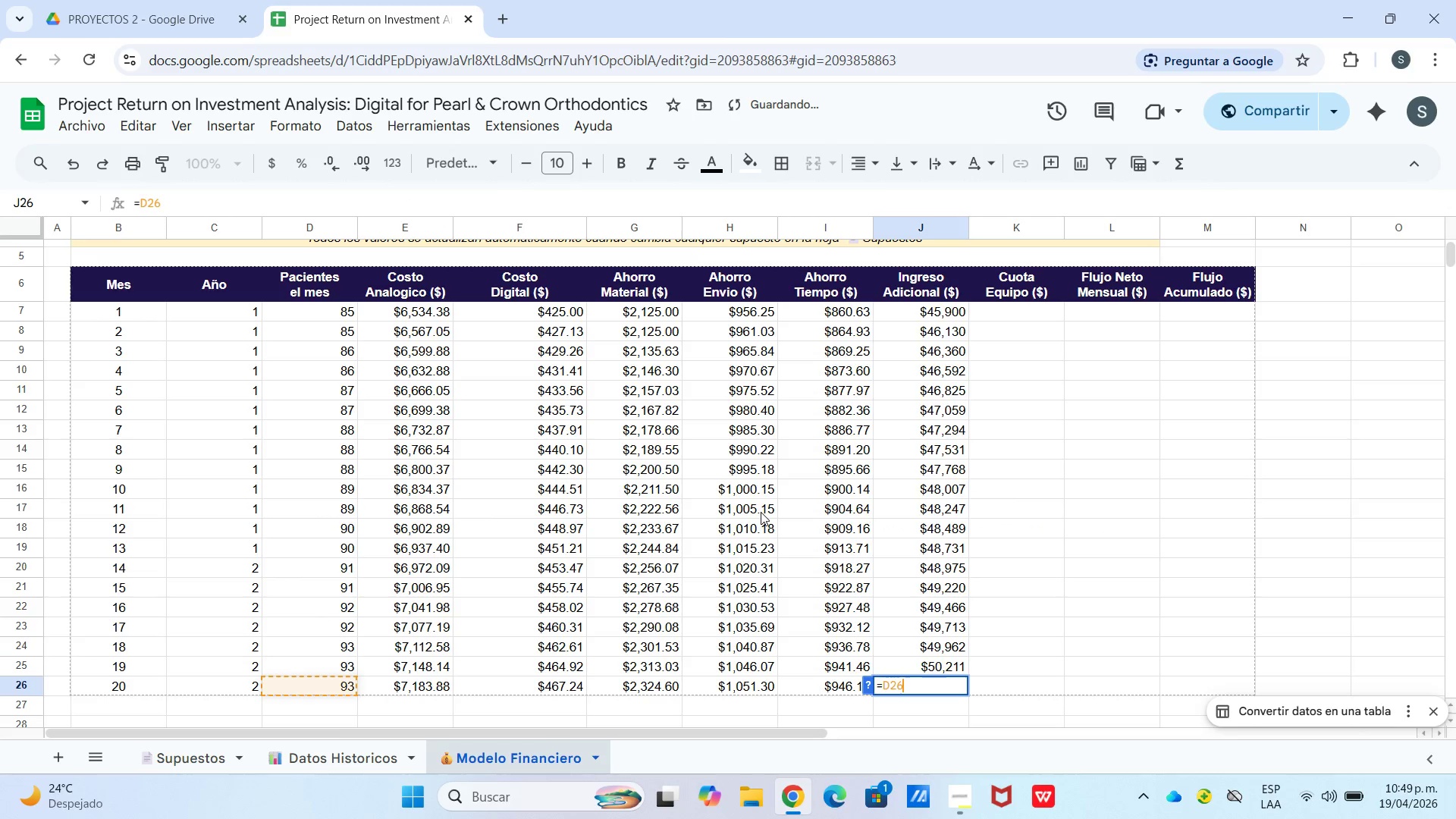 
key(Enter)
 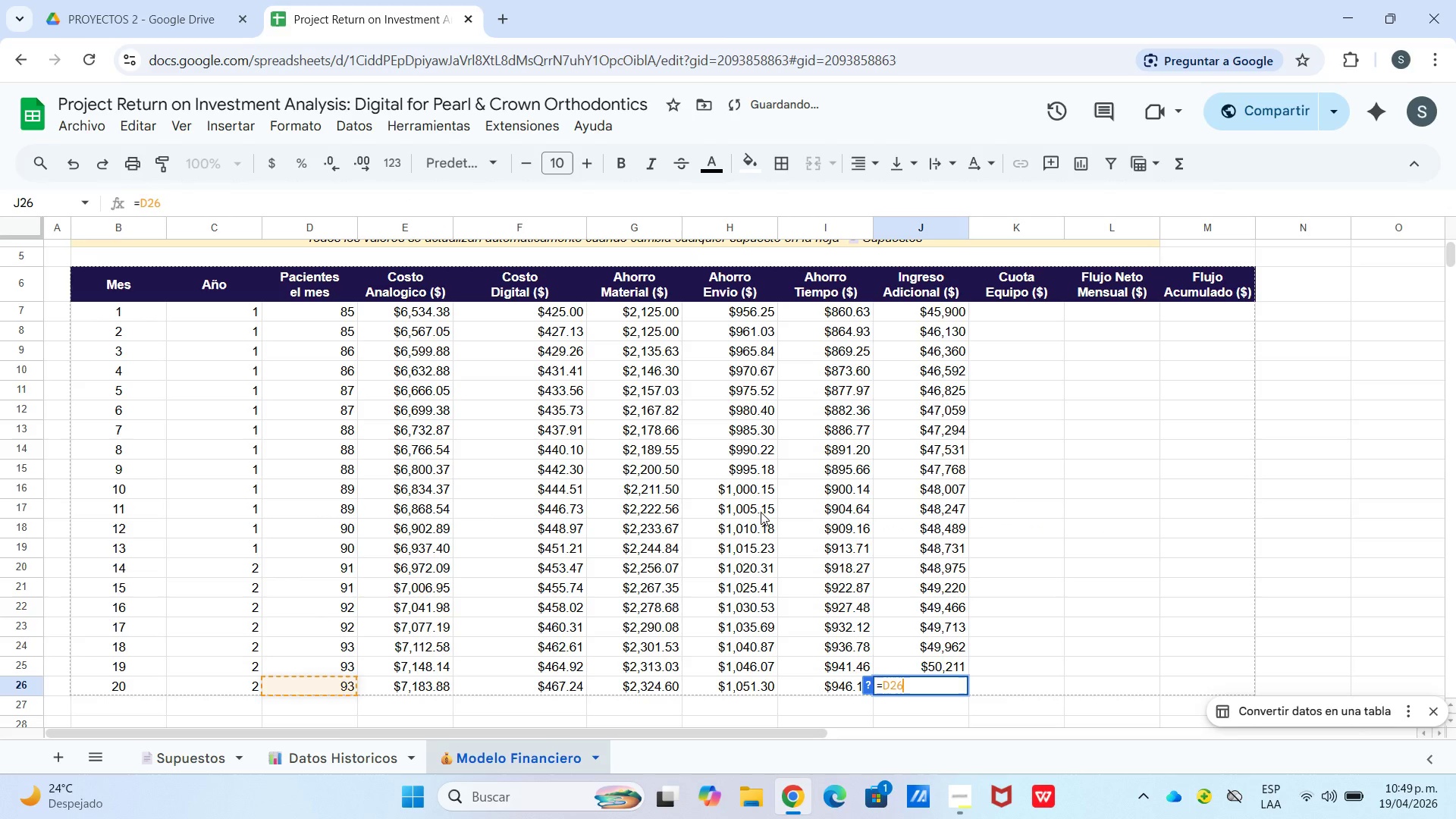 
key(Control+V)
 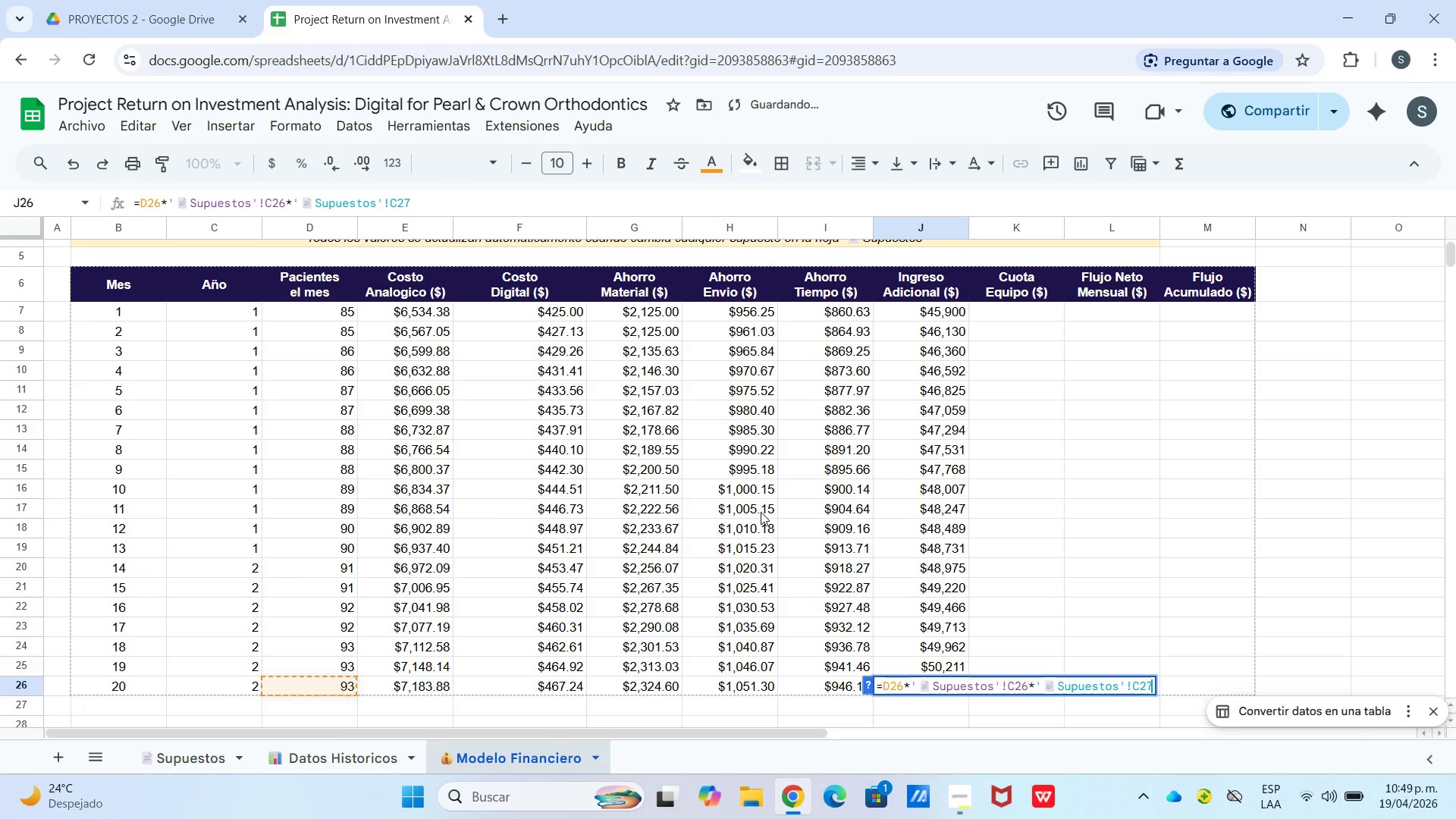 
key(Enter)
 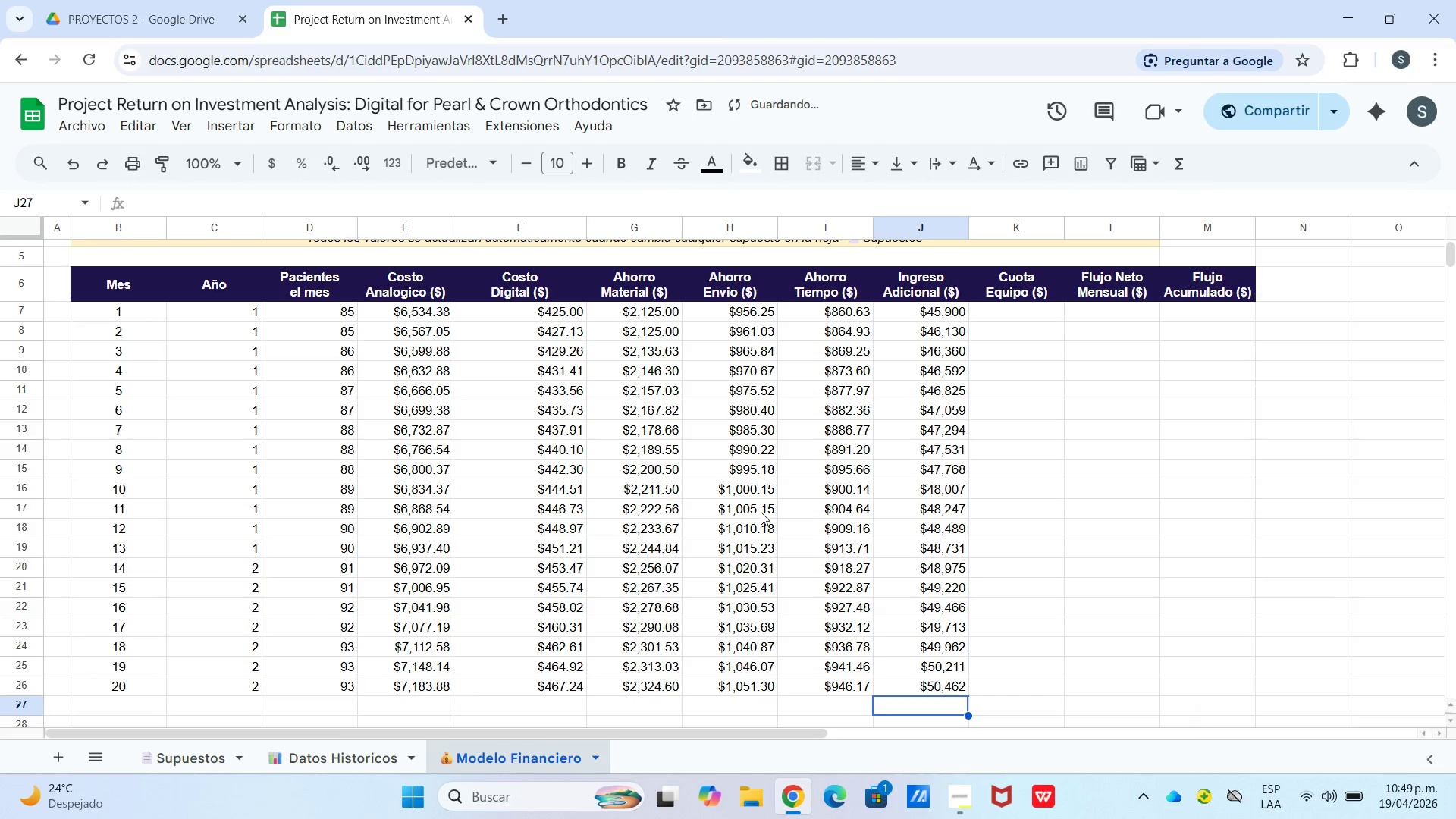 
key(Enter)
 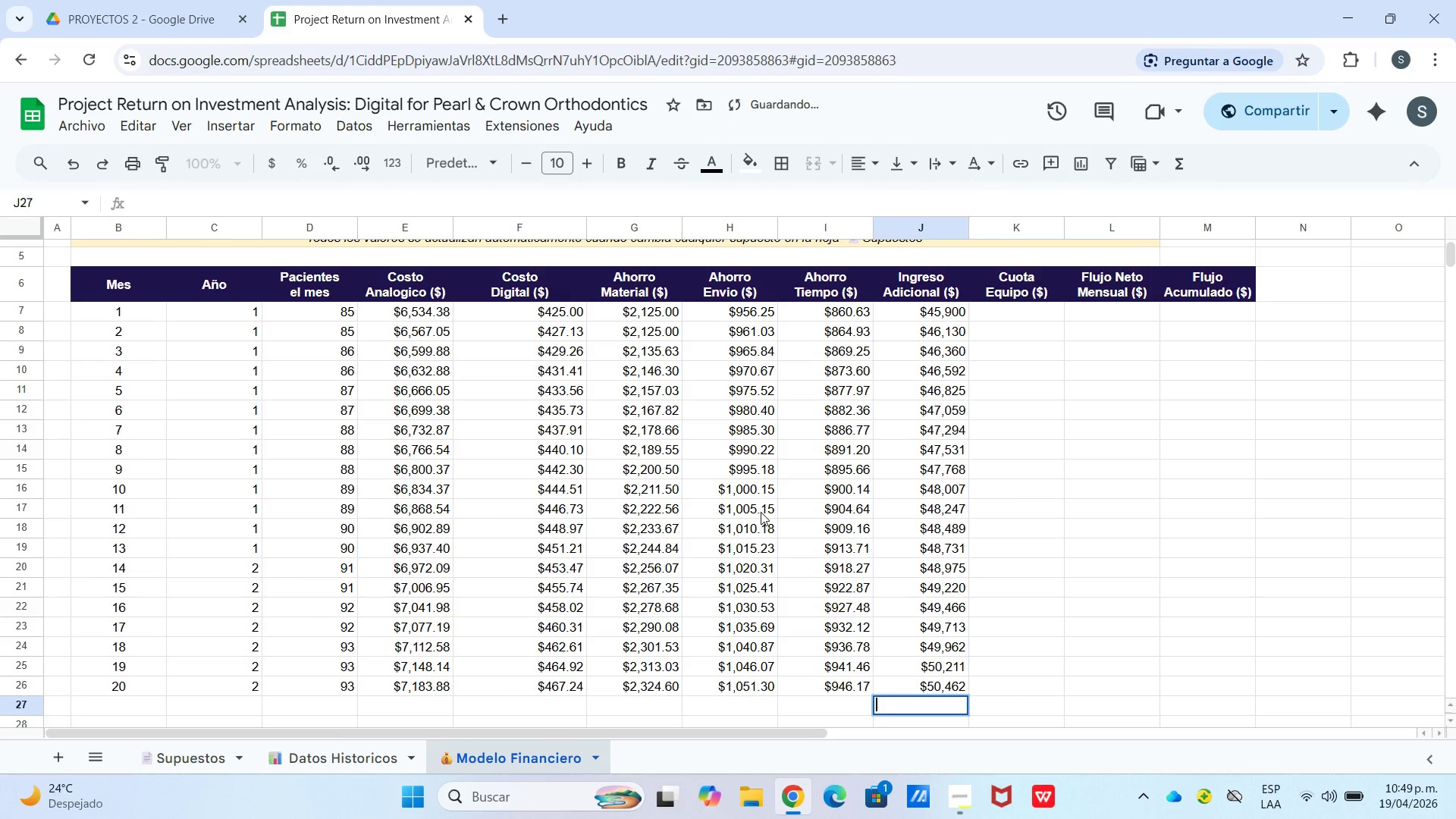 
key(Control+V)
 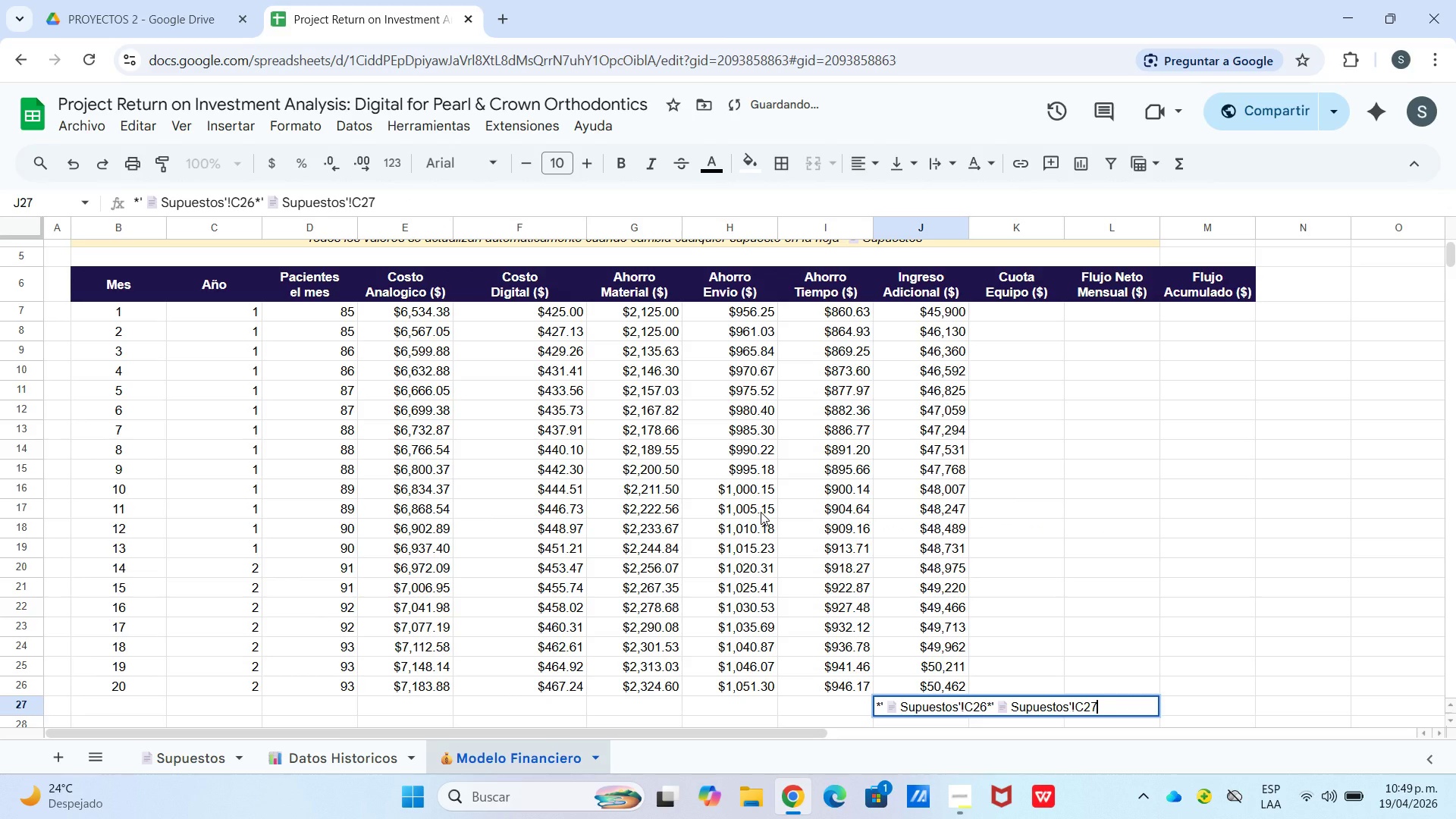 
key(Backspace)
 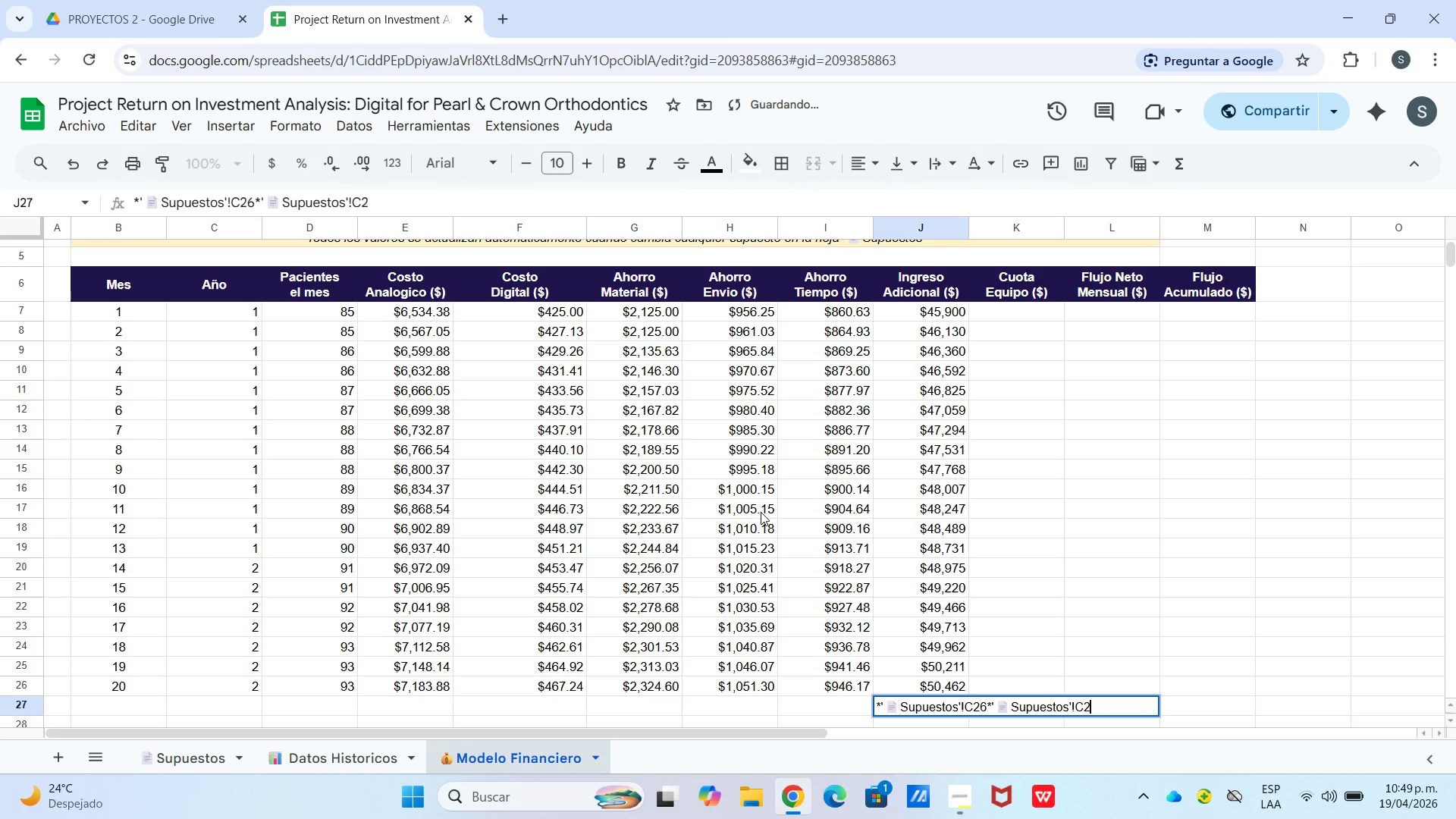 
hold_key(key=Backspace, duration=1.5)
 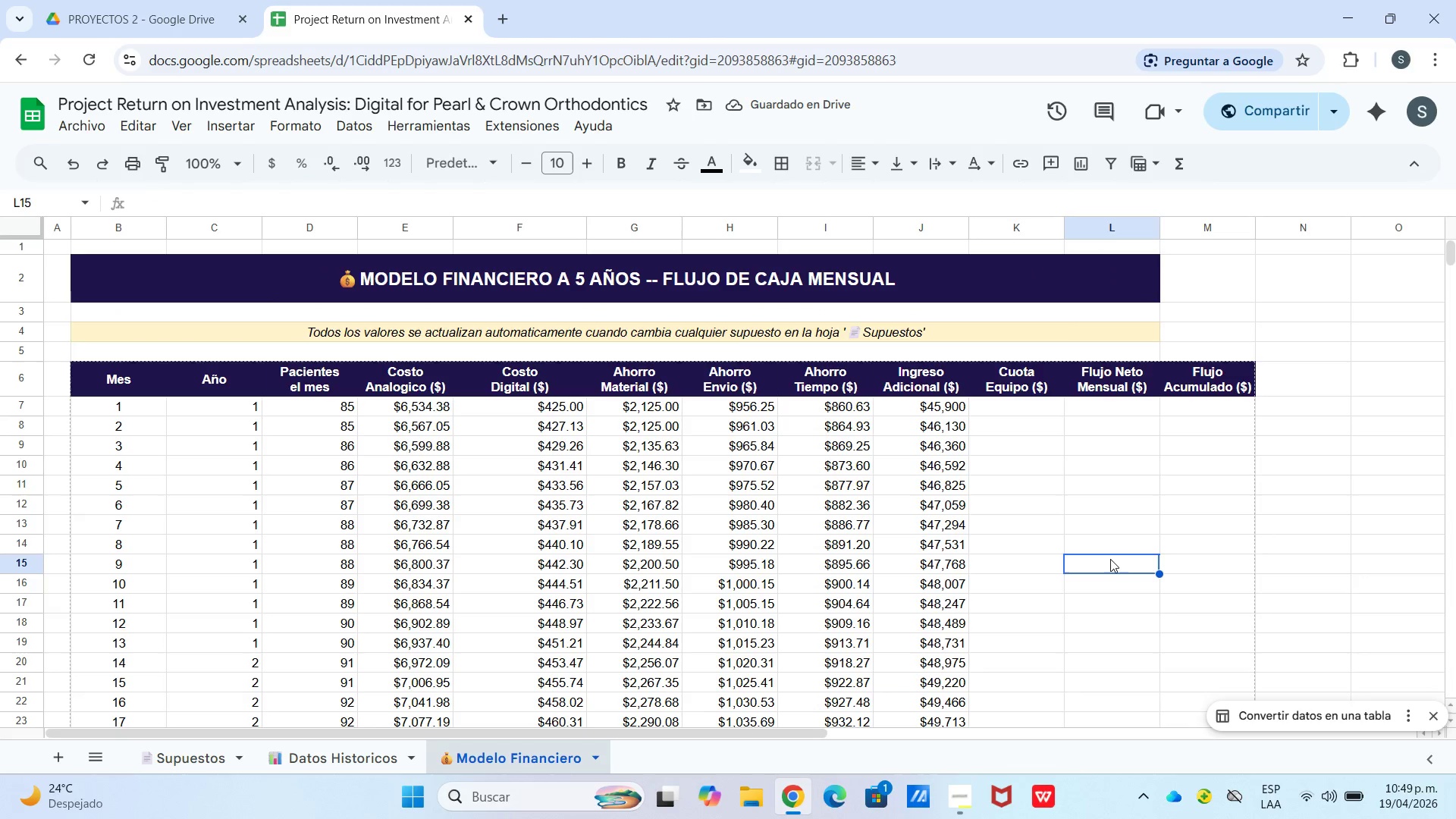 
scroll: coordinate [761, 512], scroll_direction: up, amount: 1.0
 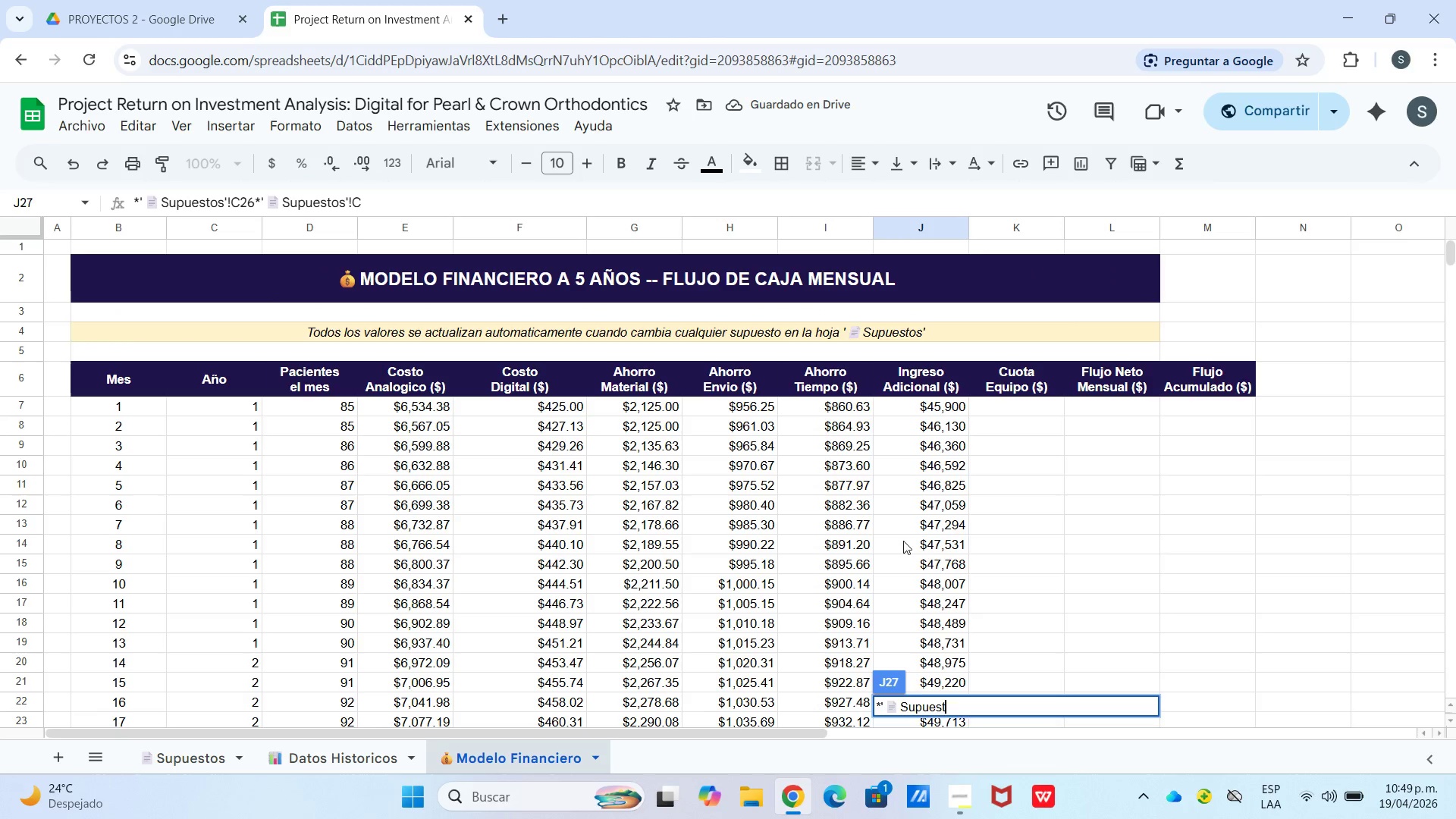 
hold_key(key=Backspace, duration=0.36)
 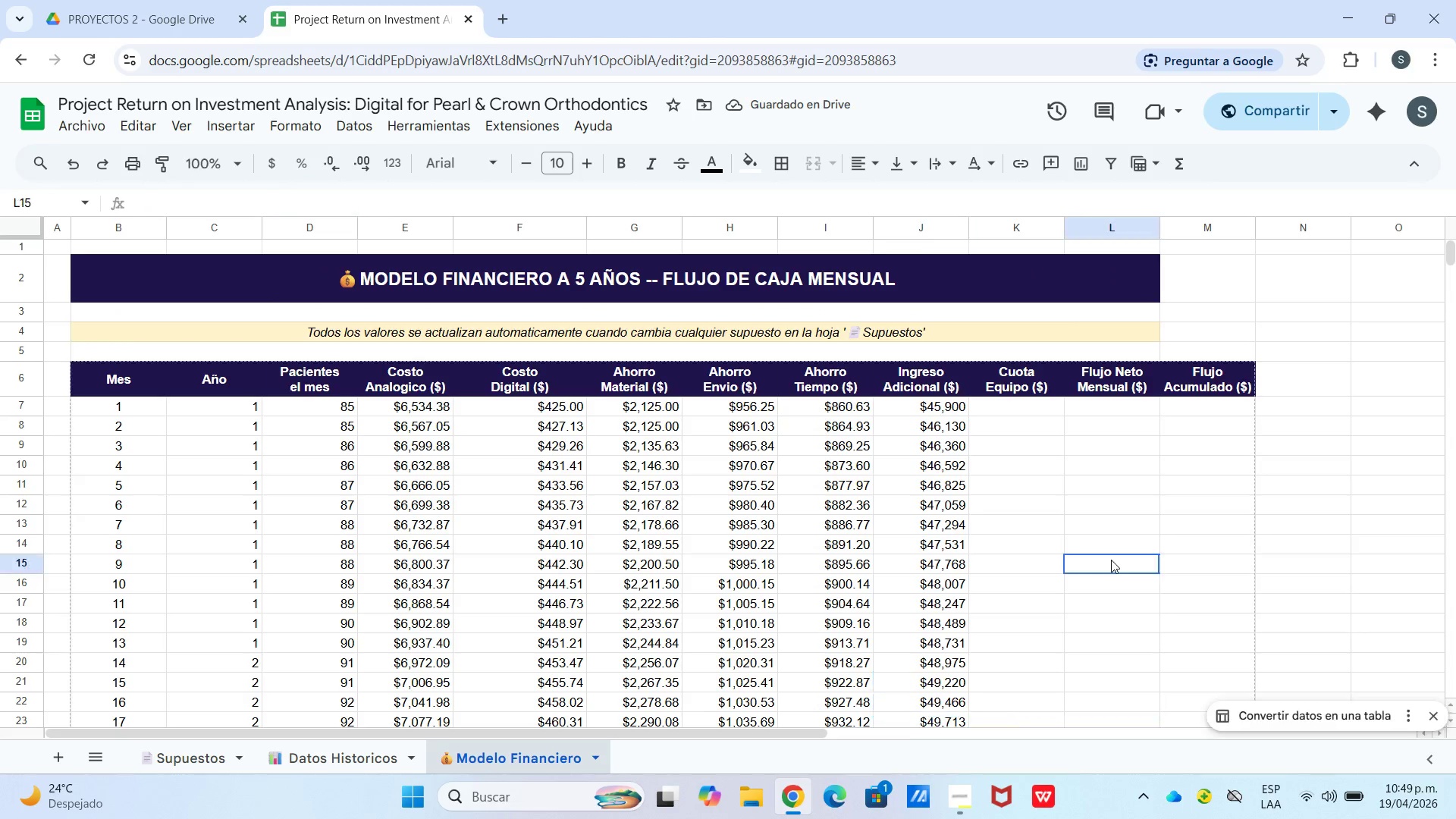 
left_click([1111, 560])
 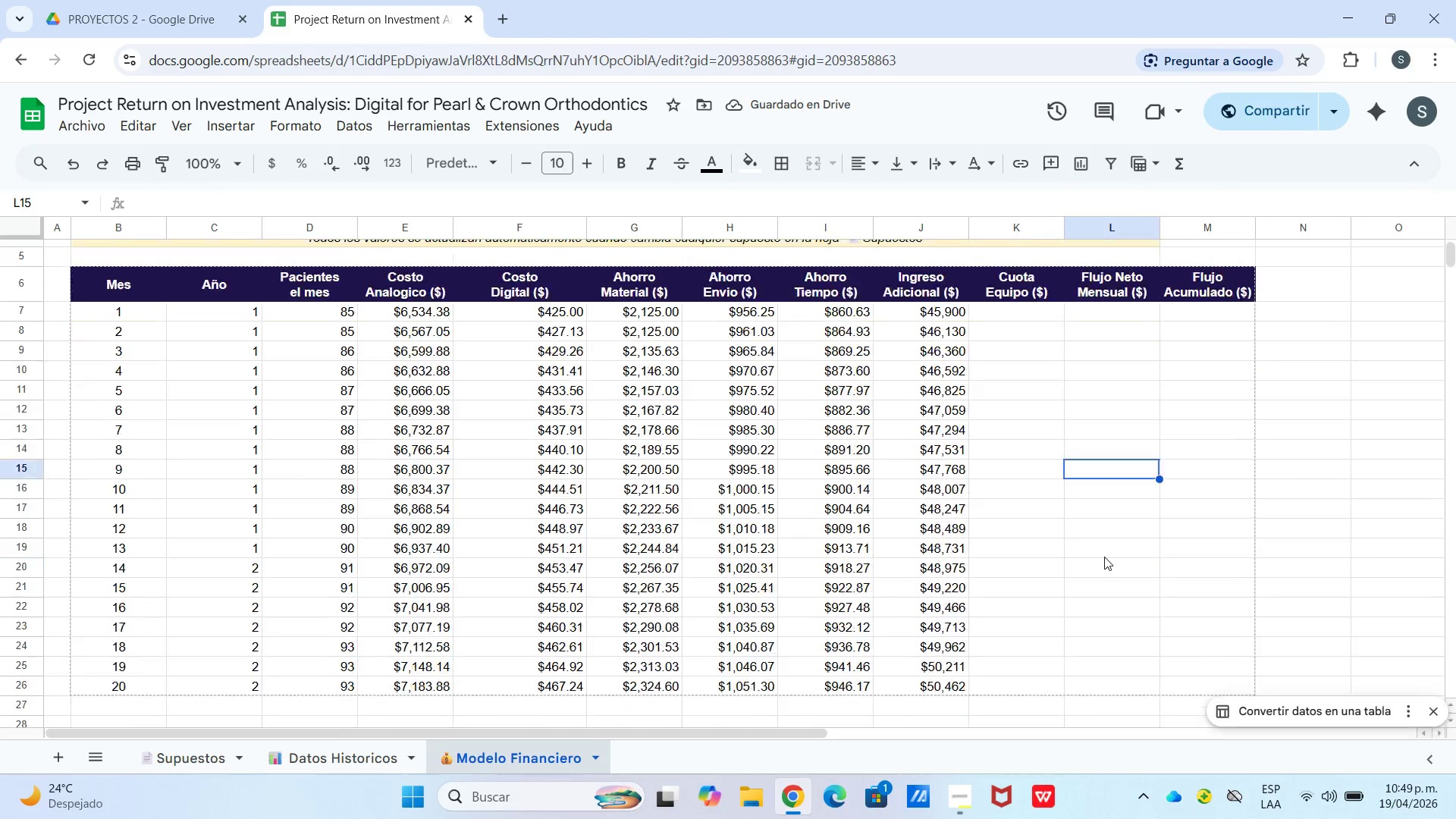 
scroll: coordinate [1104, 557], scroll_direction: down, amount: 2.0
 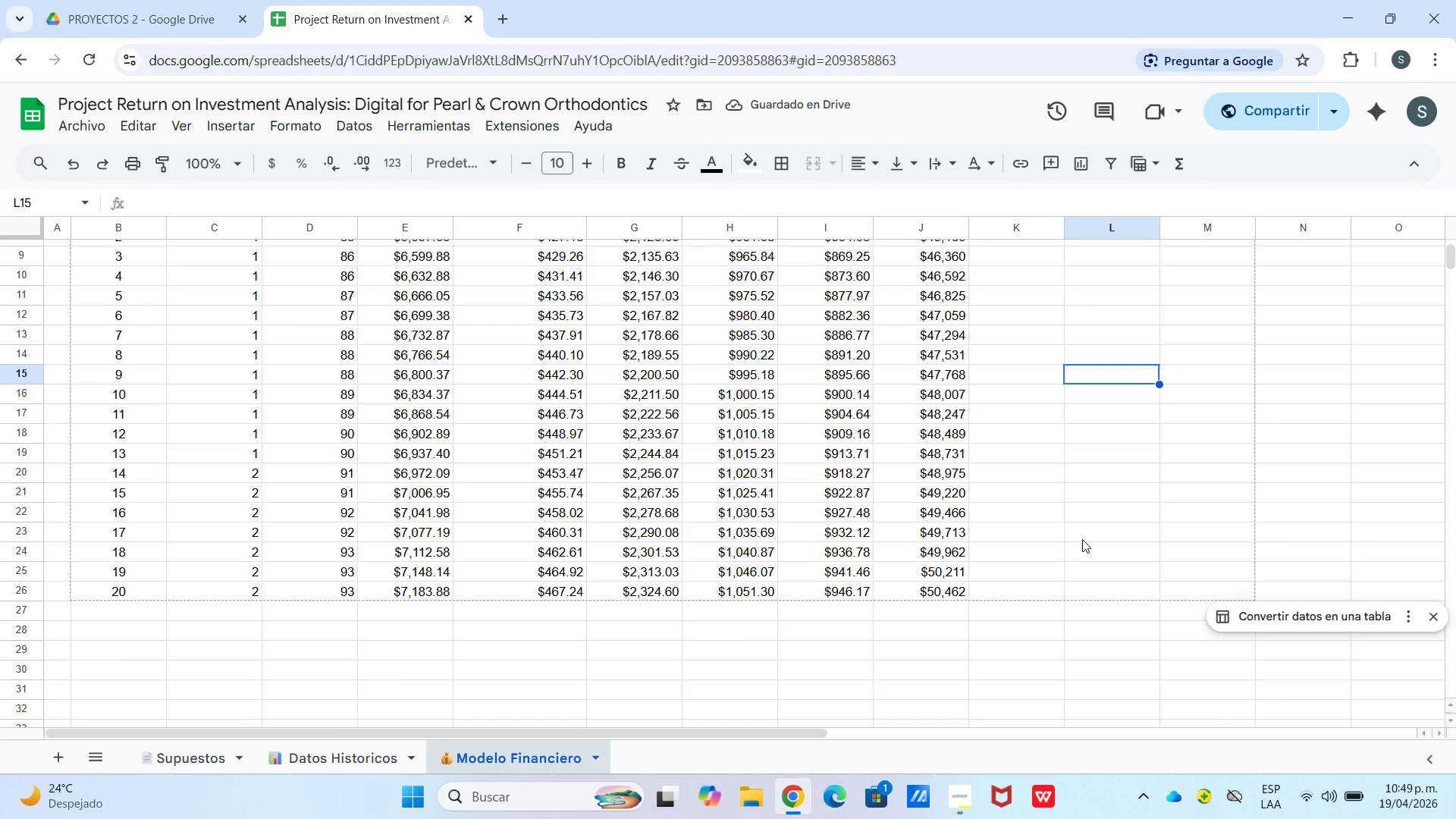 
scroll: coordinate [1081, 538], scroll_direction: up, amount: 3.0
 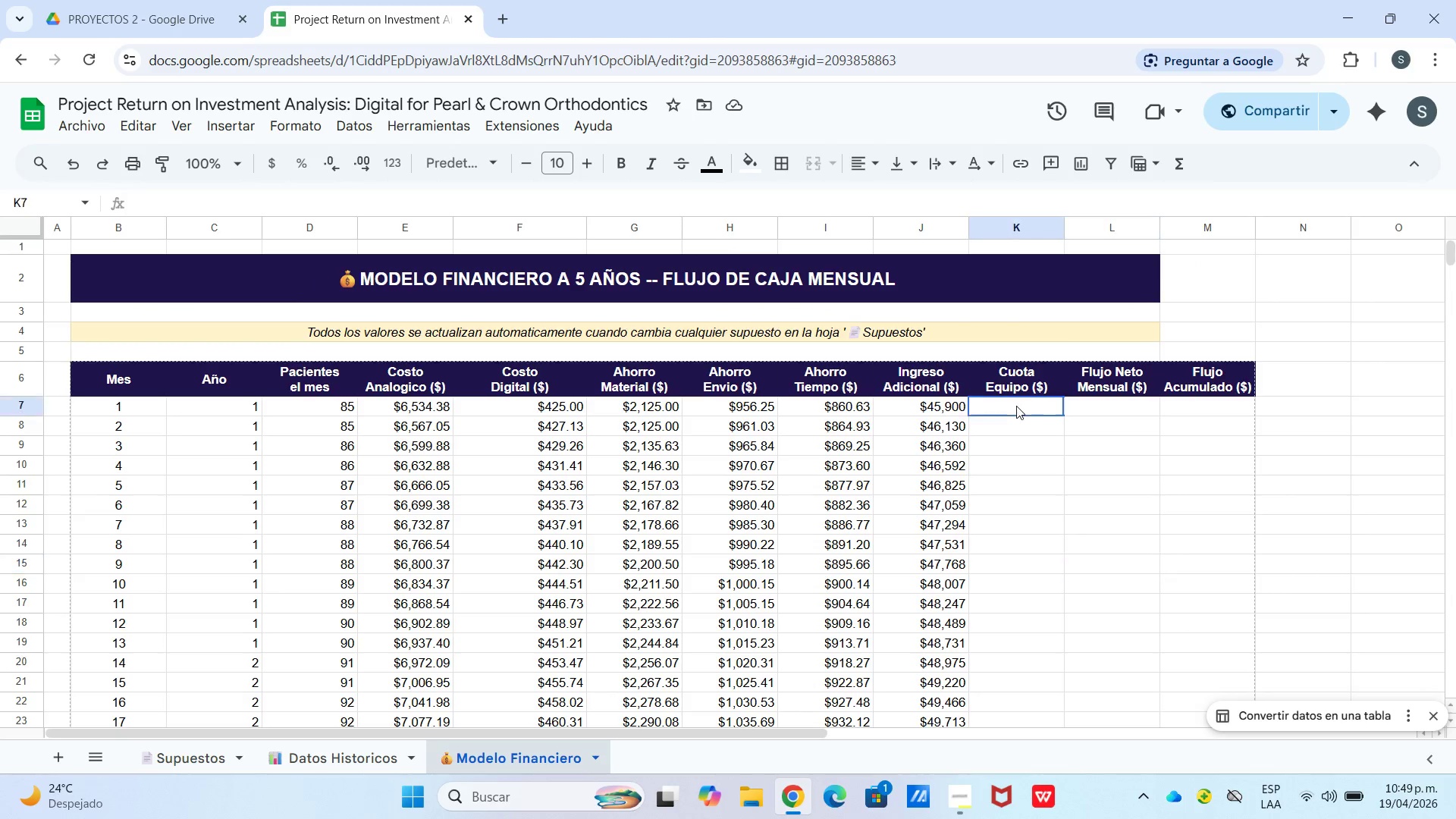 
double_click([1016, 406])
 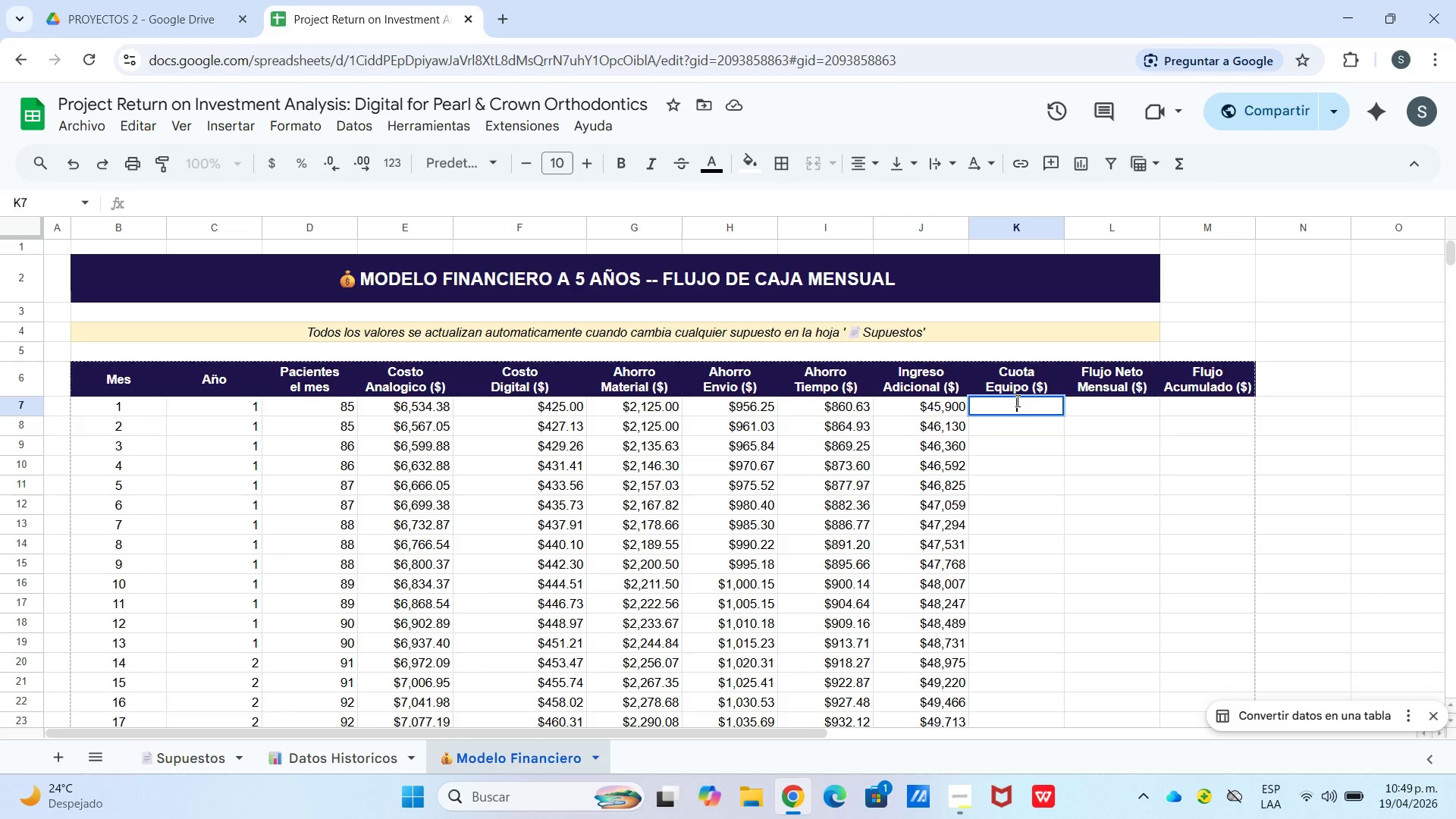 
wait(10.86)
 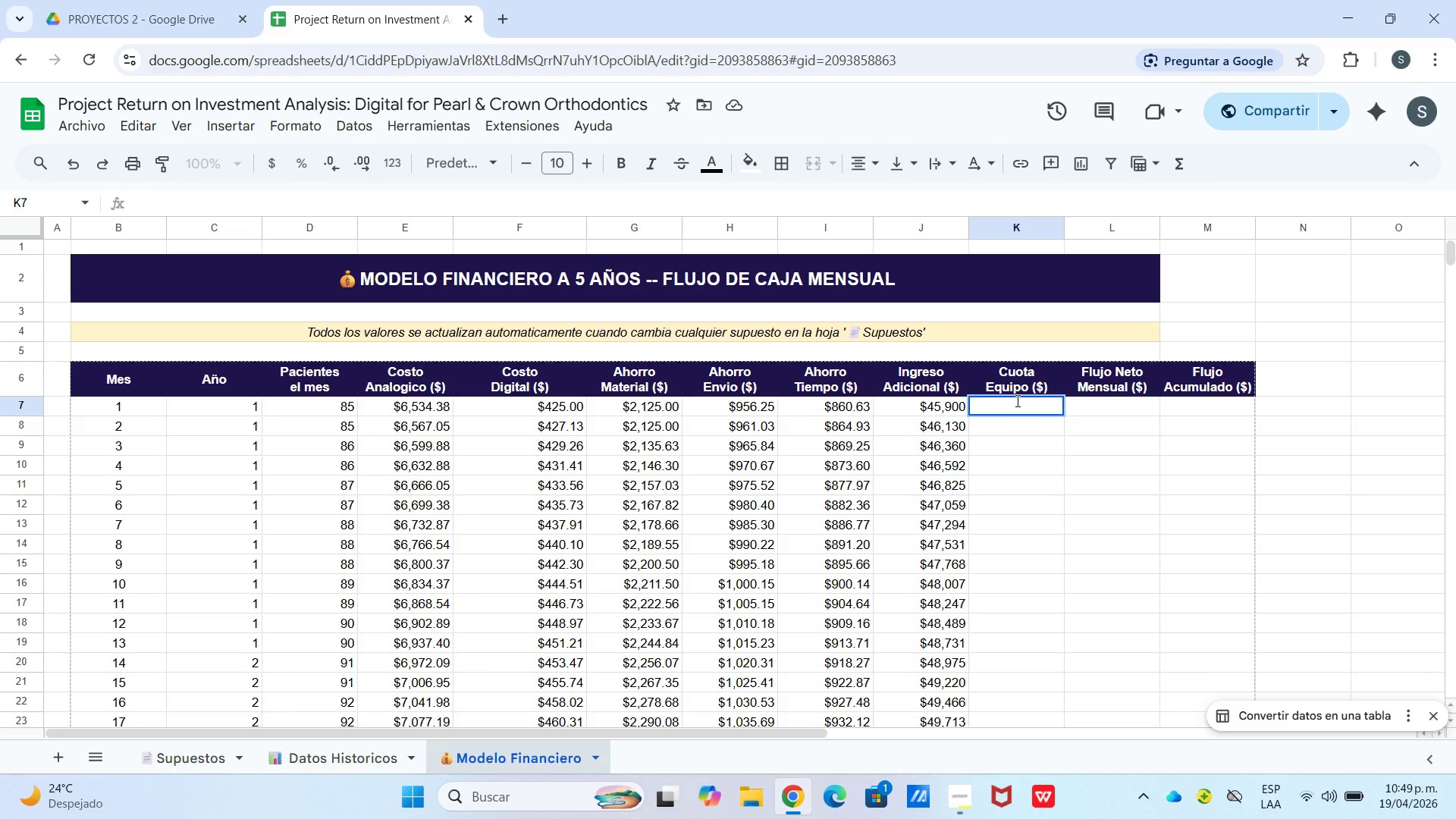 
type()si*1z))
 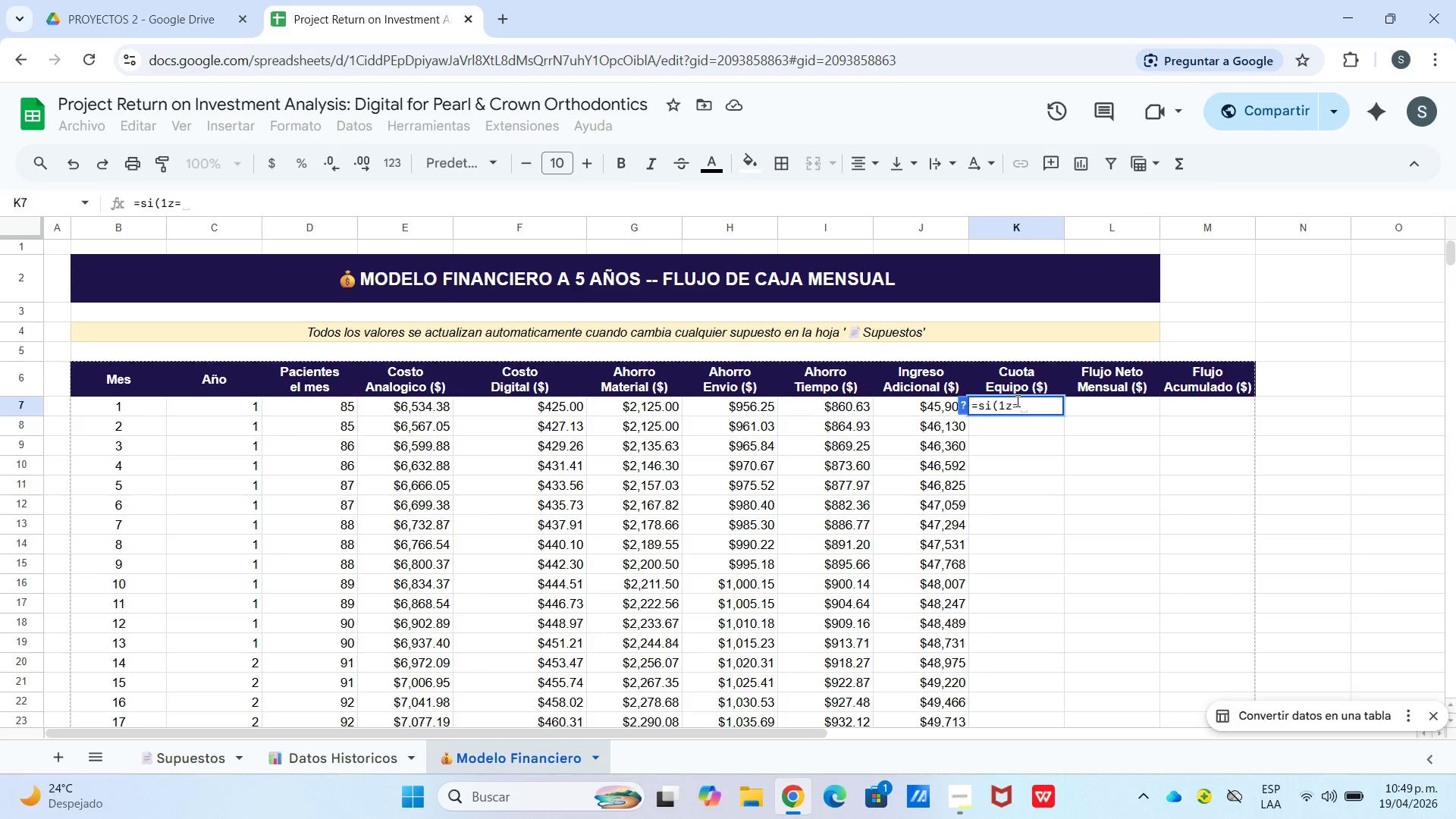 
key(Meta+V)
 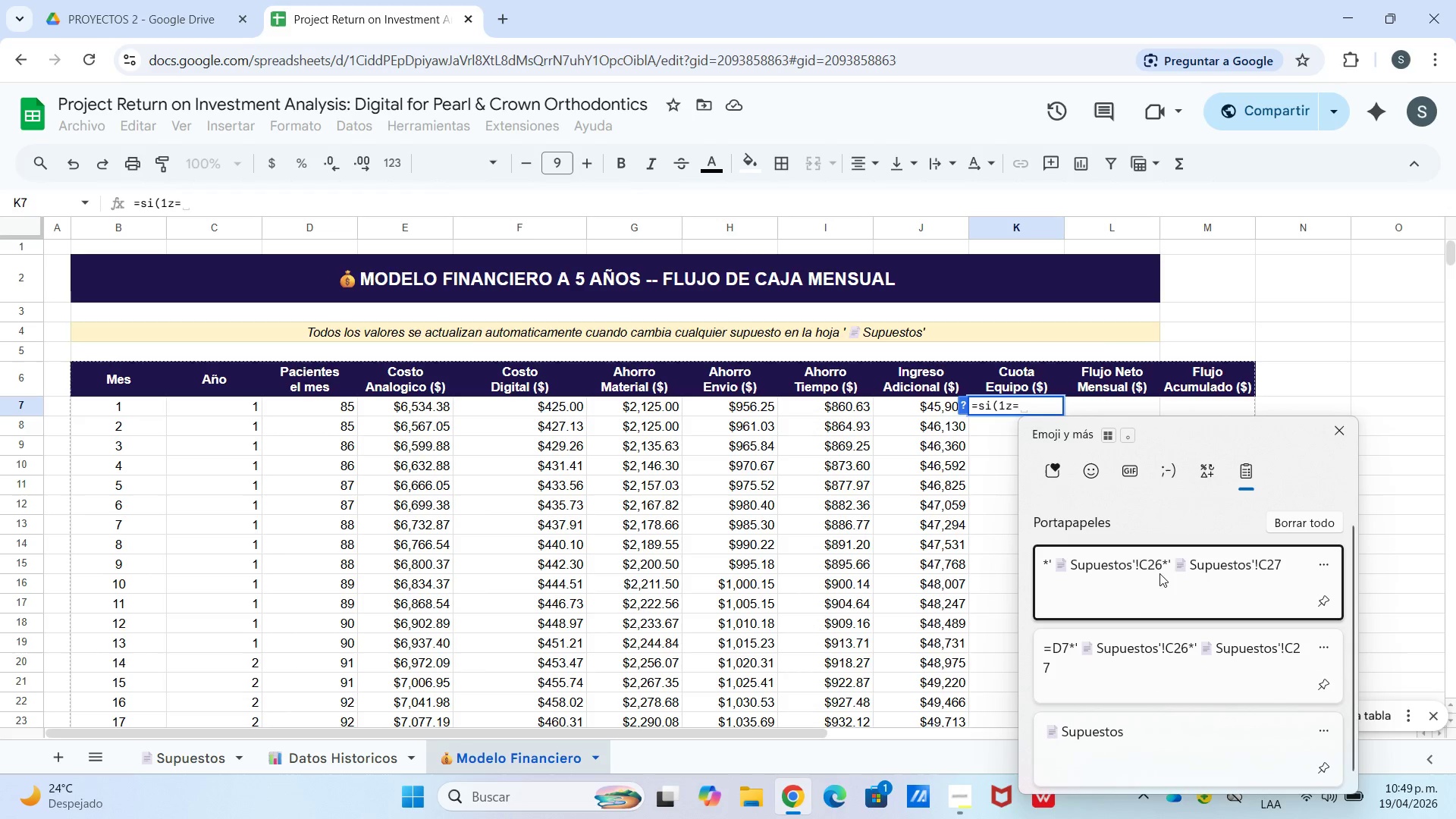 
left_click([1128, 740])
 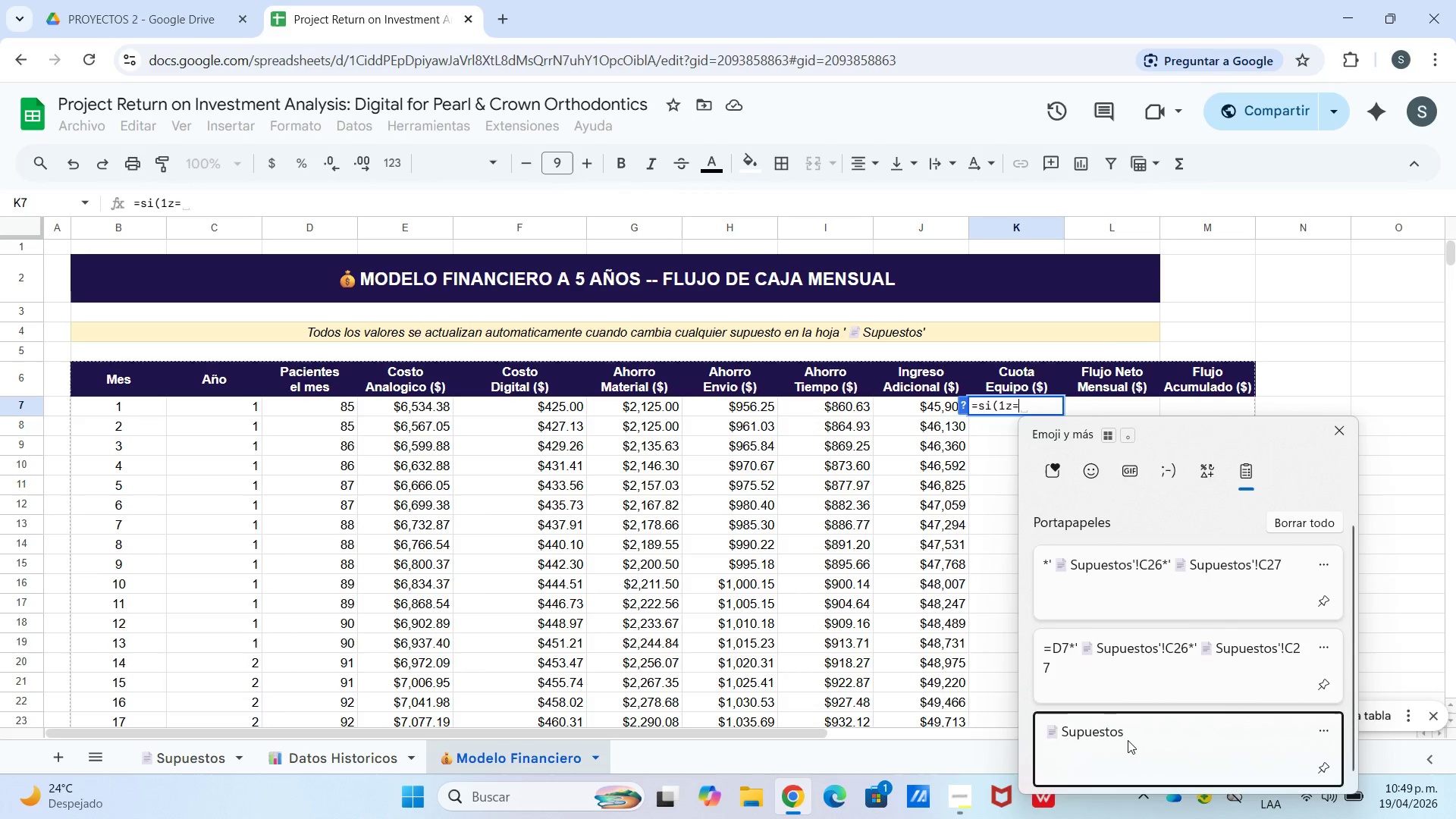 
key(Control+Meta+ControlLeft)
 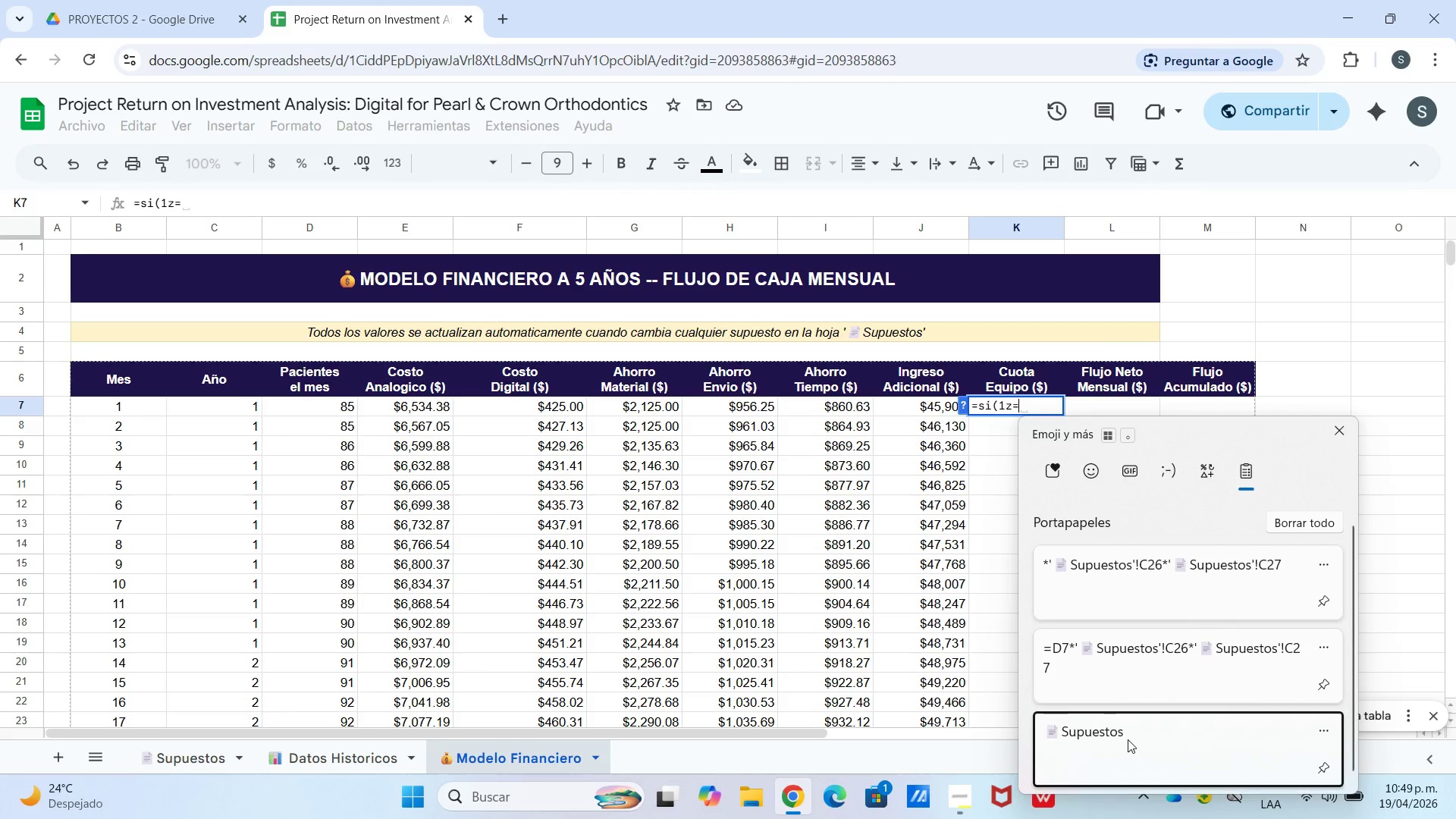 
key(Control+Meta+V)
 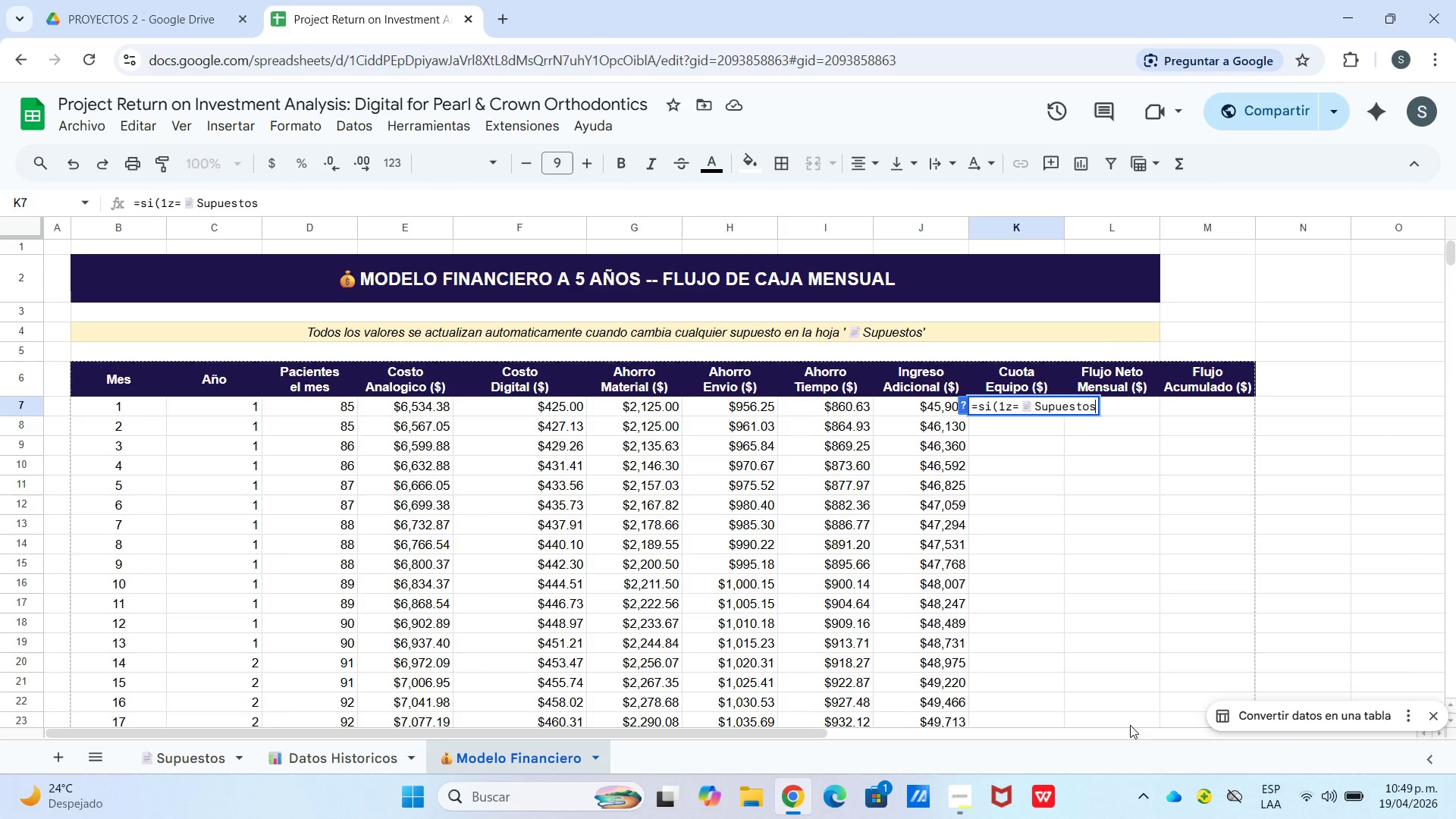 
key(BracketLeft)
 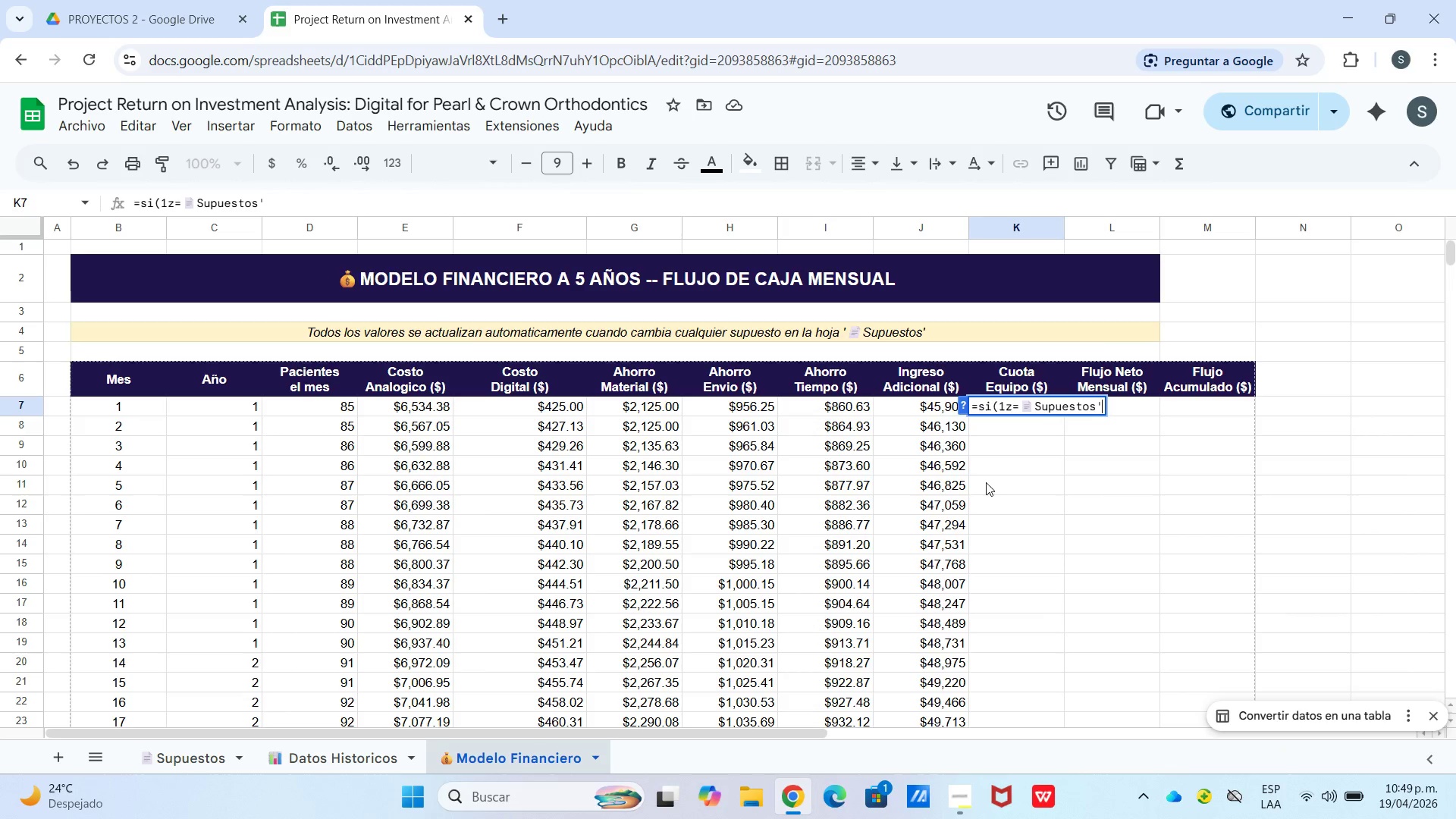 
left_click([1018, 406])
 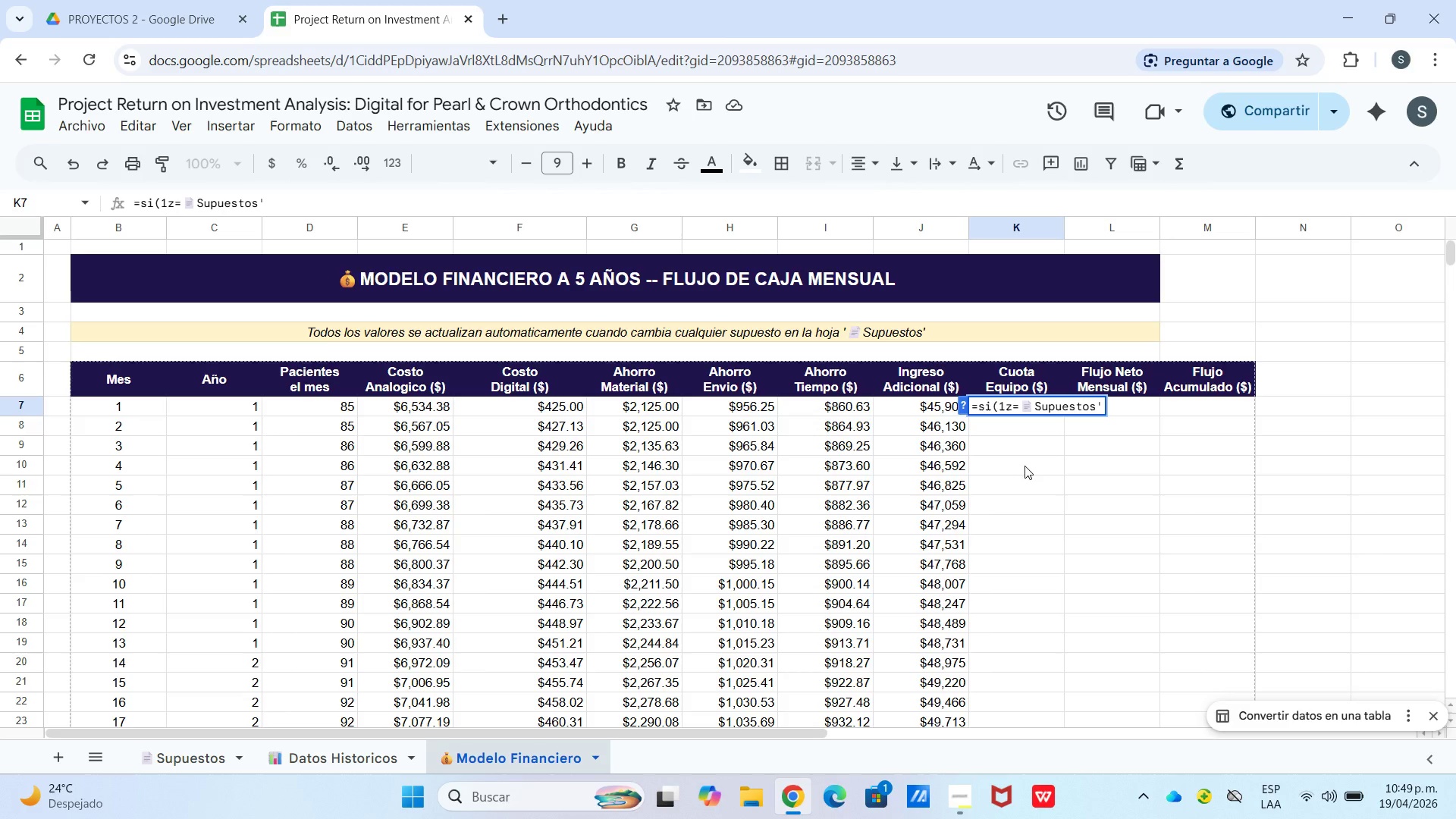 
key(BracketLeft)
 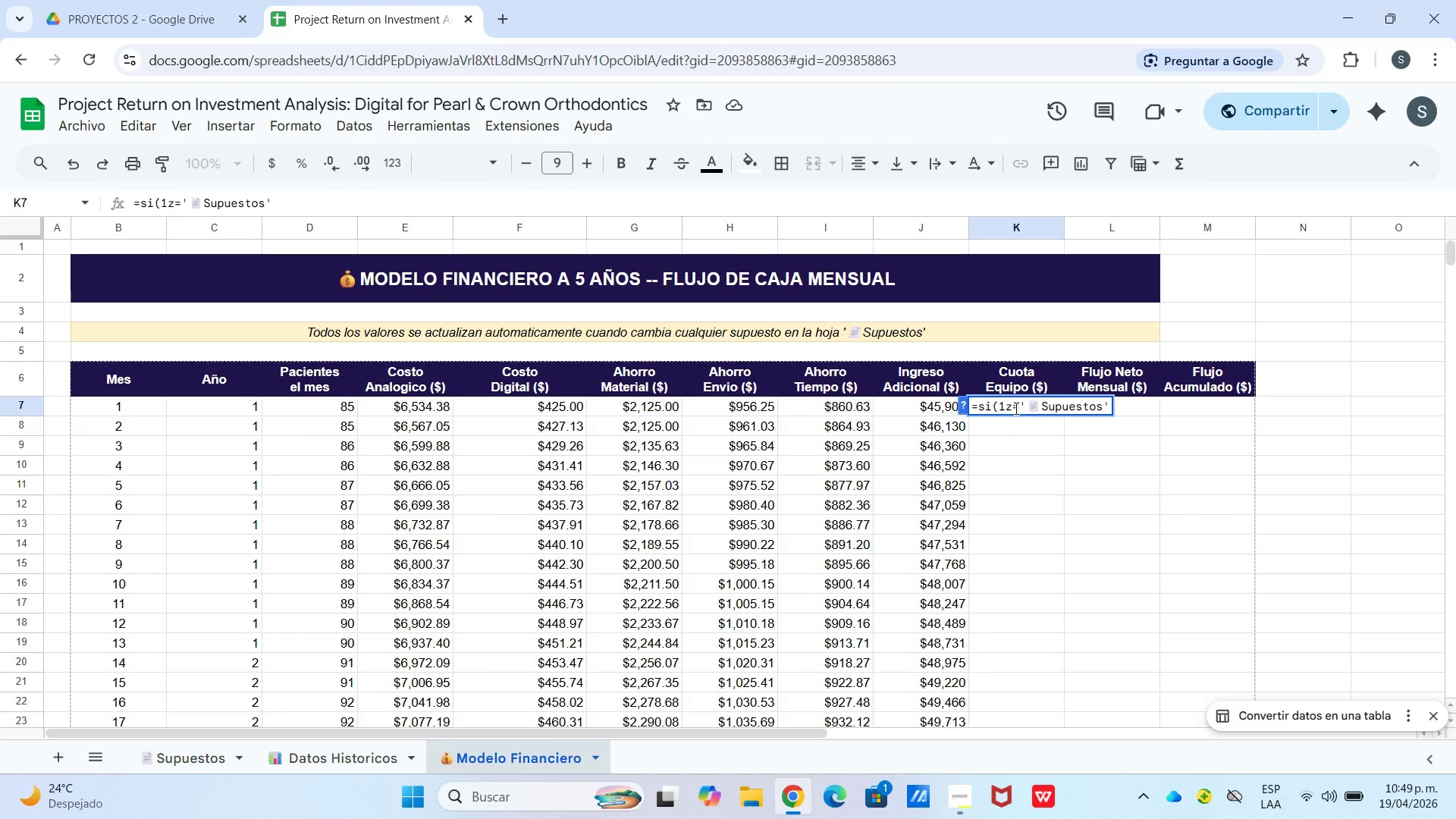 
left_click_drag(start_coordinate=[1013, 407], to_coordinate=[1017, 407])
 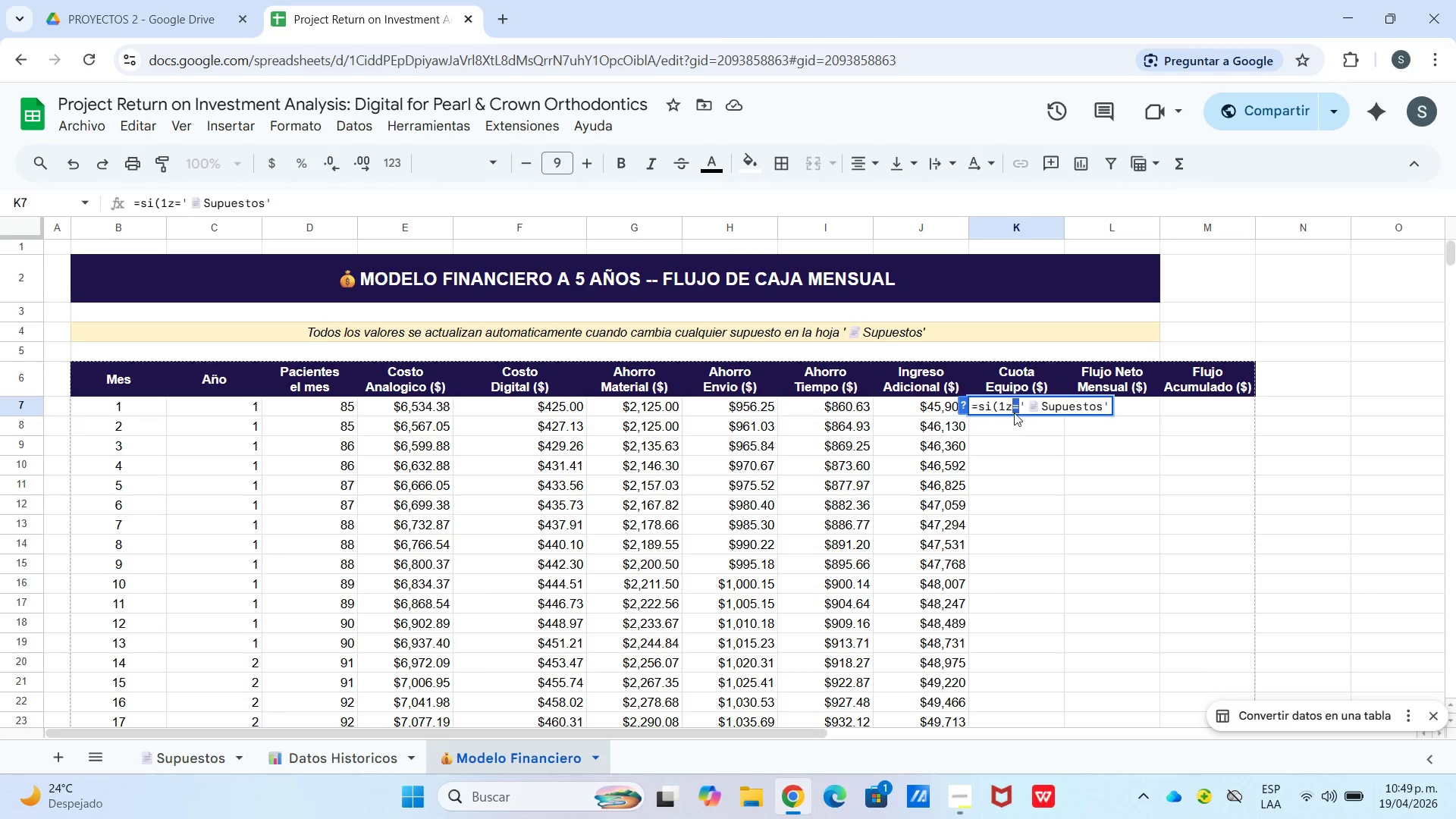 
left_click([1008, 406])
 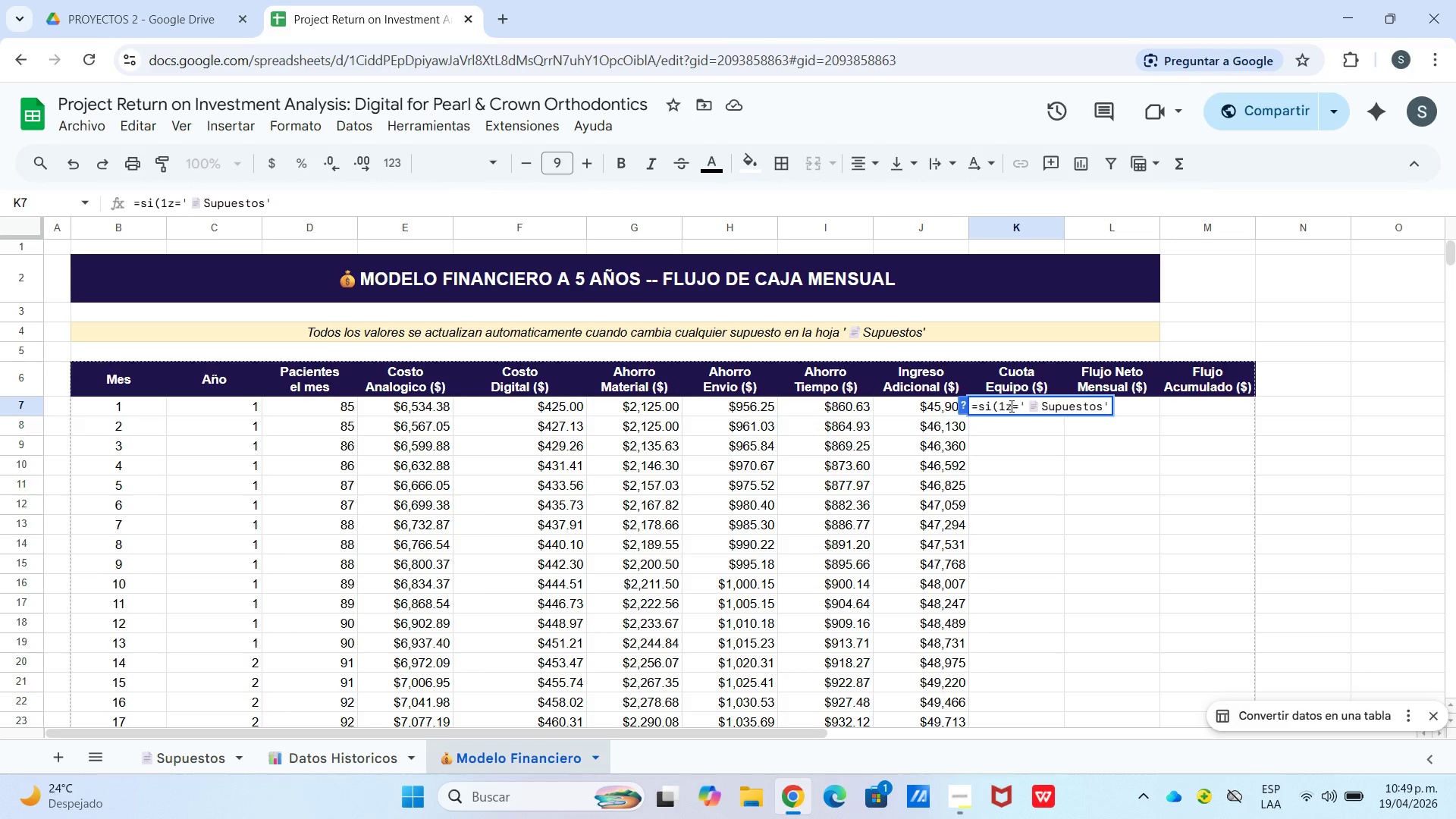 
left_click([1009, 406])
 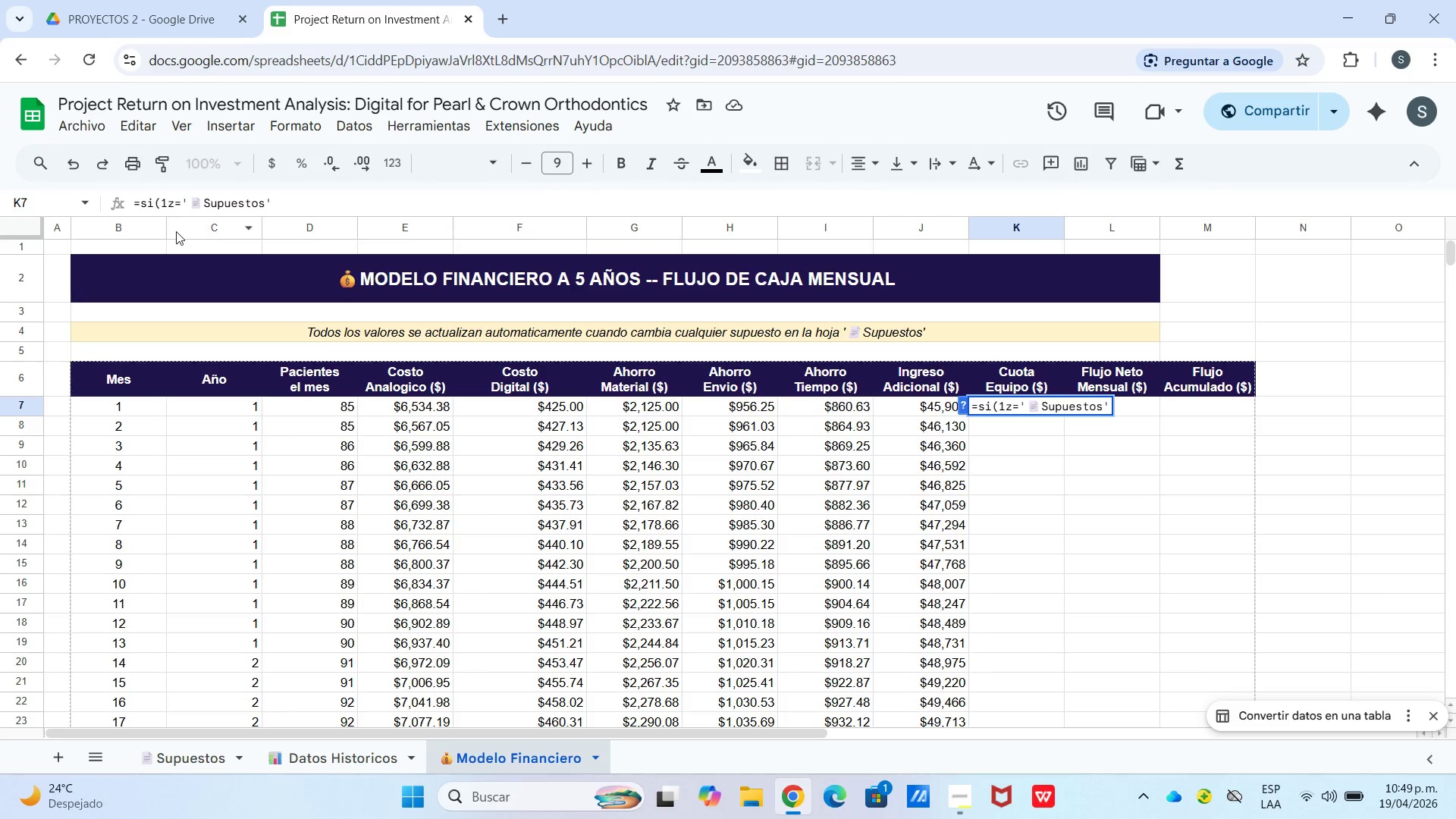 
left_click([174, 206])
 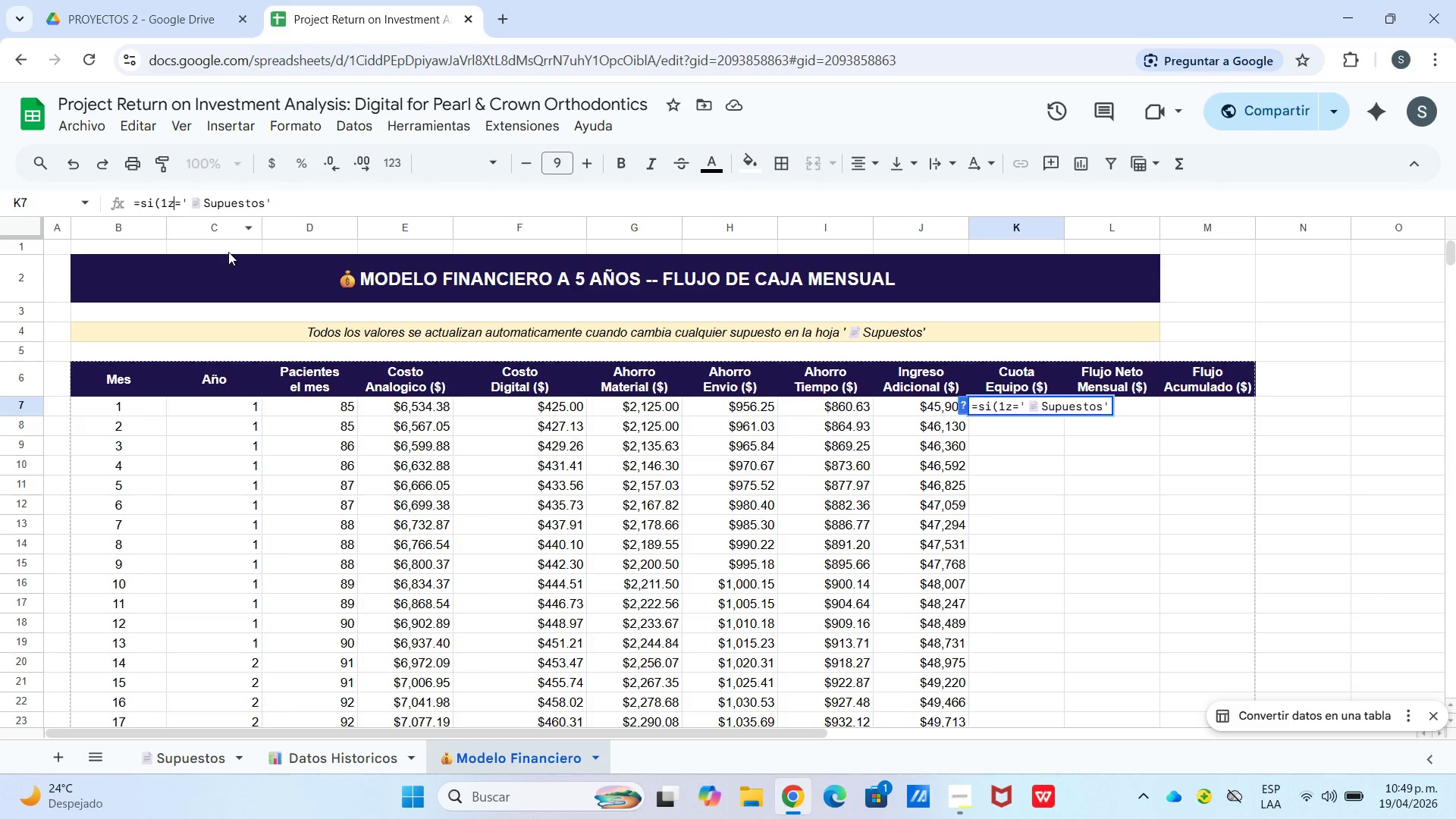 
key(BracketLeft)
 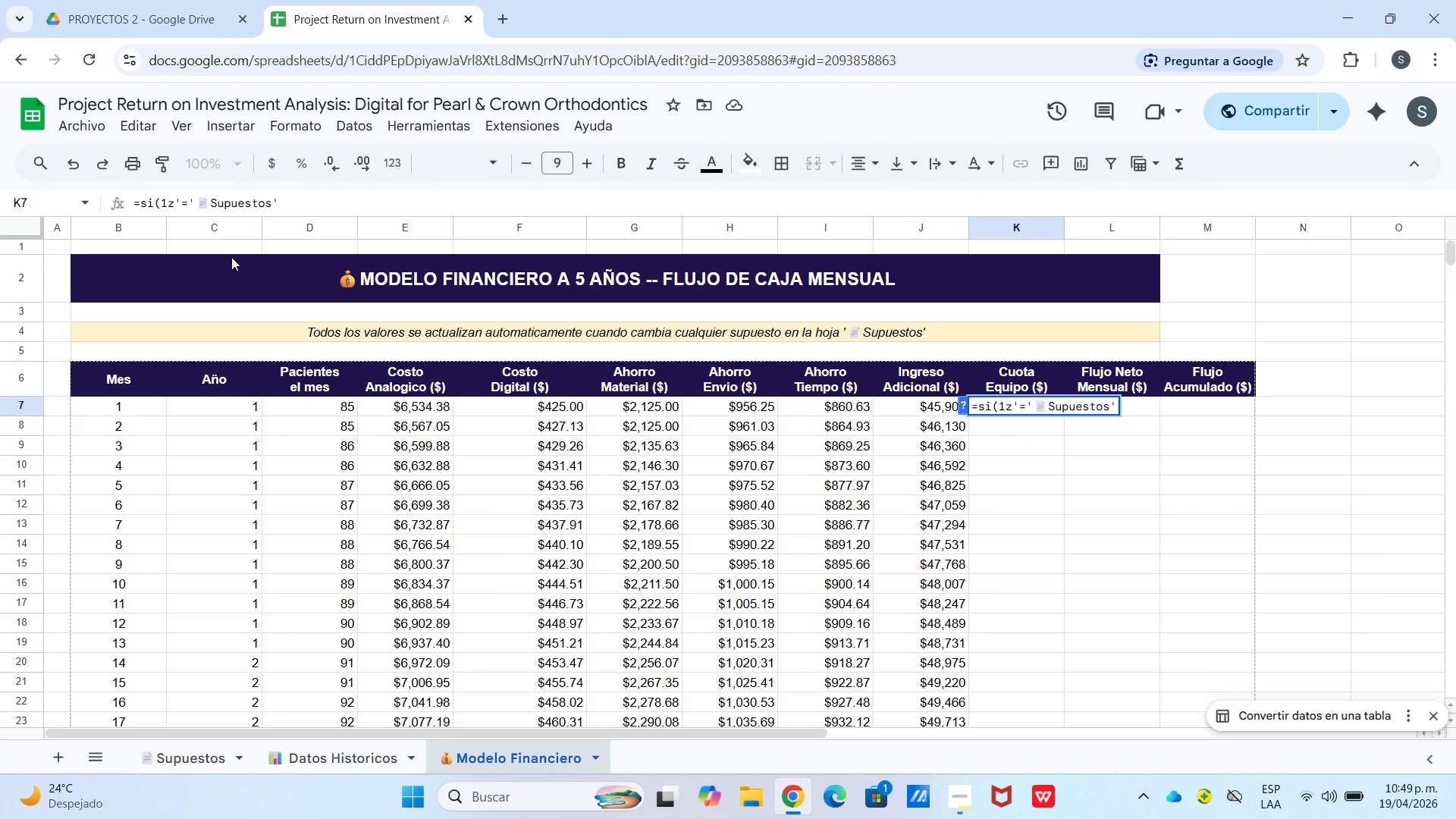 
key(Backspace)
 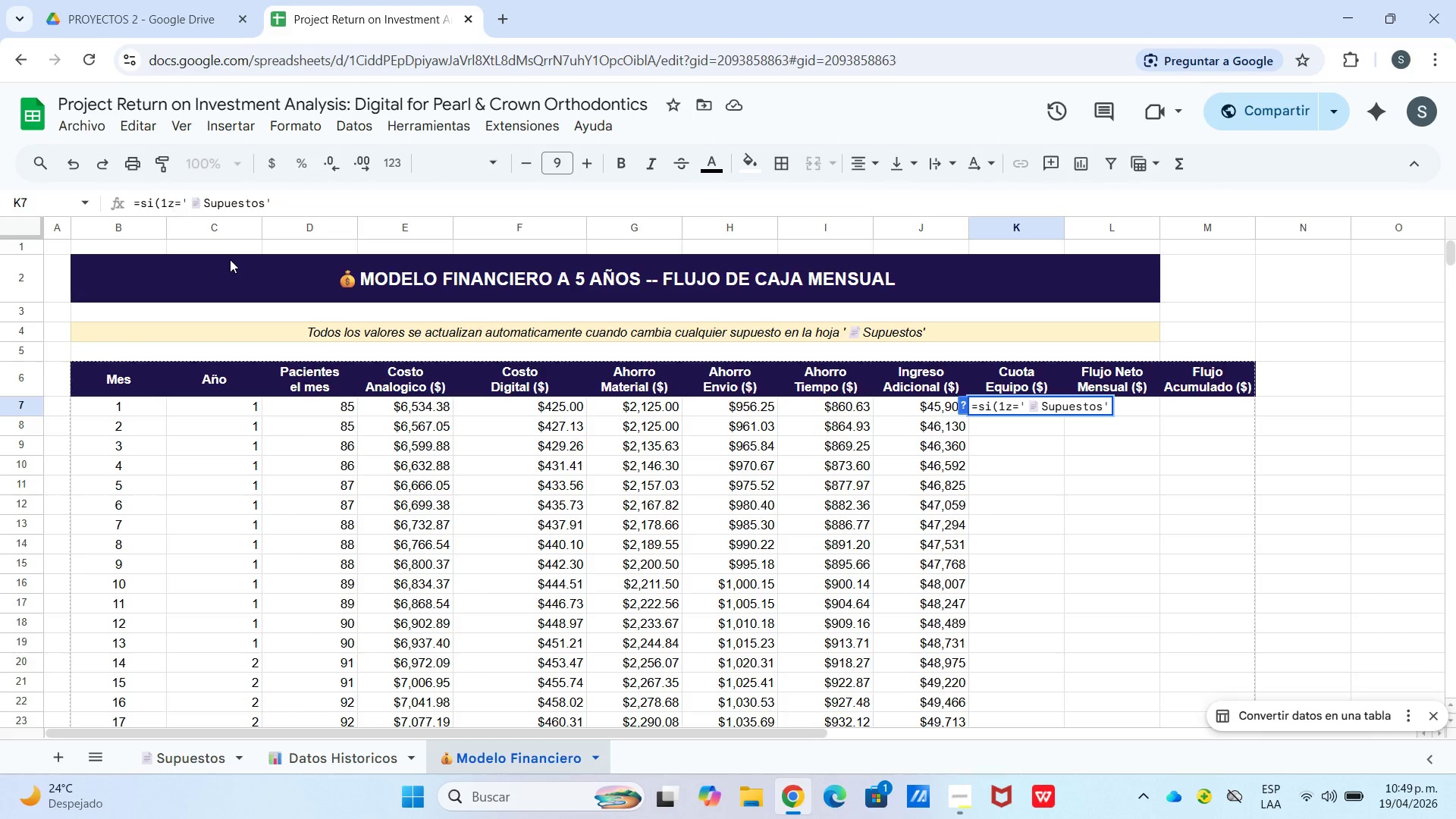 
key(Backspace)
 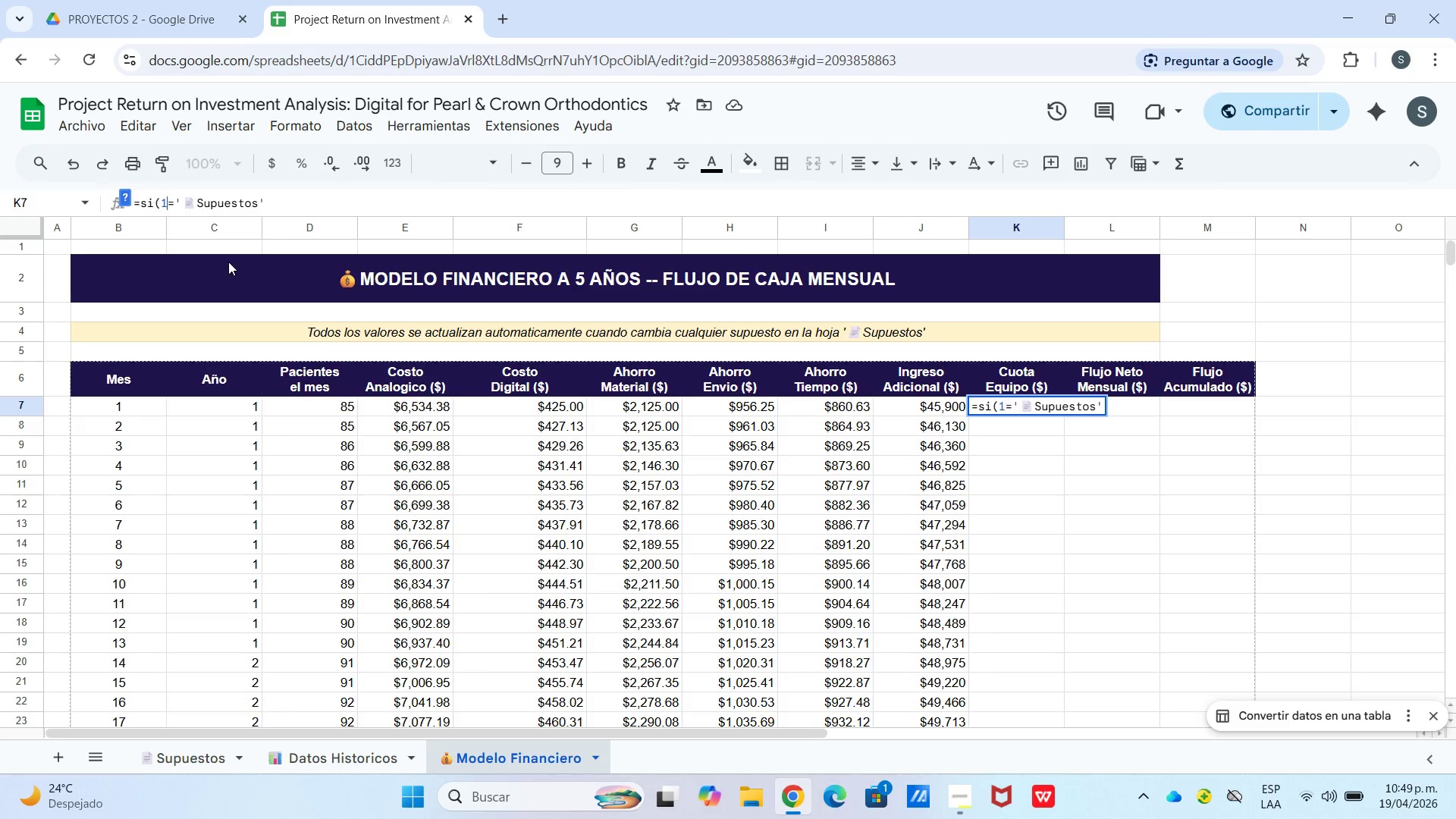 
wait(5.03)
 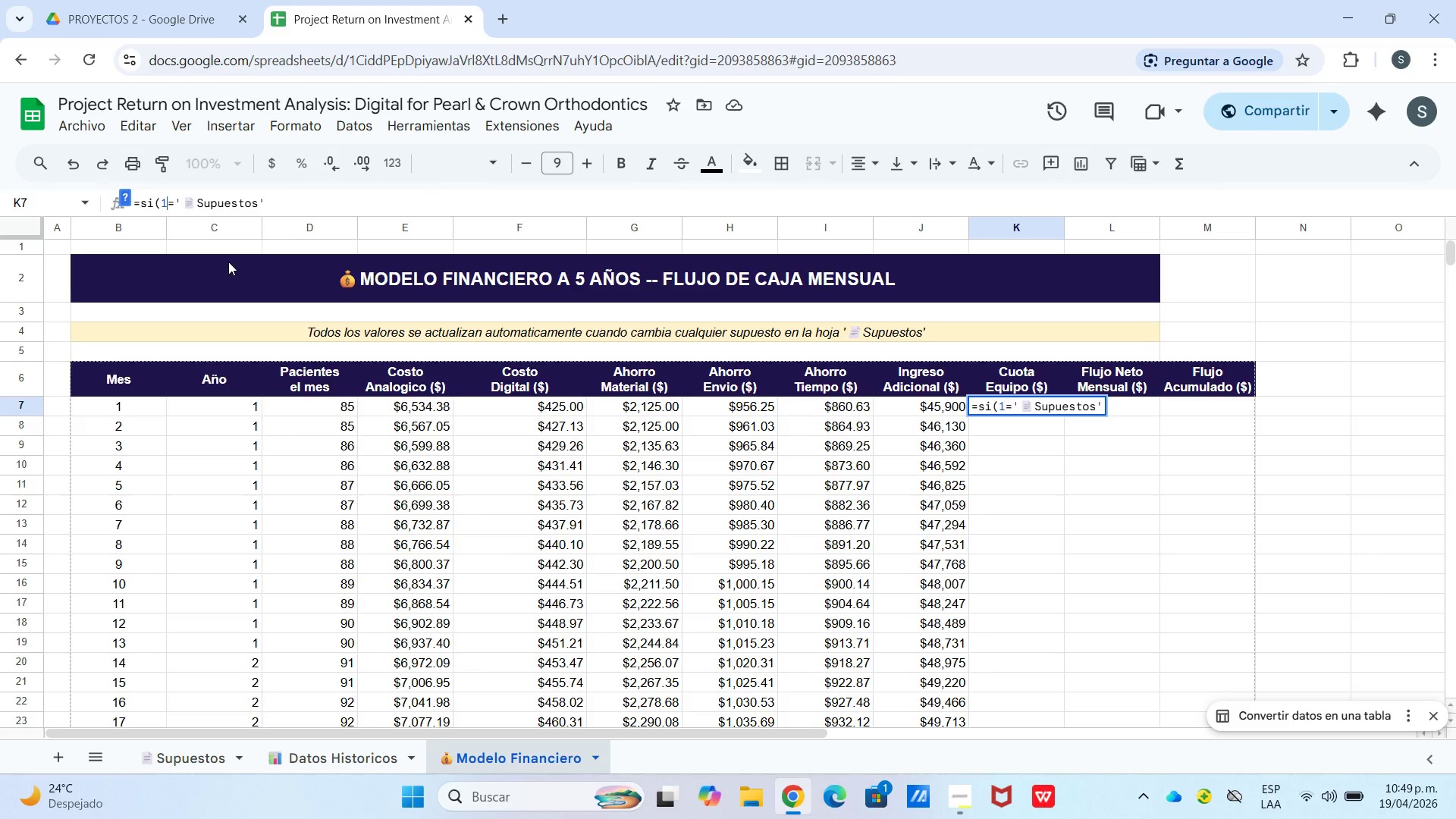 
key(Shift+Break)
 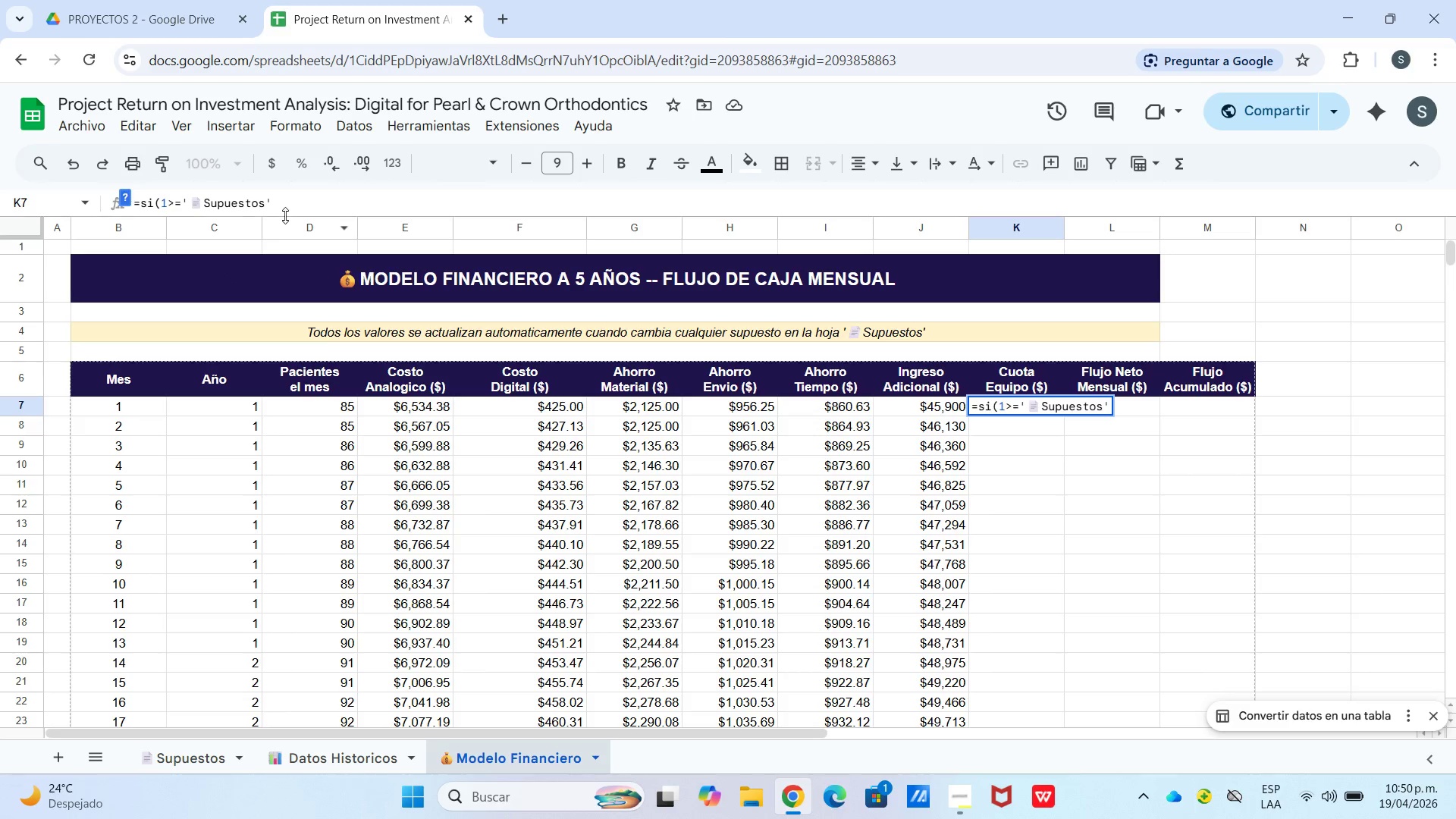 
left_click([288, 210])
 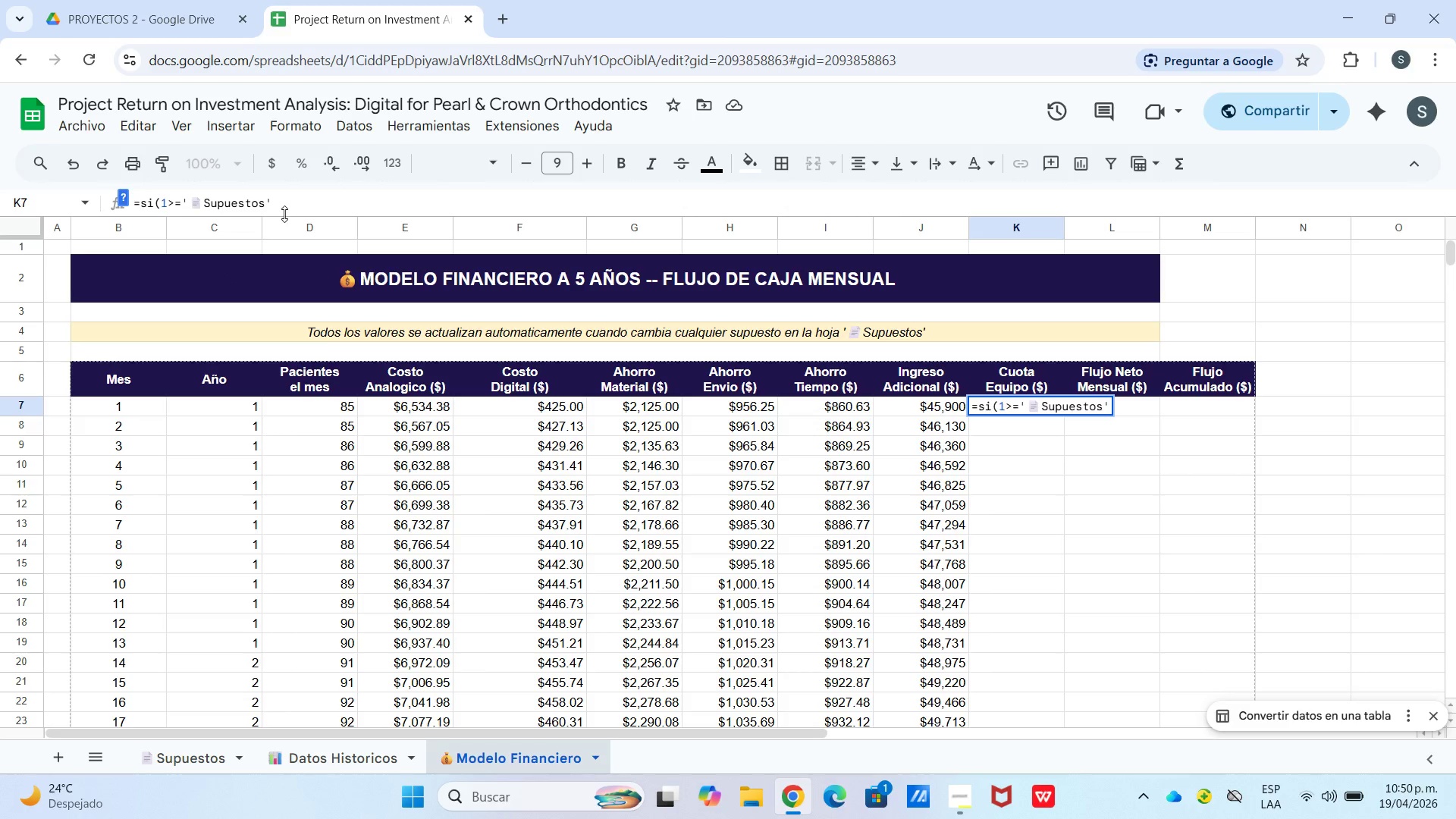 
type(!c)
 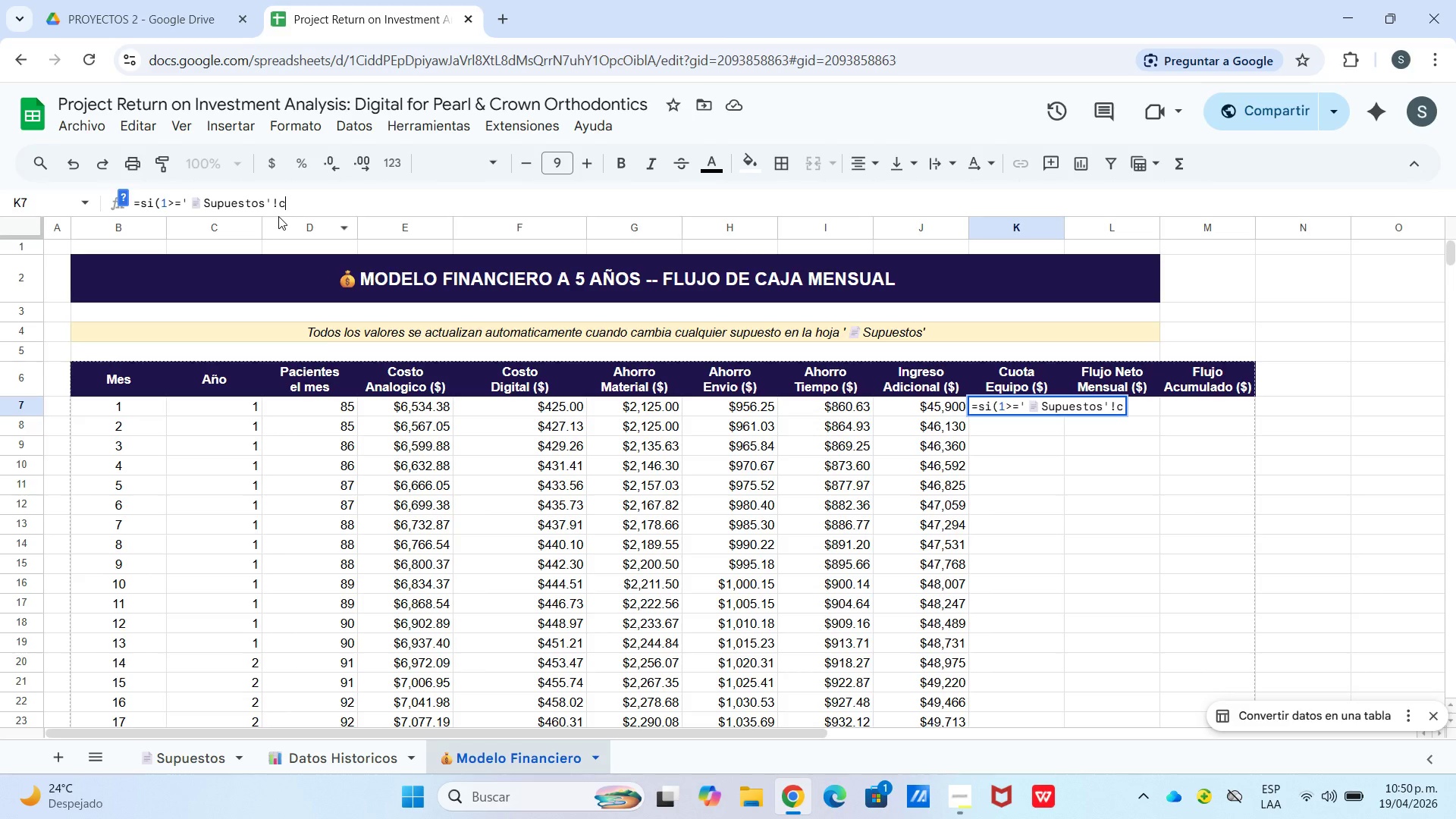 
key(Numpad9)
 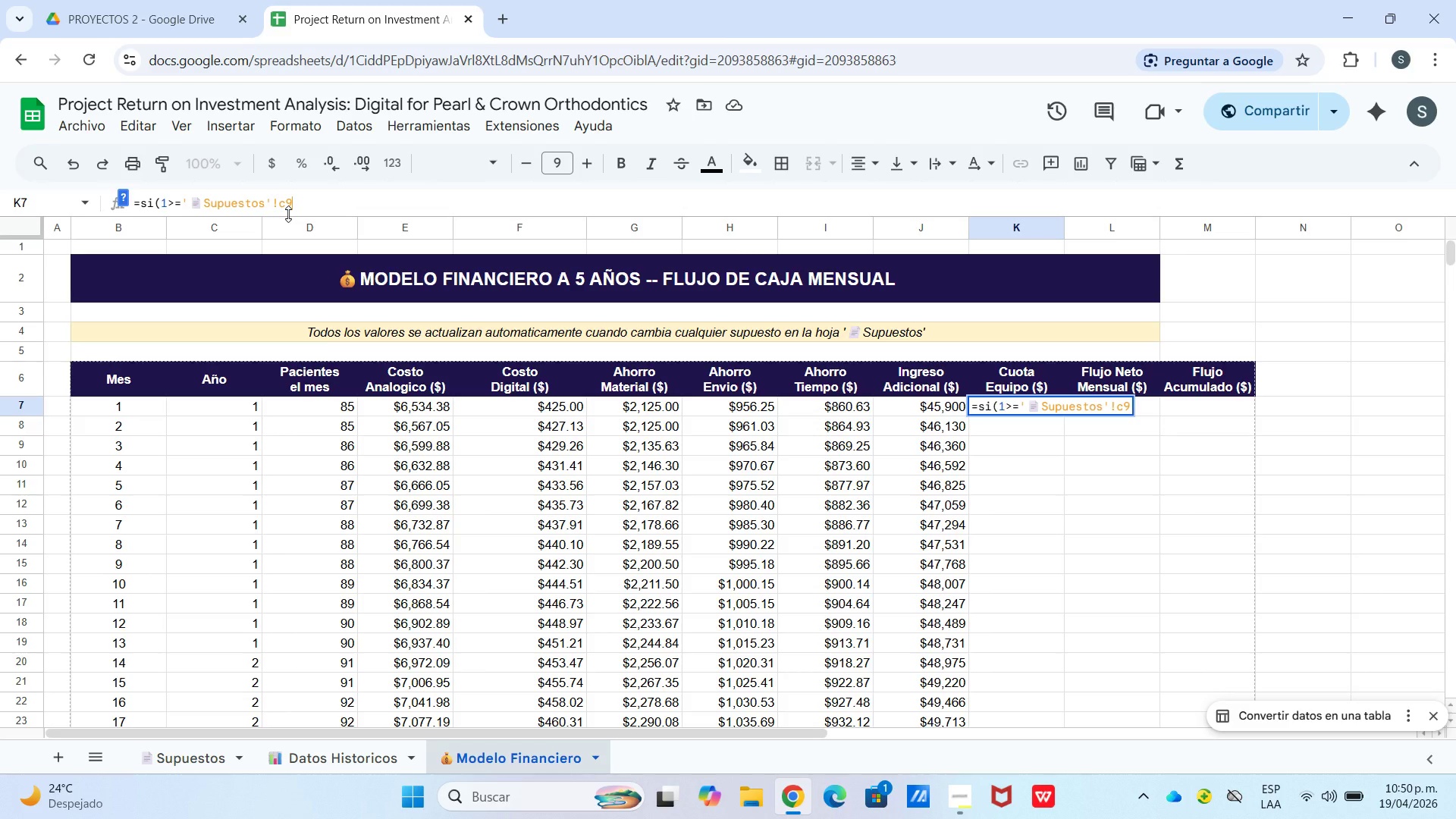 
key(BracketLeft)
 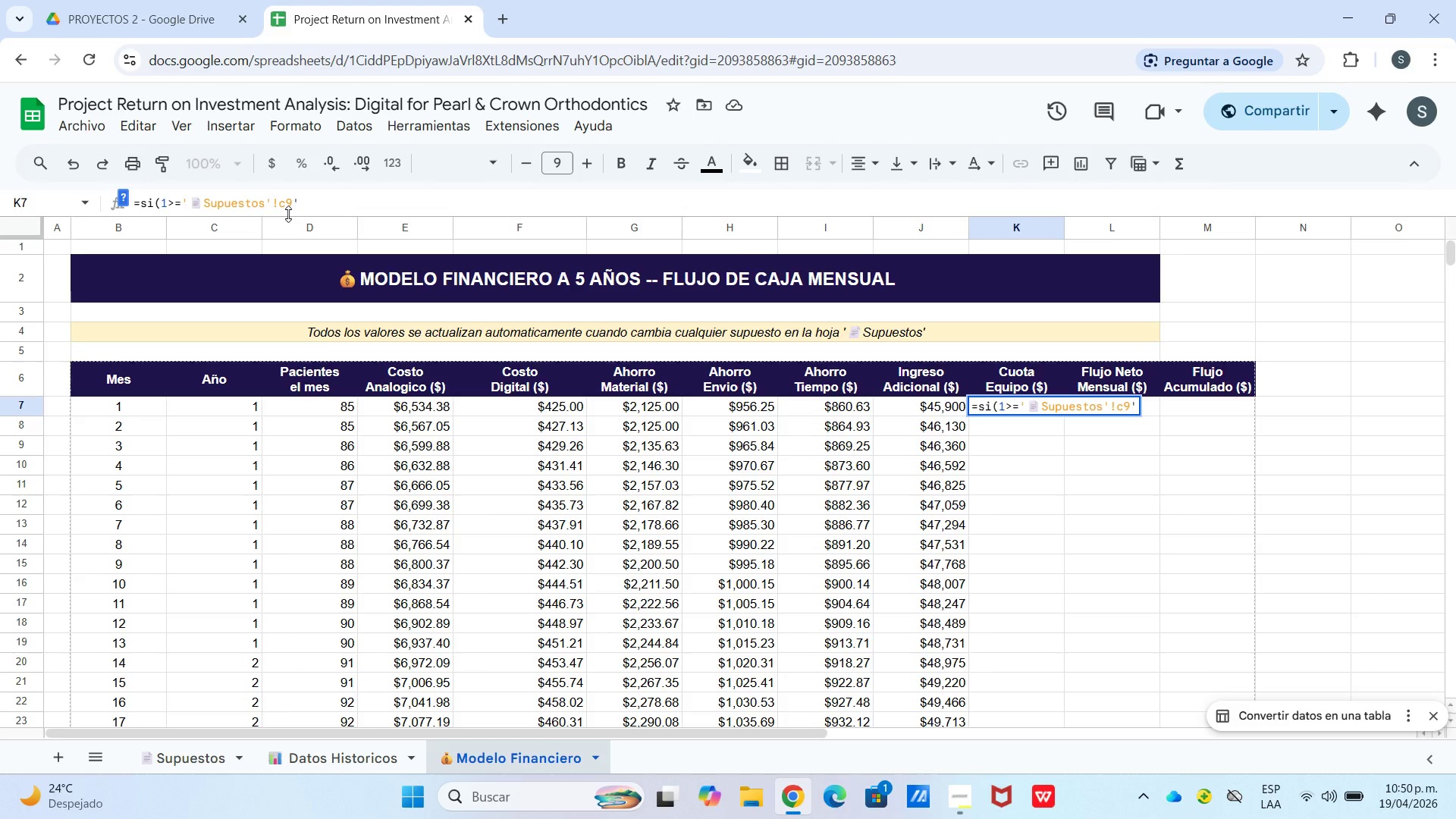 
key(Meta+V)
 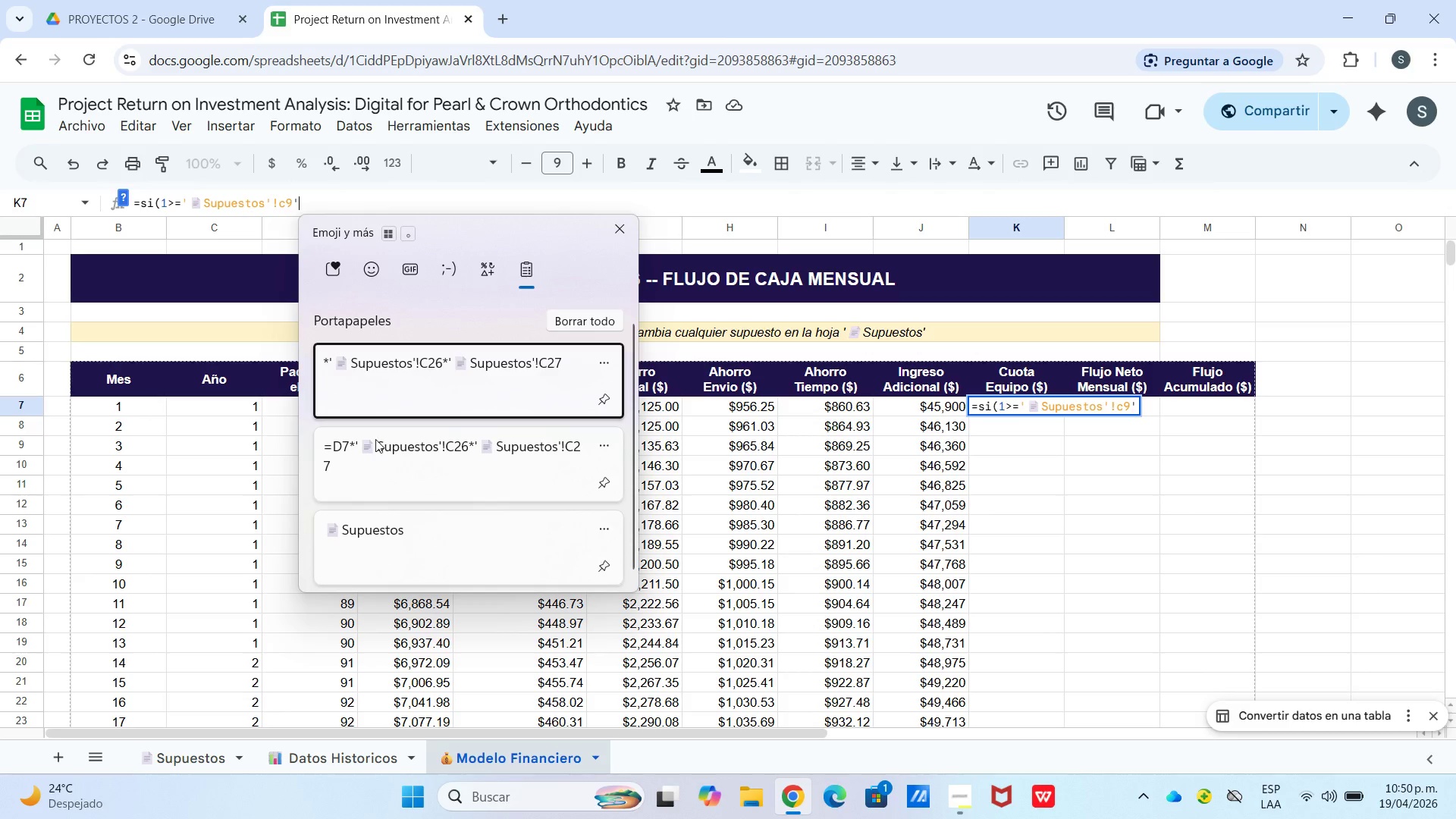 
left_click([408, 529])
 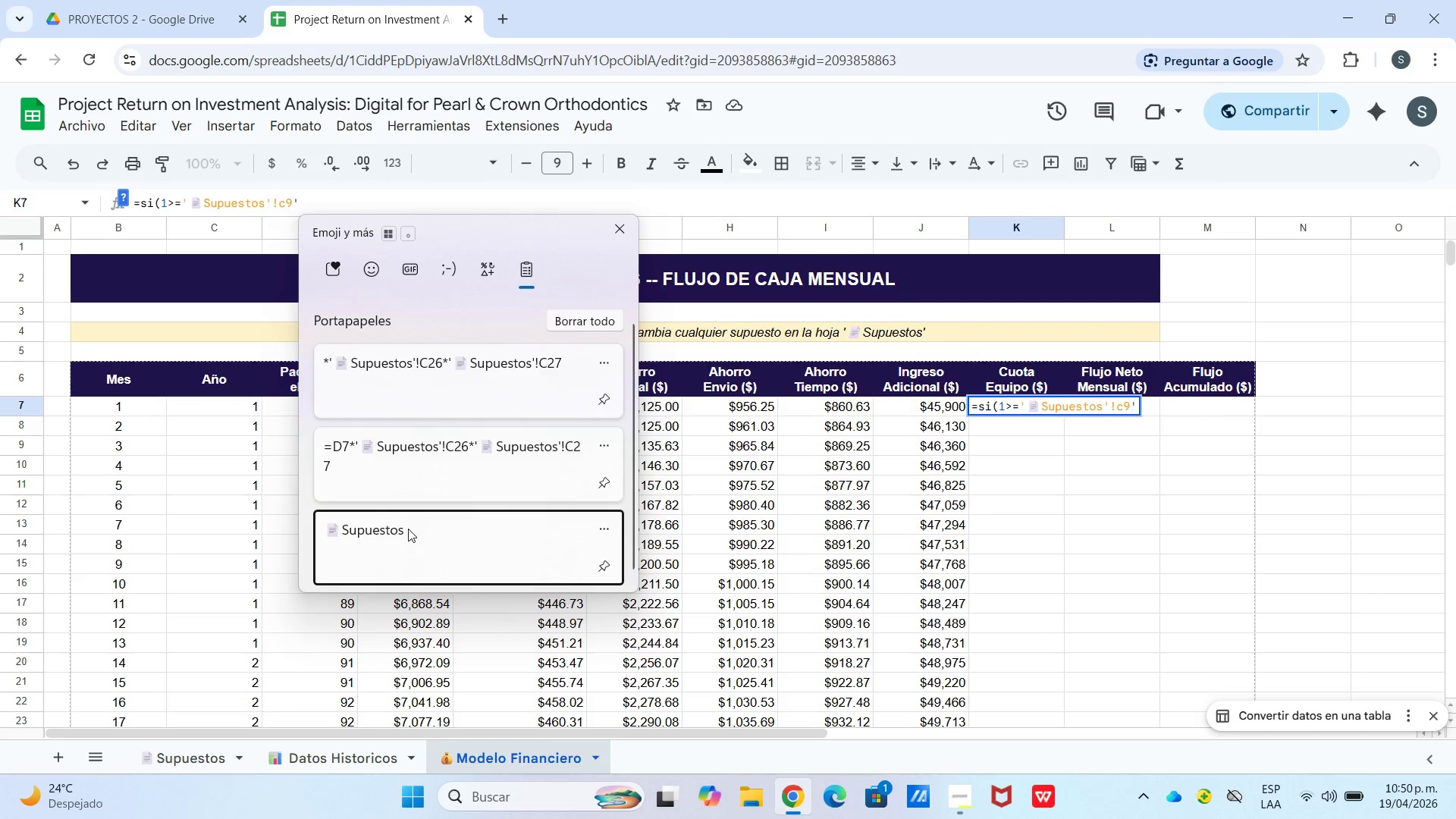 
key(Control+ControlLeft)
 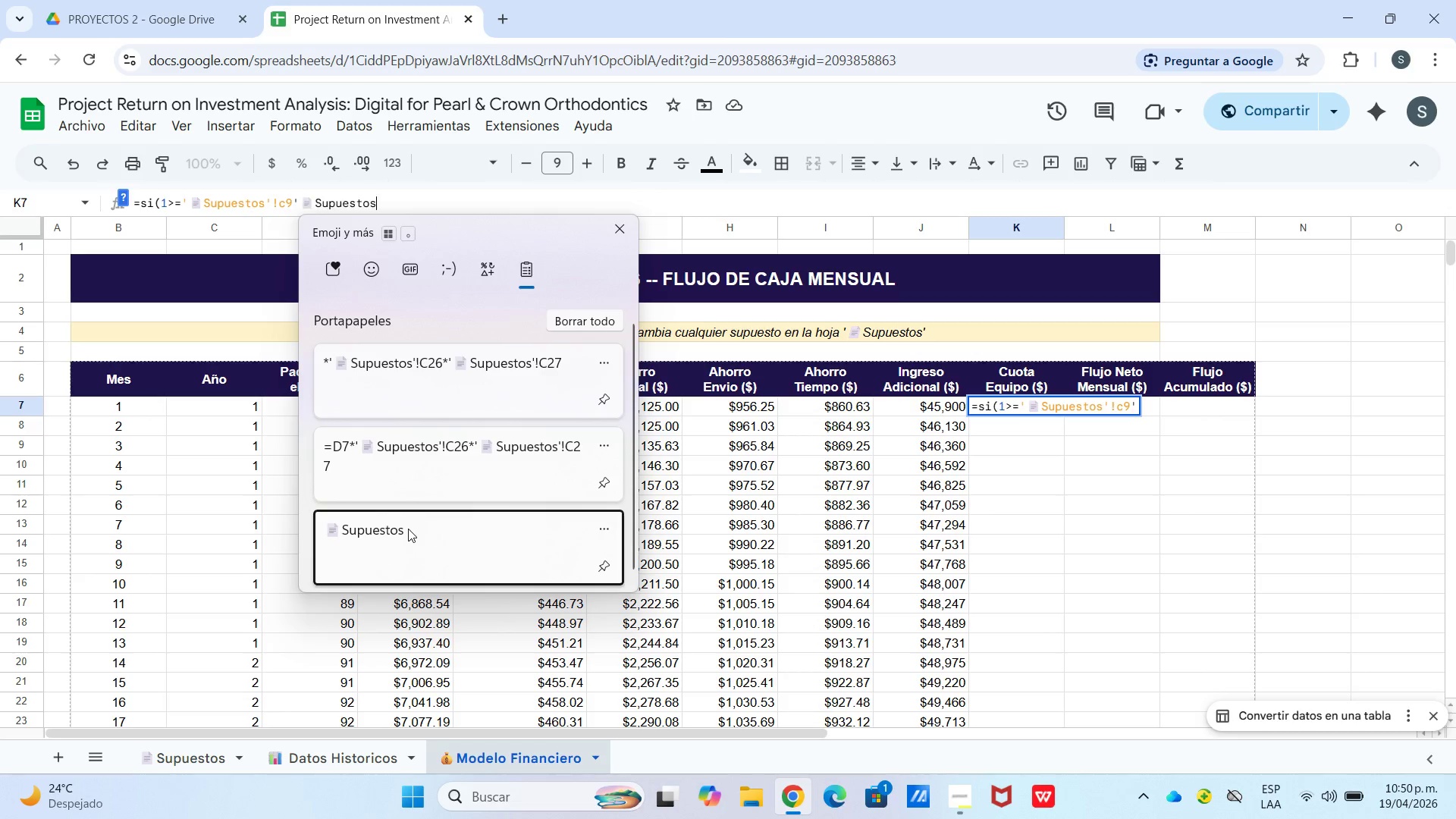 
key(Control+V)
 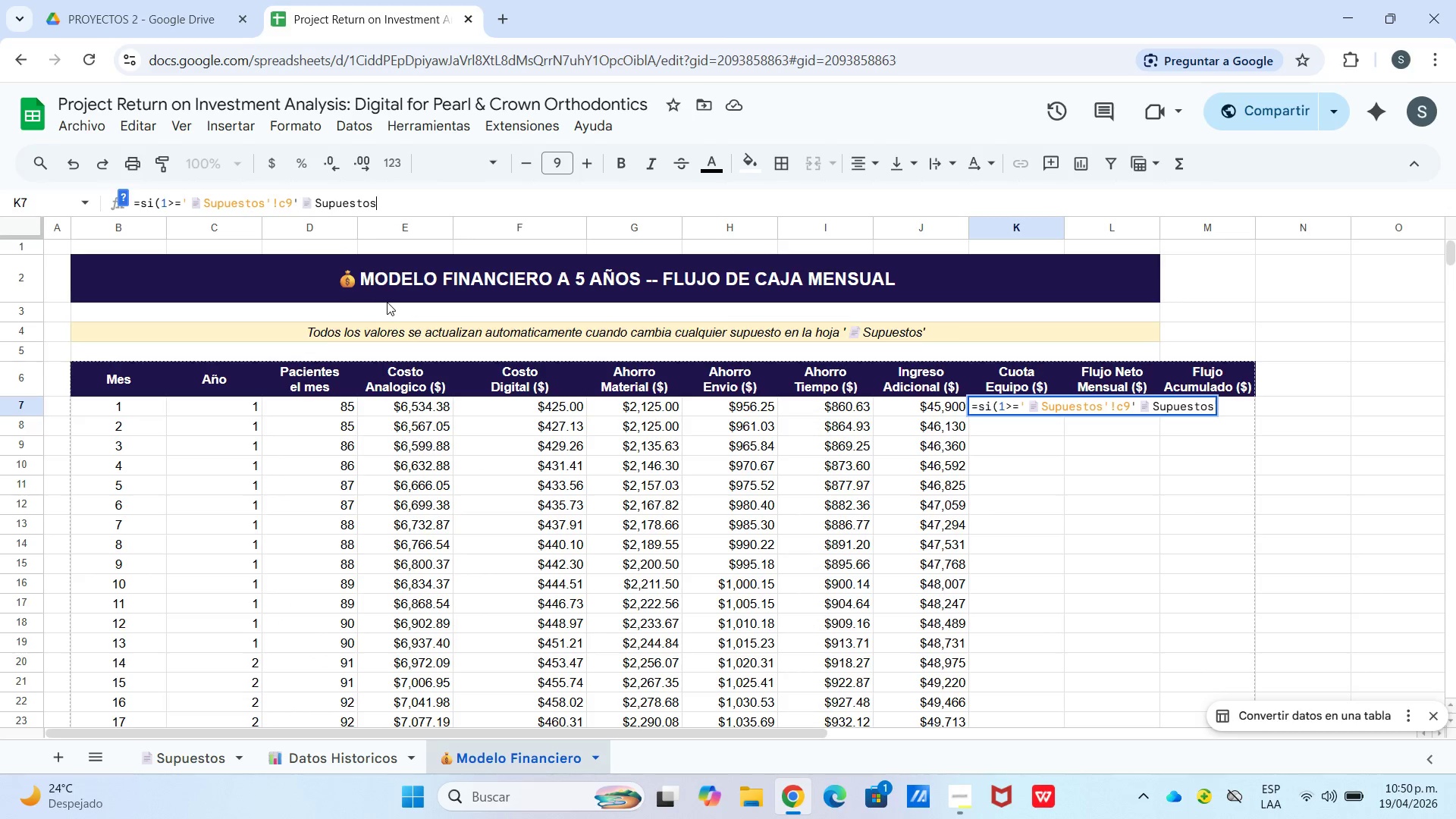 
key(BracketLeft)
 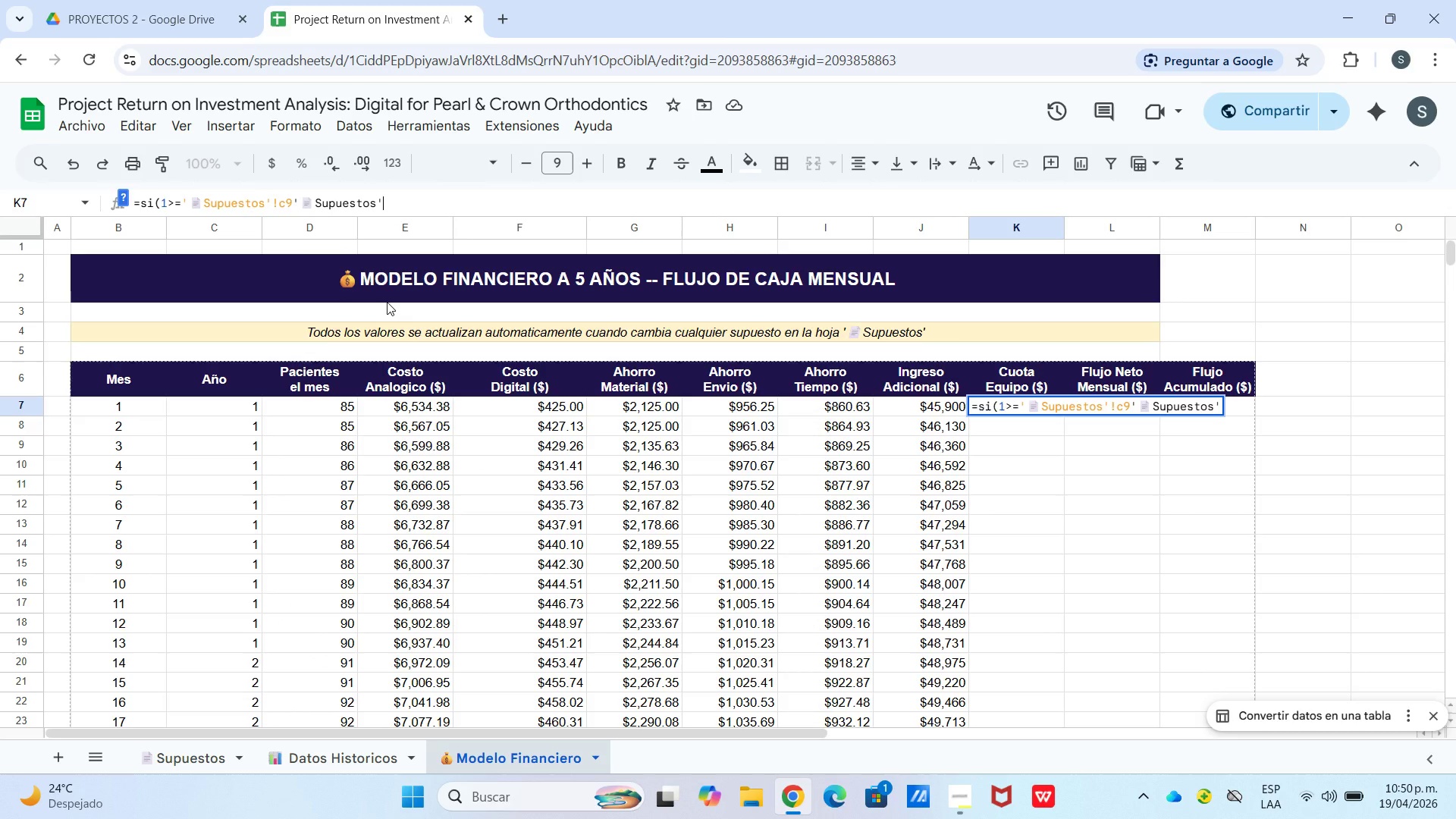 
wait(5.48)
 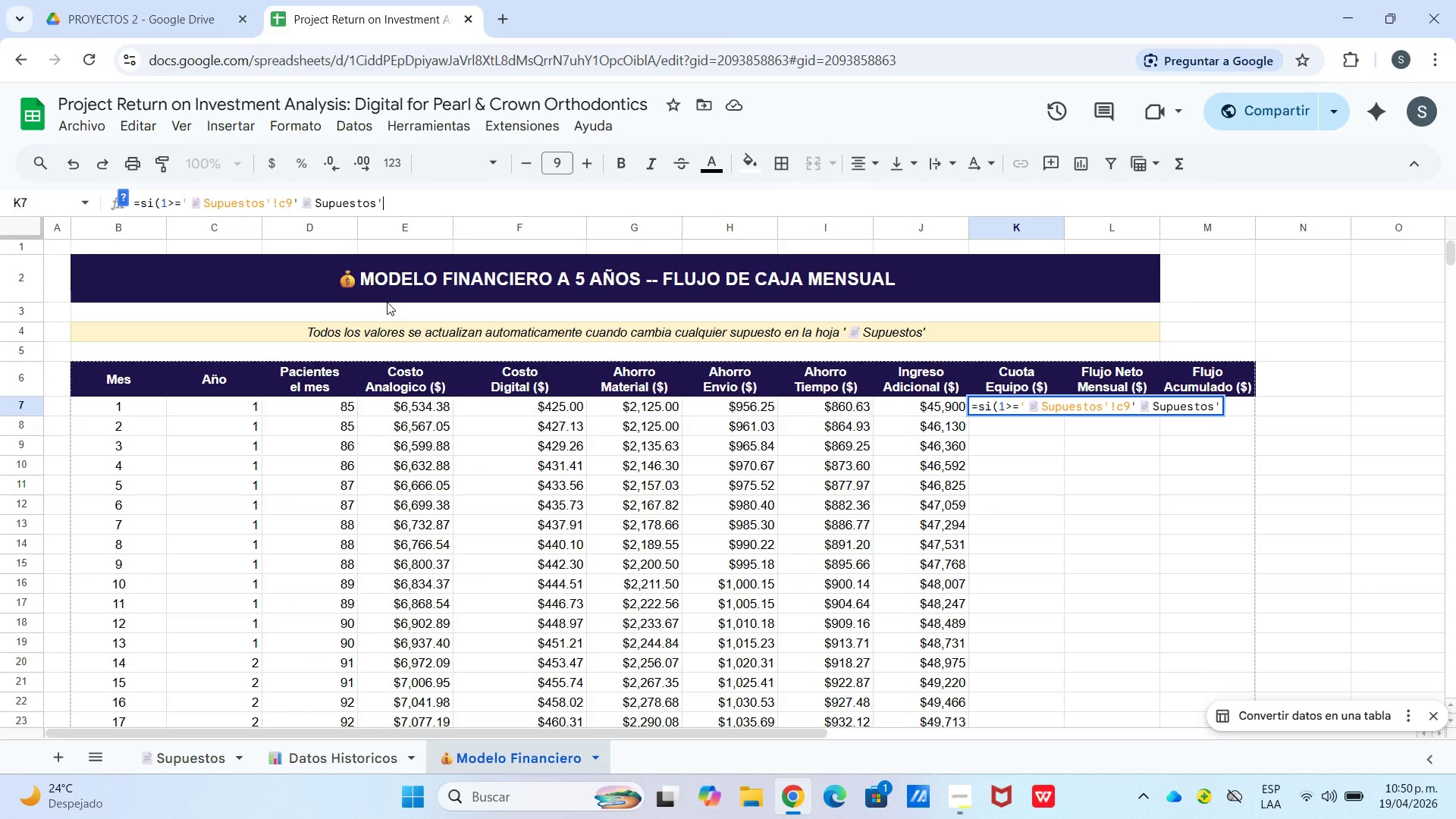 
key(Shift+1)
 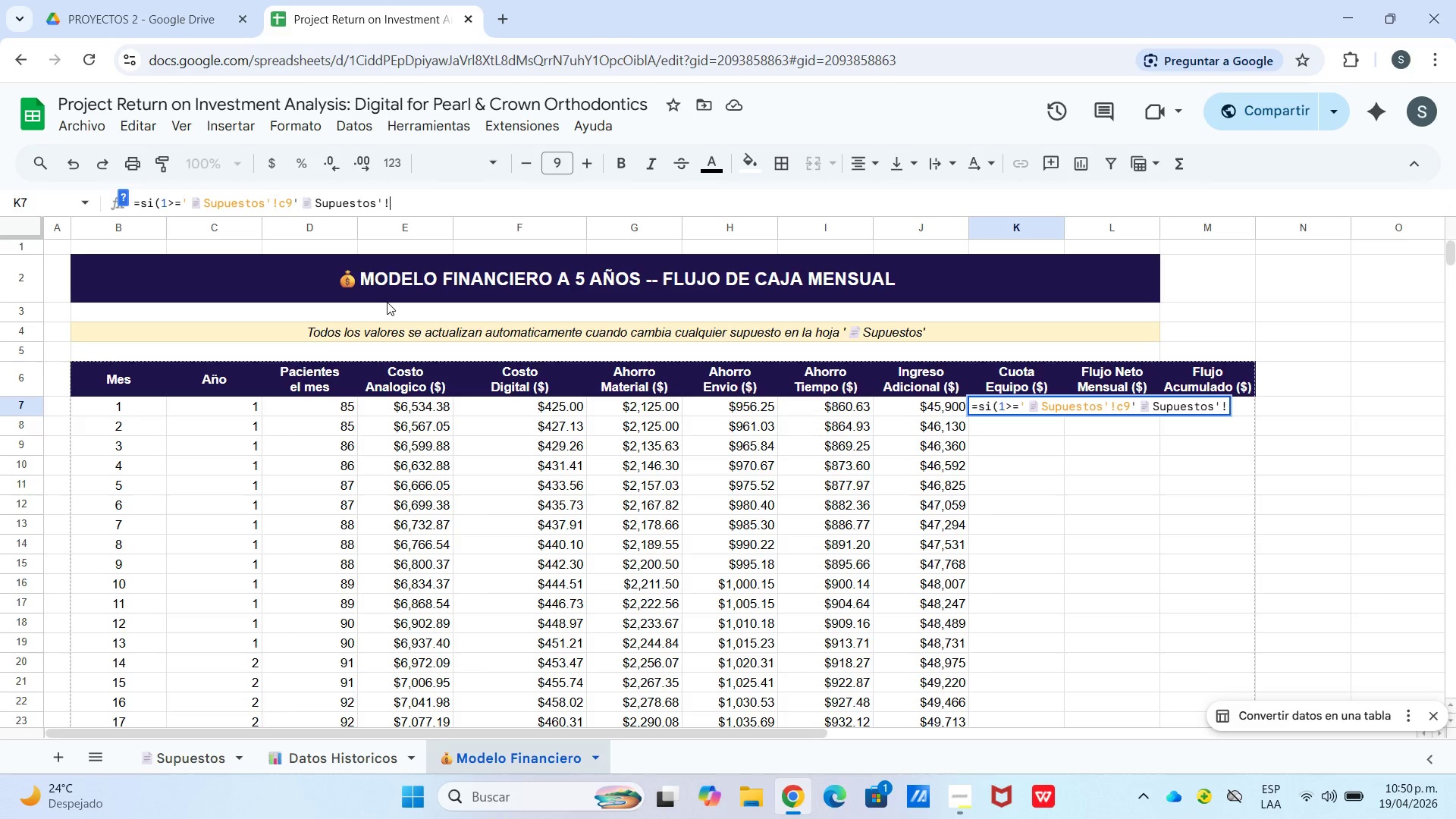 
wait(7.67)
 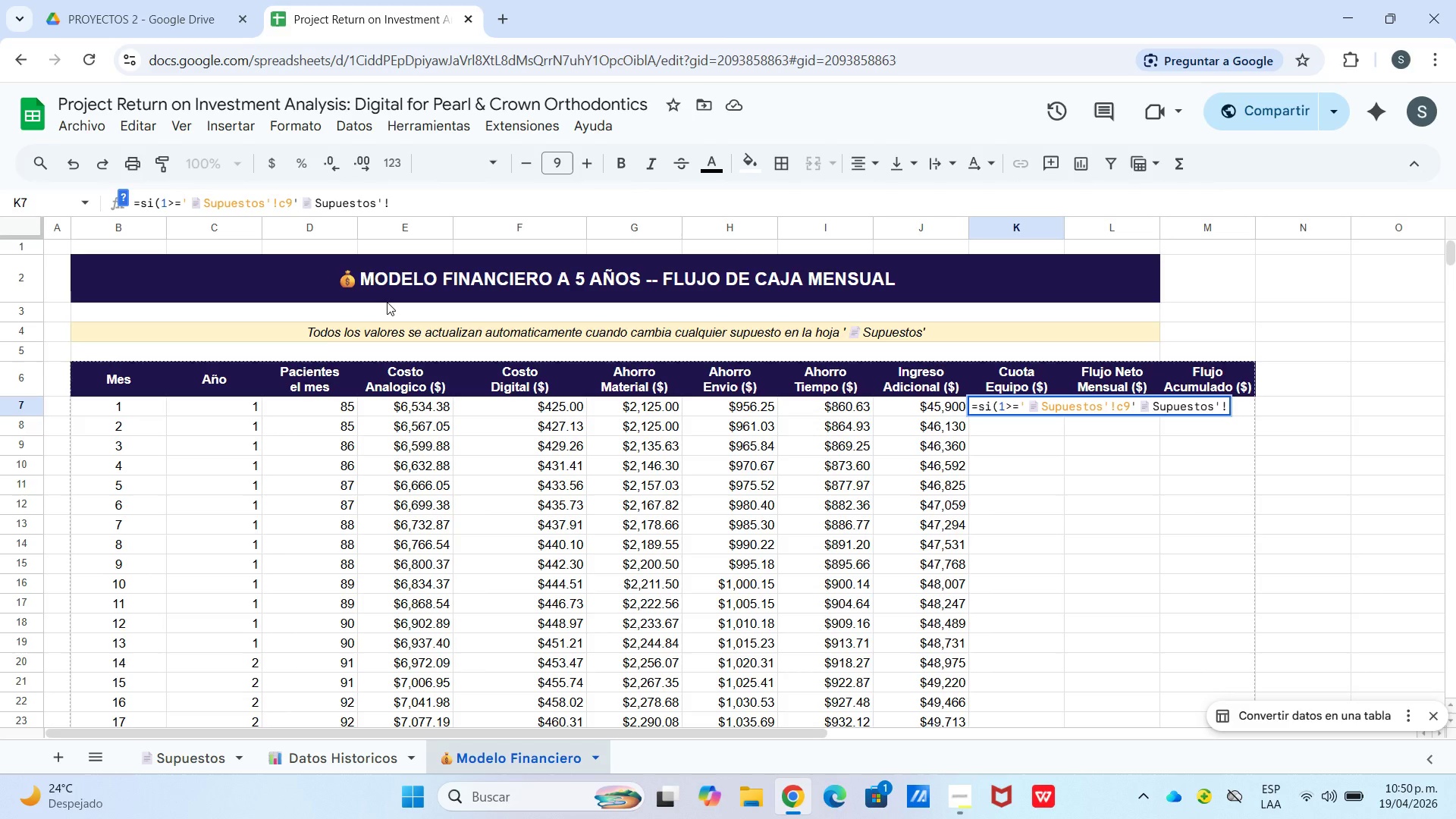 
type(c12,0)
 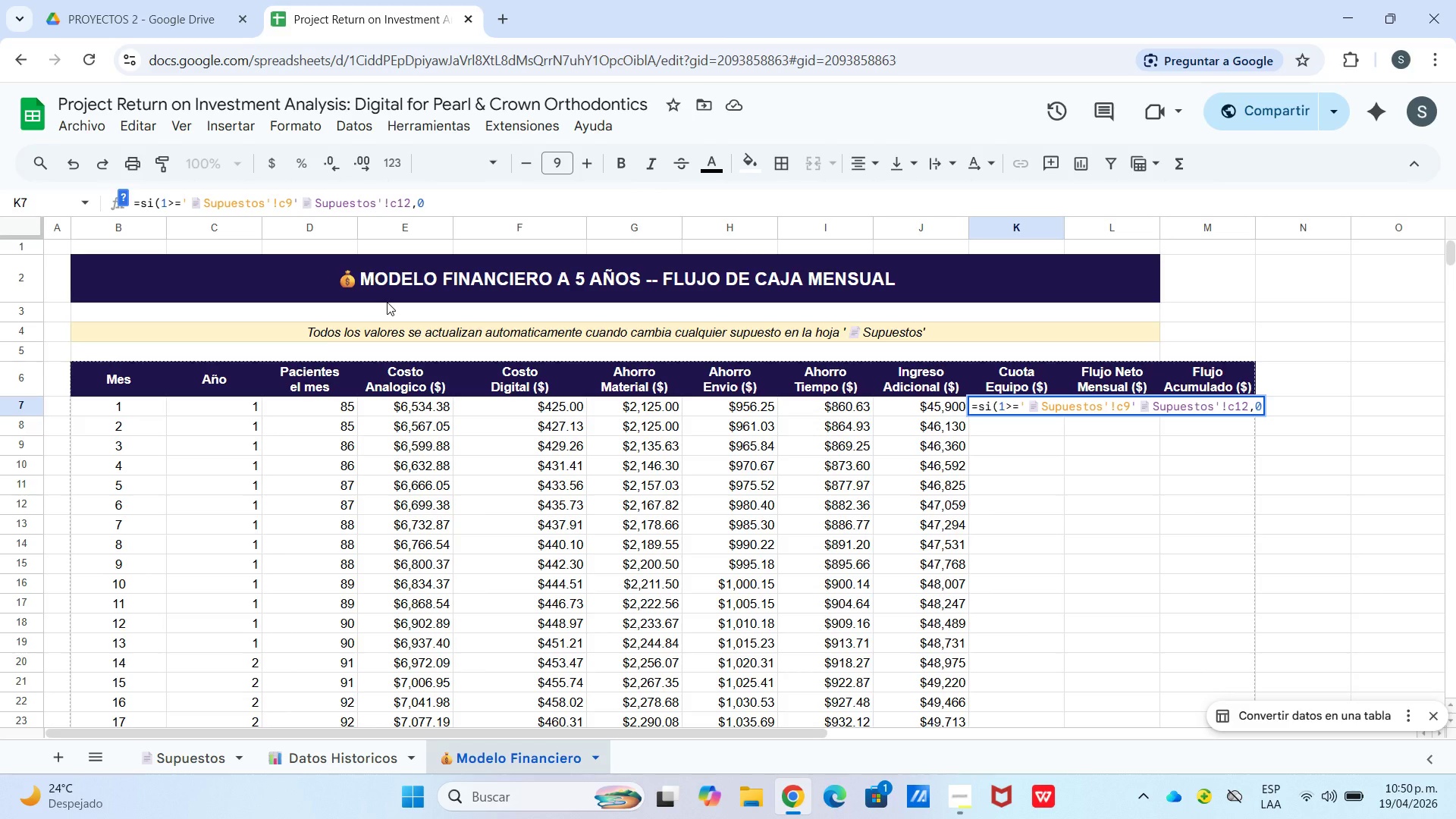 
key(Shift+9)
 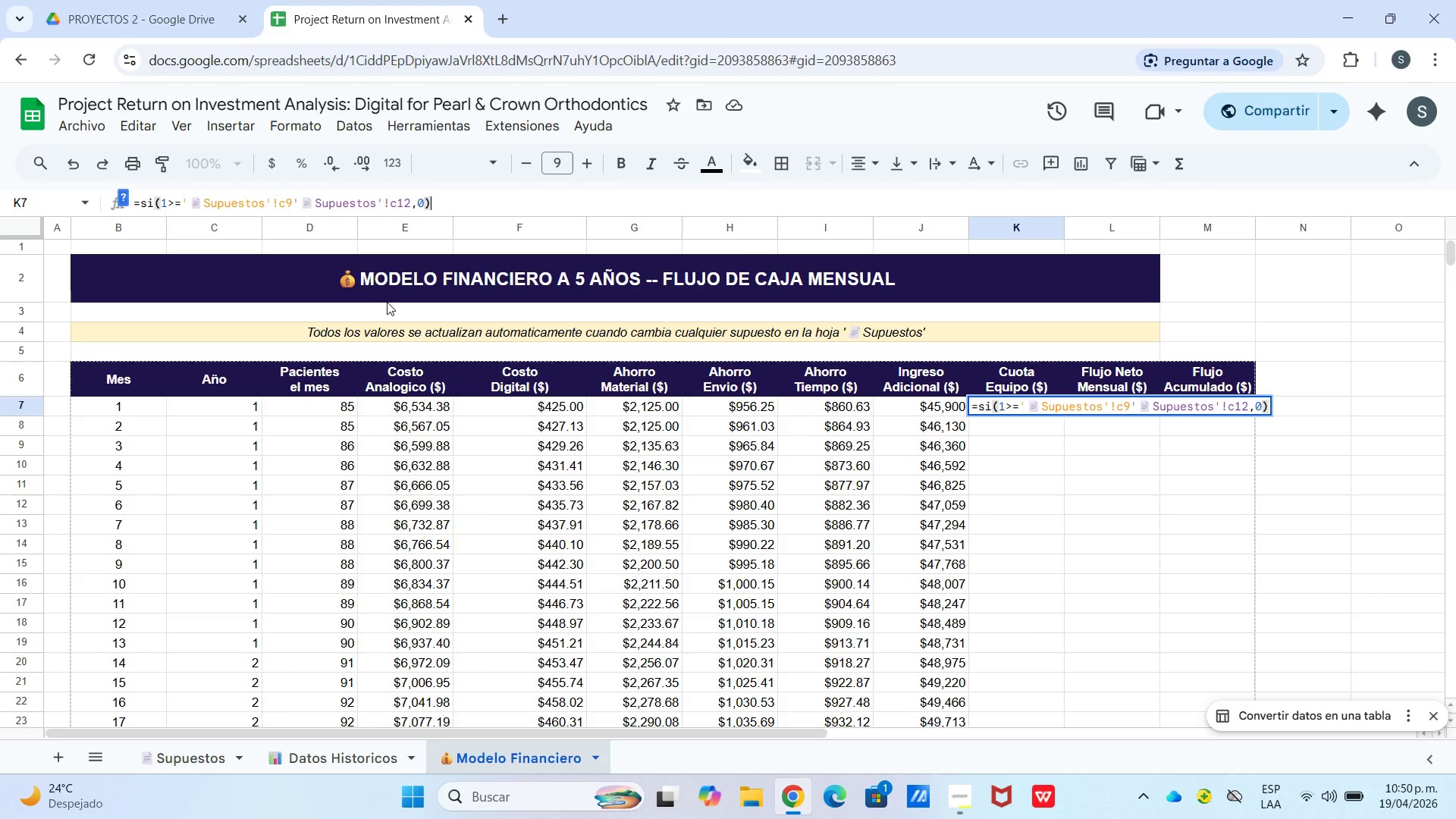 
key(Enter)
 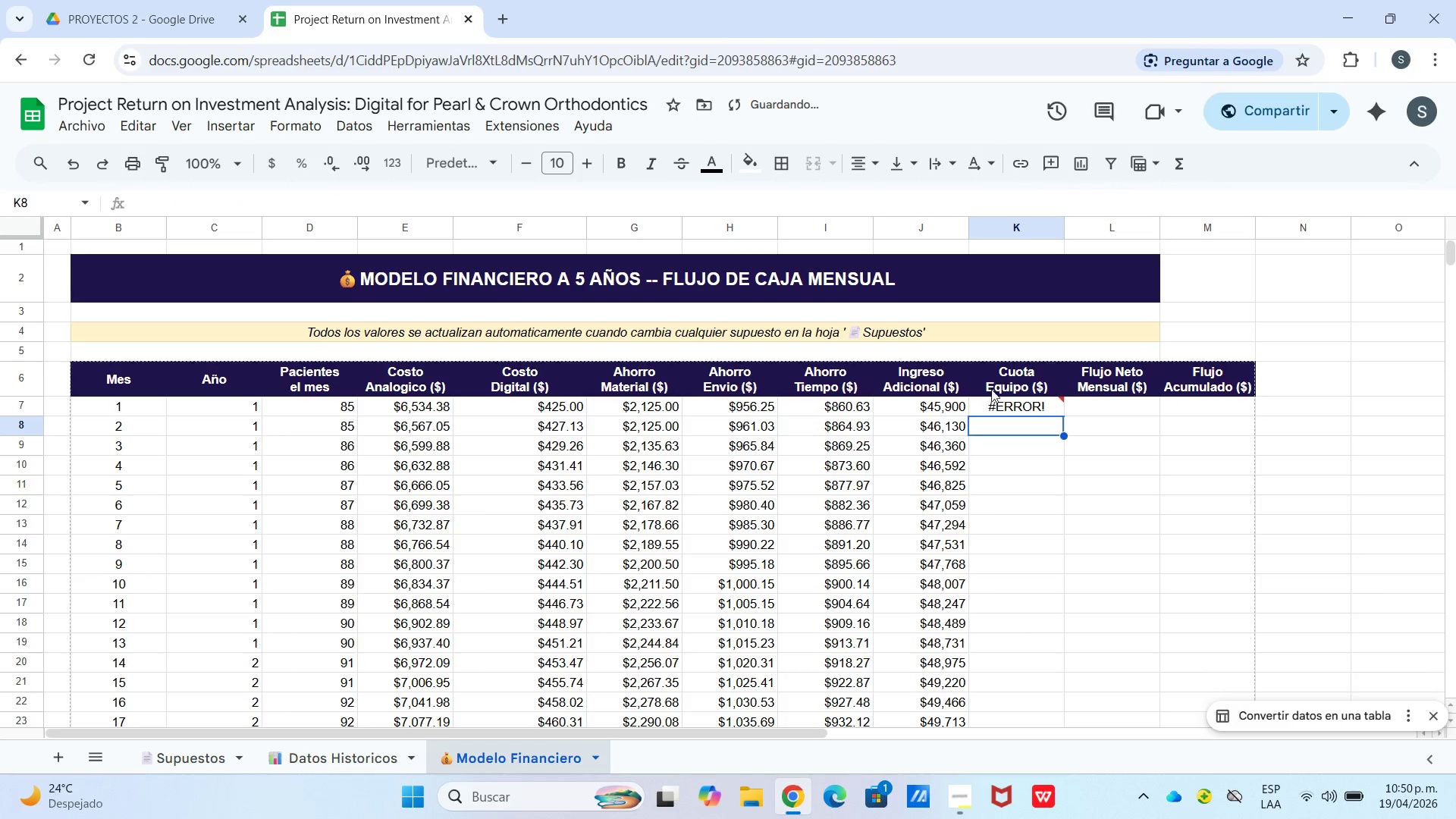 
left_click([1001, 416])
 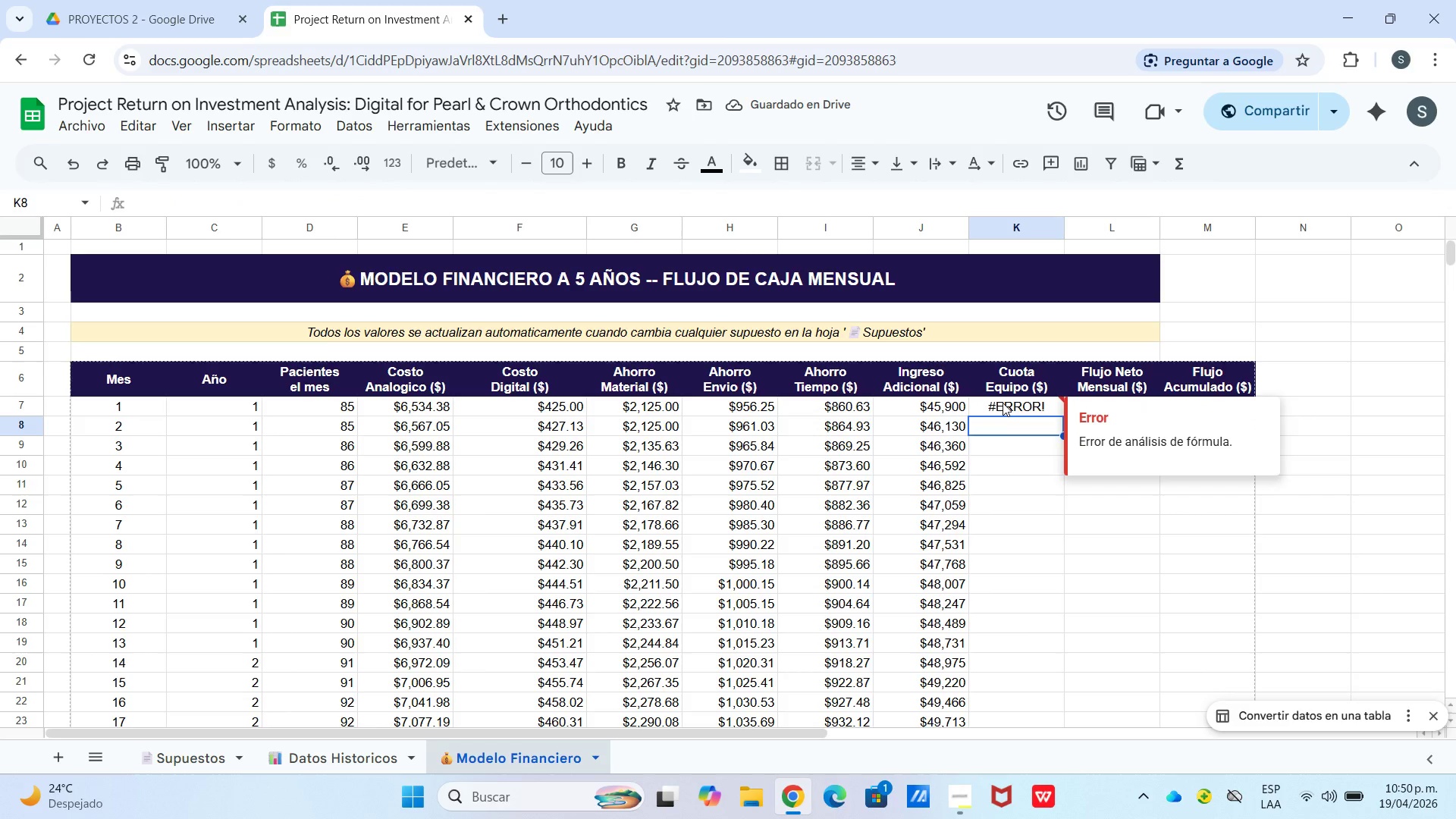 
left_click([1003, 403])
 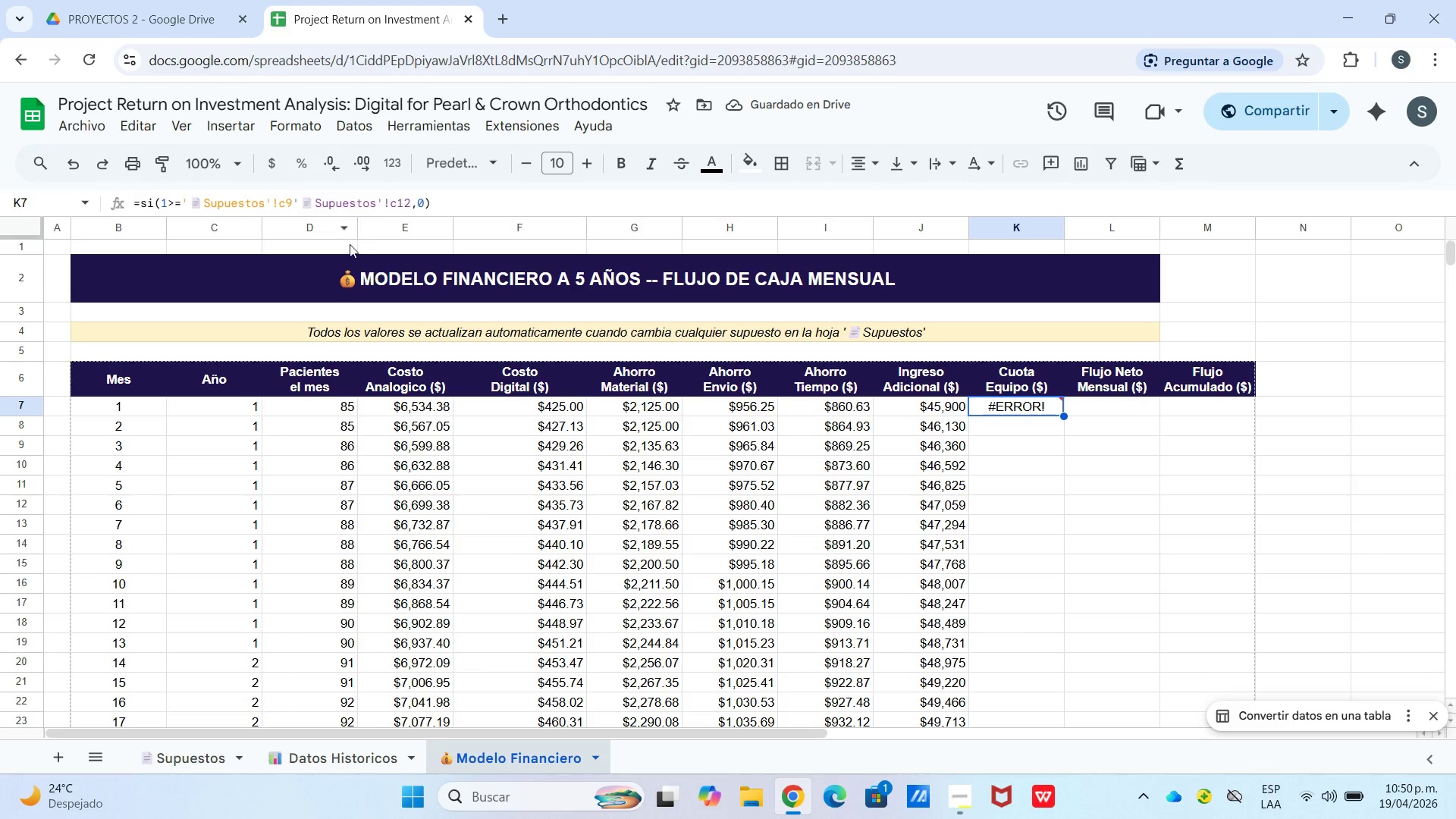 
mouse_move([385, 238])
 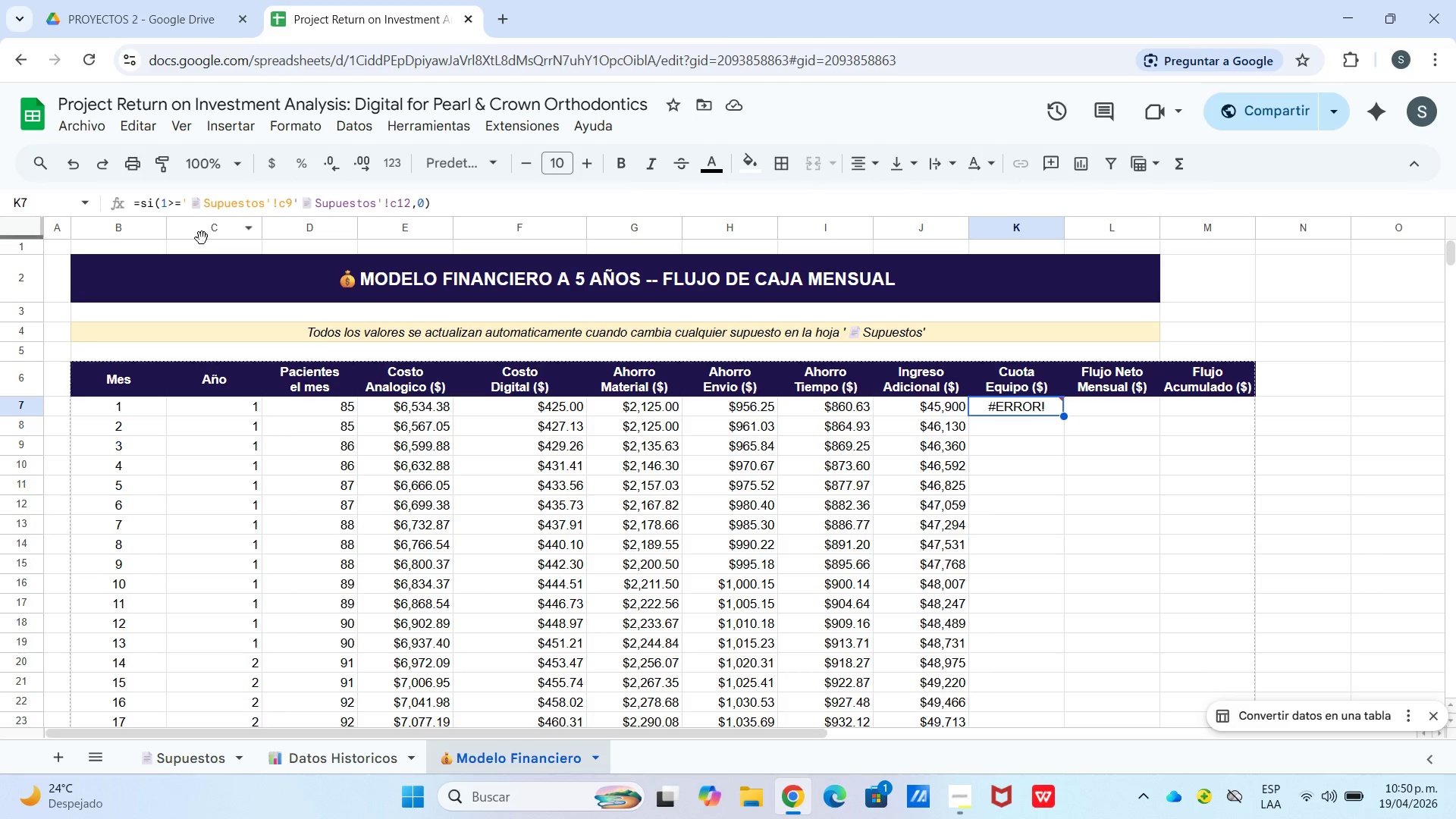 
mouse_move([219, 222])
 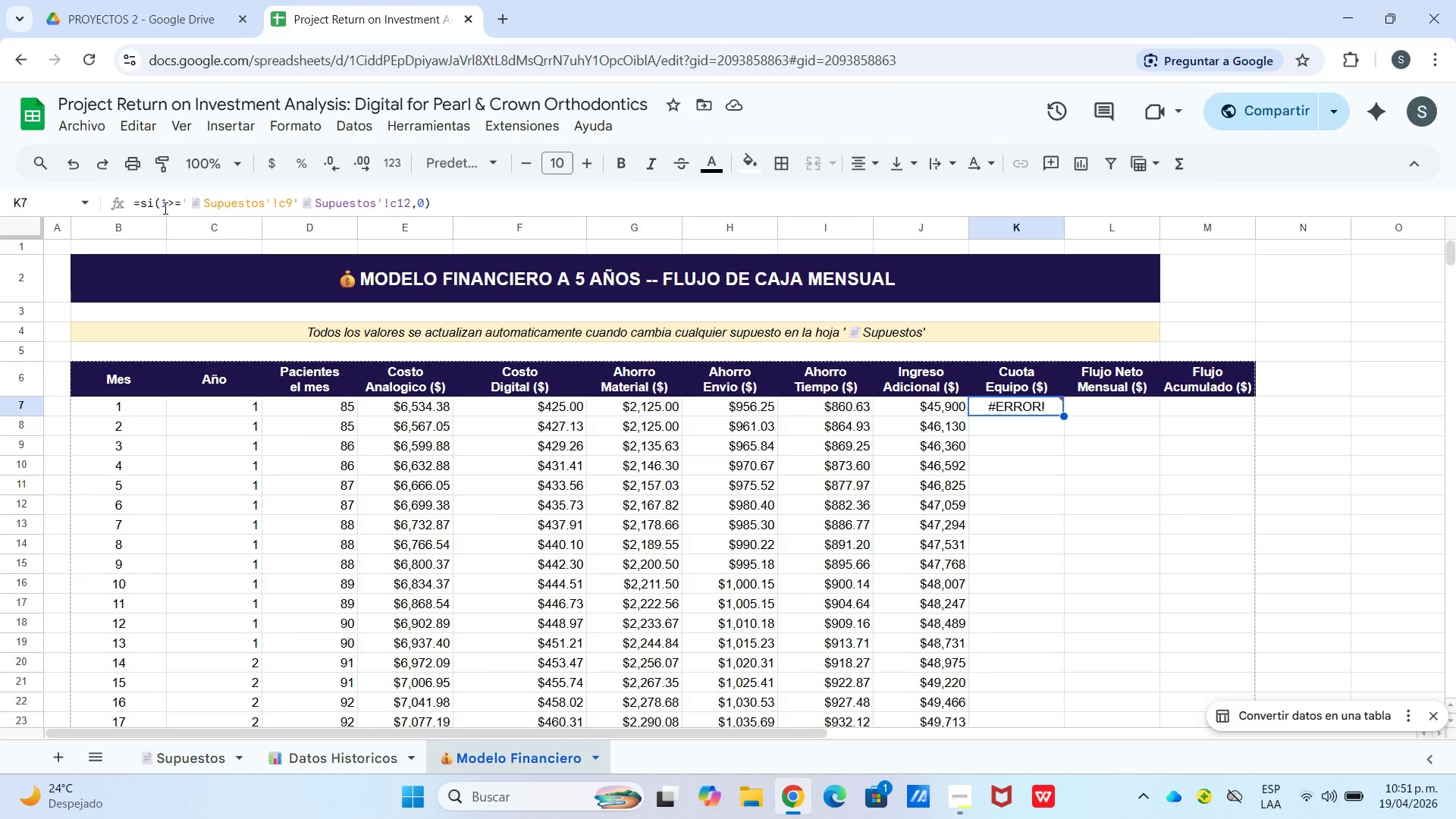 
wait(13.84)
 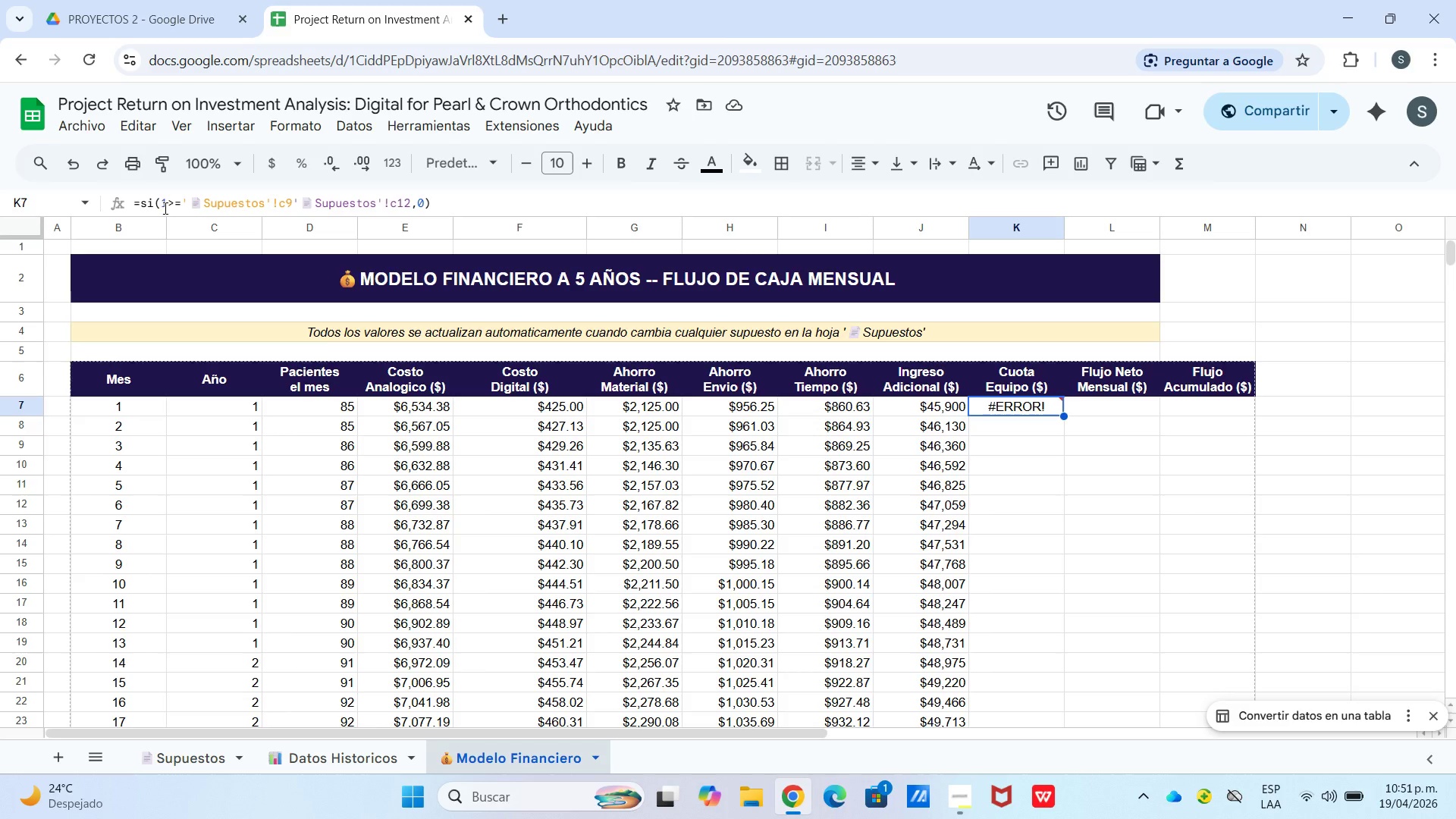 
key(Backspace)
 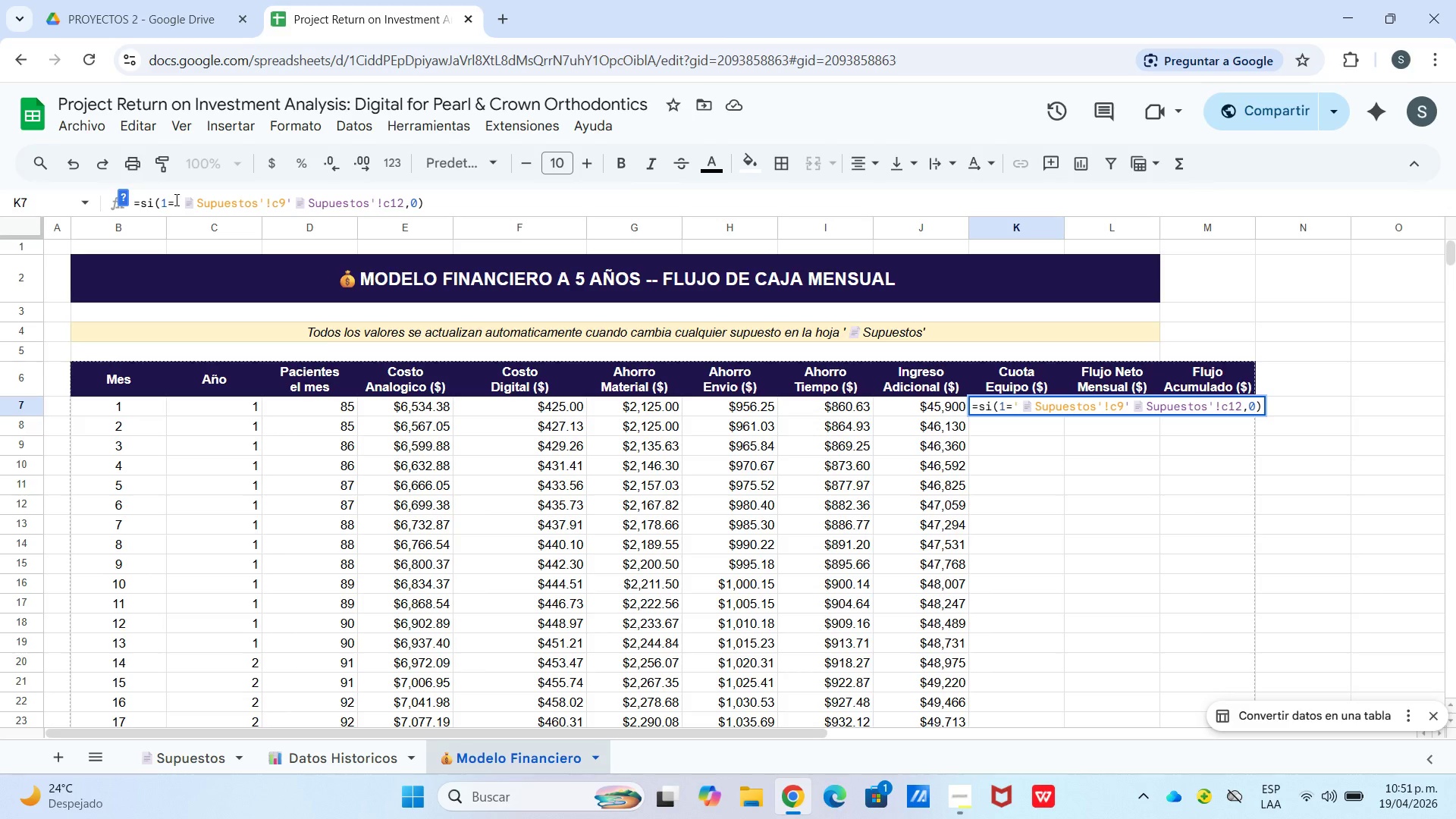 
key(Break)
 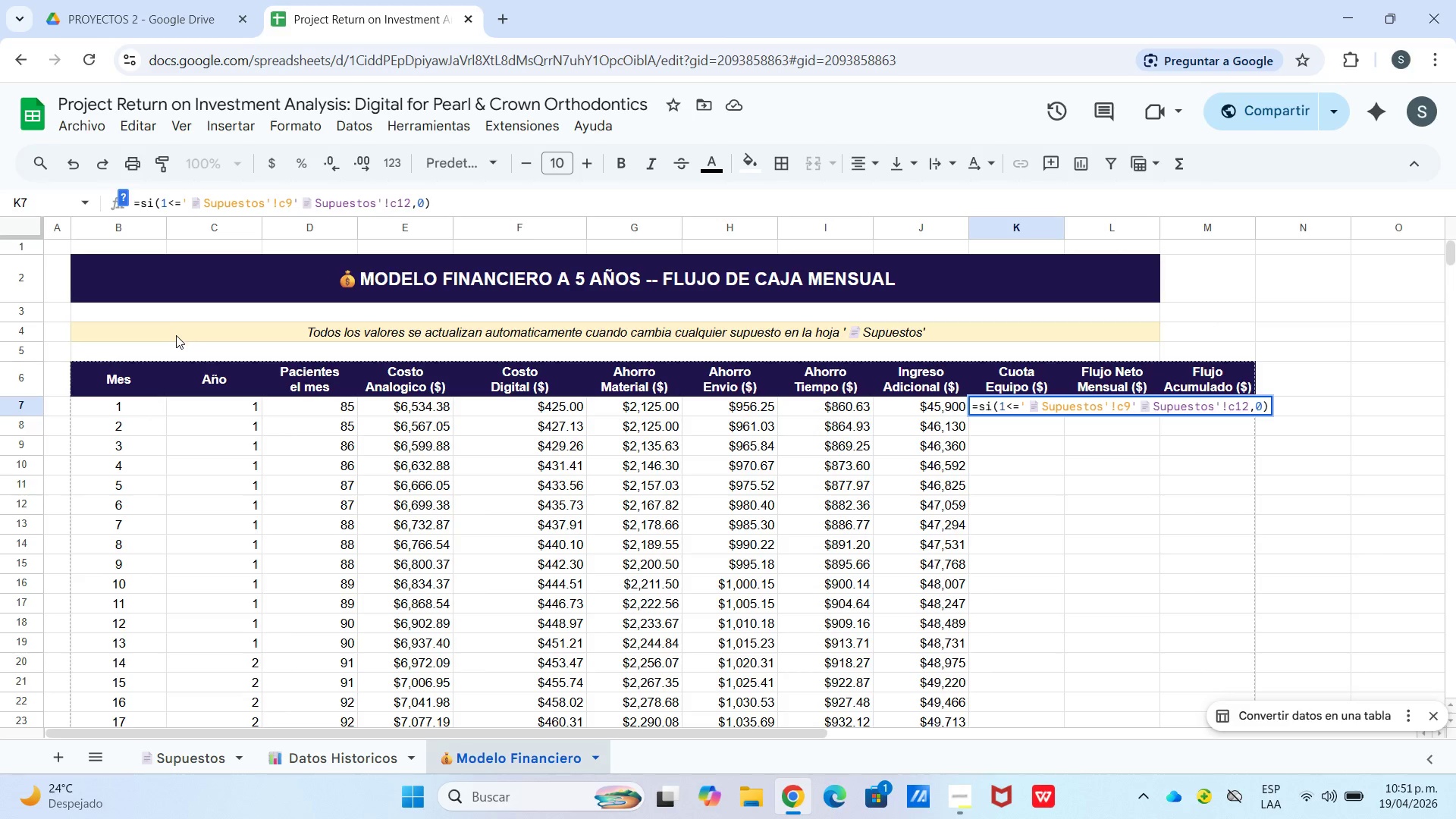 
key(Enter)
 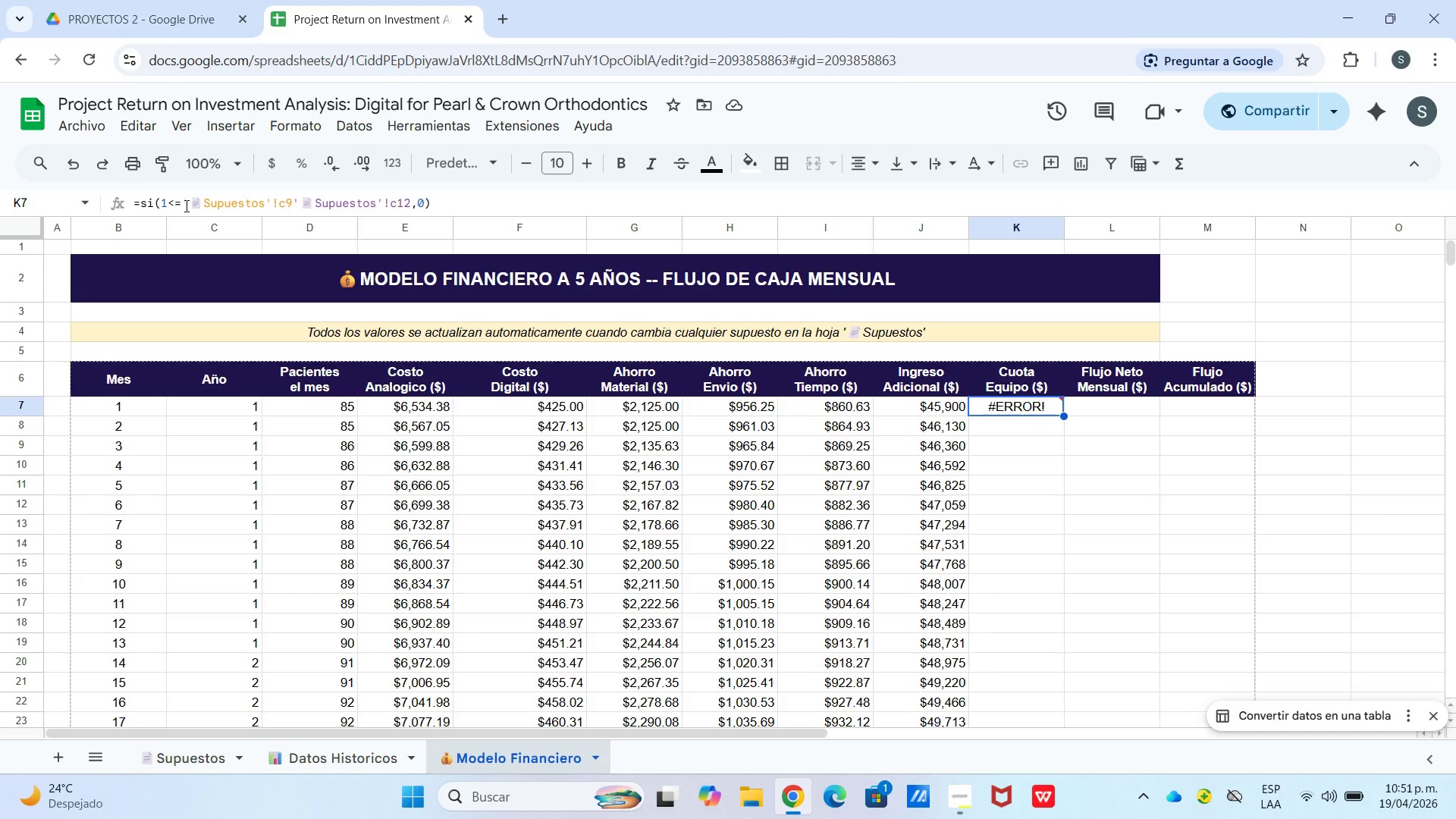 
wait(13.16)
 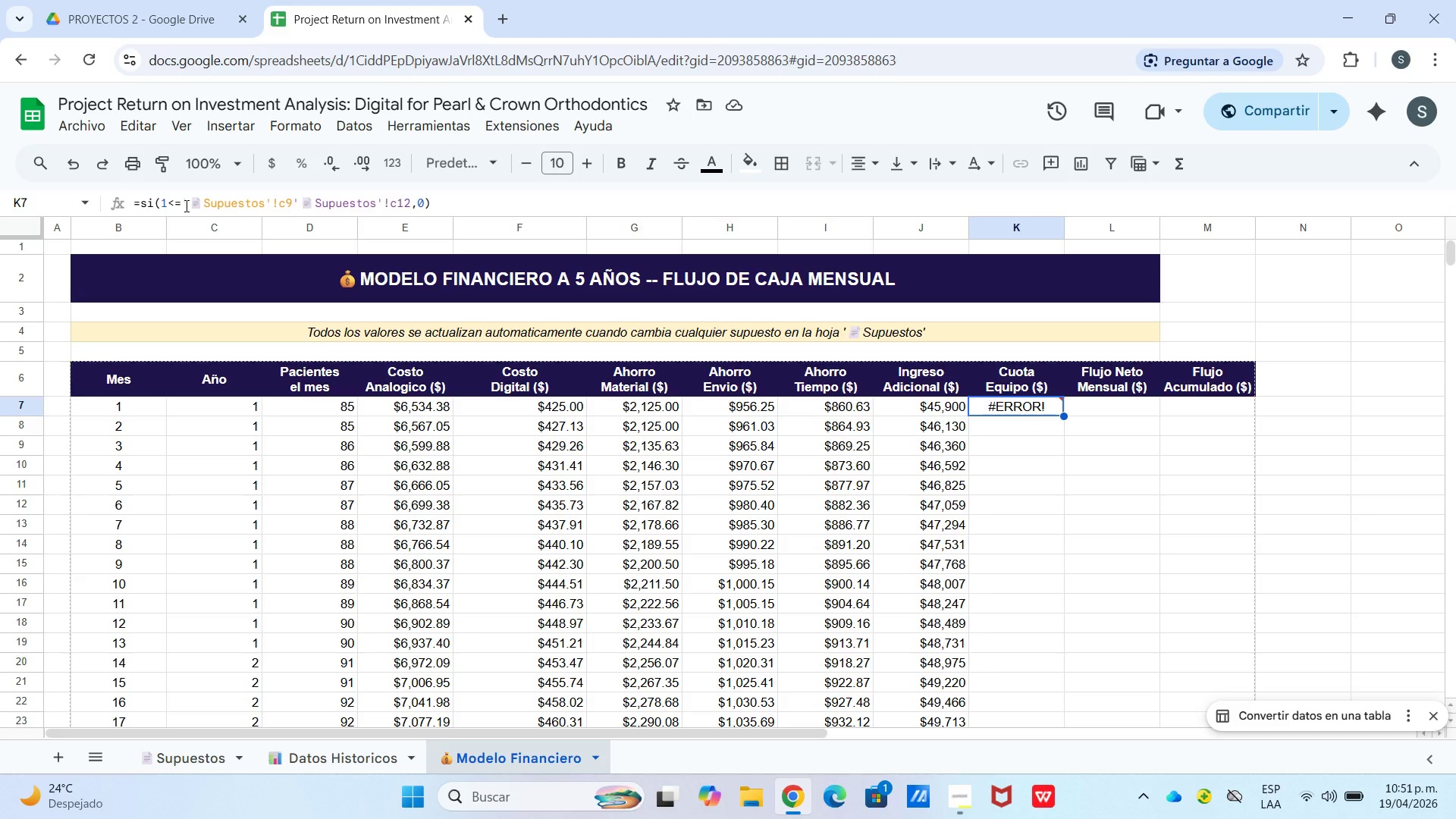 
left_click([154, 200])
 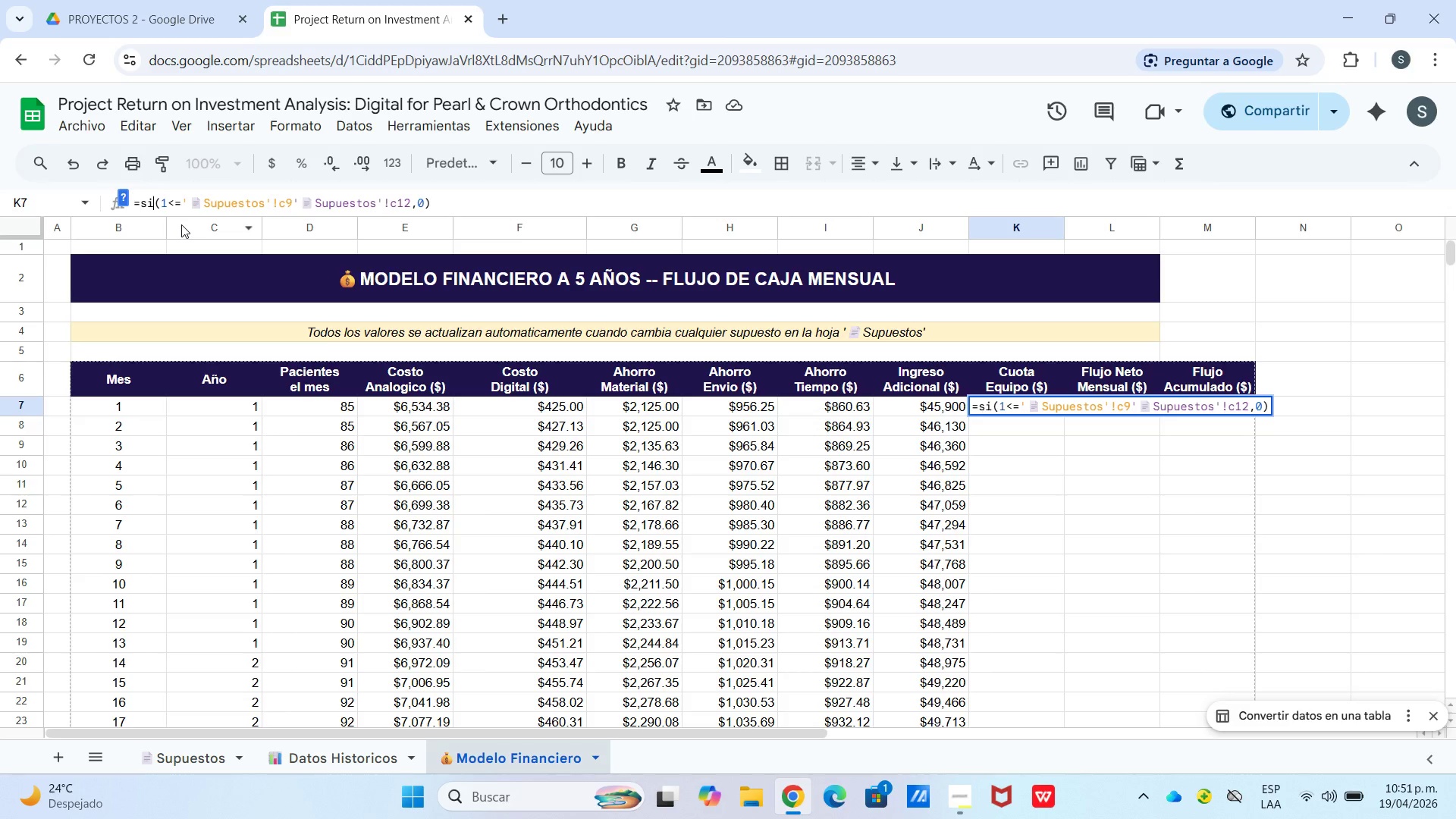 
key(Backspace)
 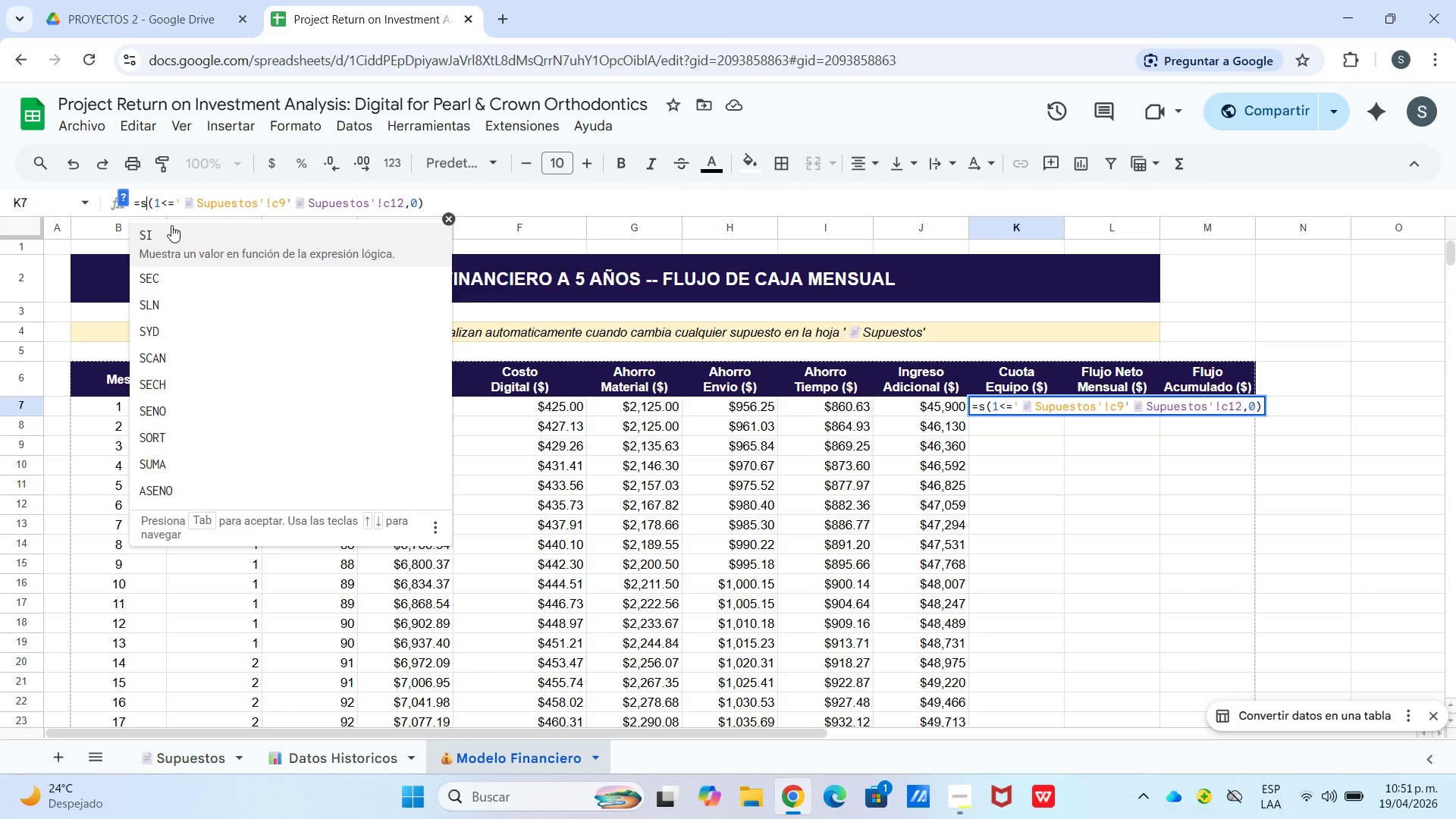 
left_click([171, 228])
 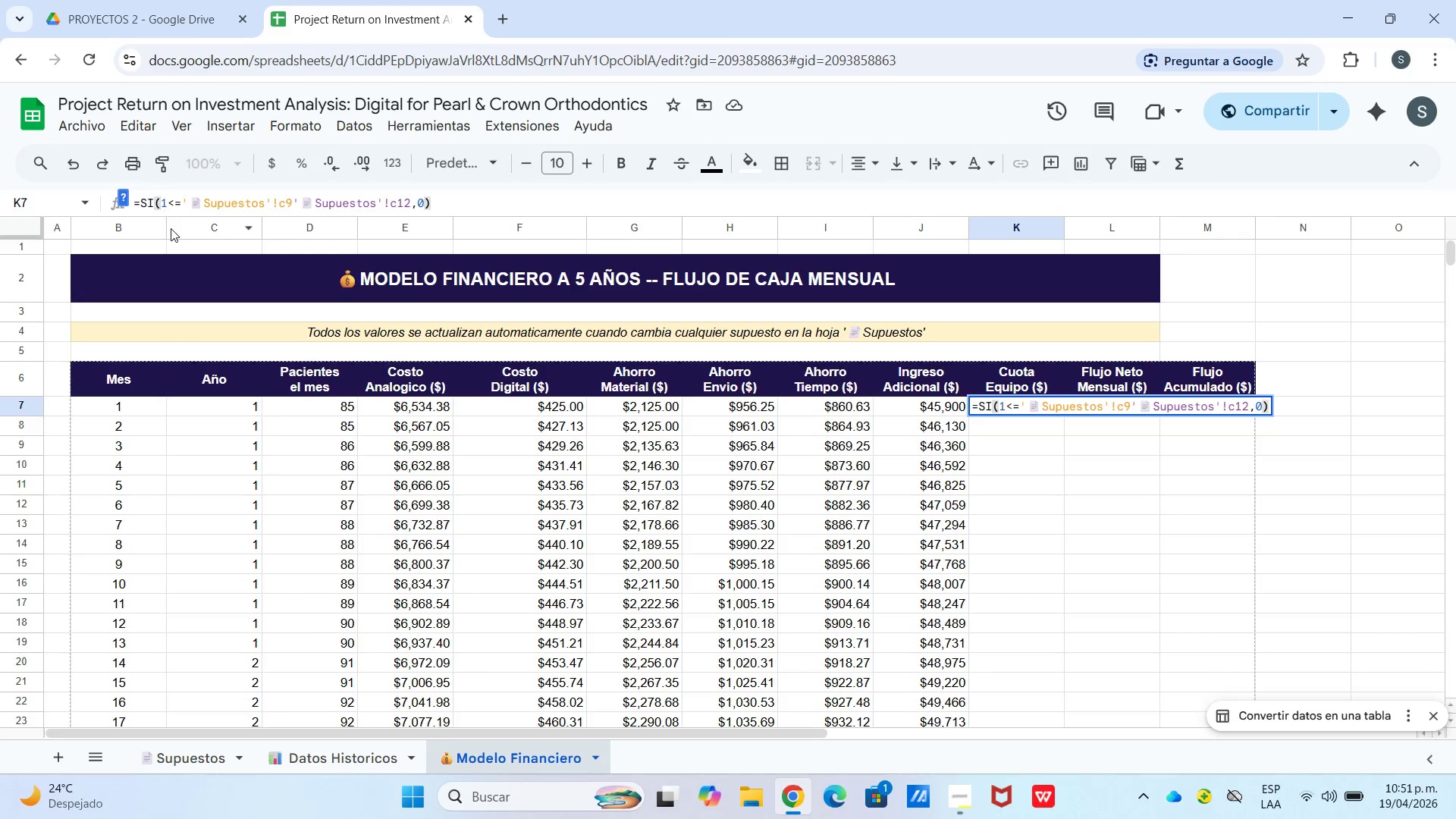 
key(Enter)
 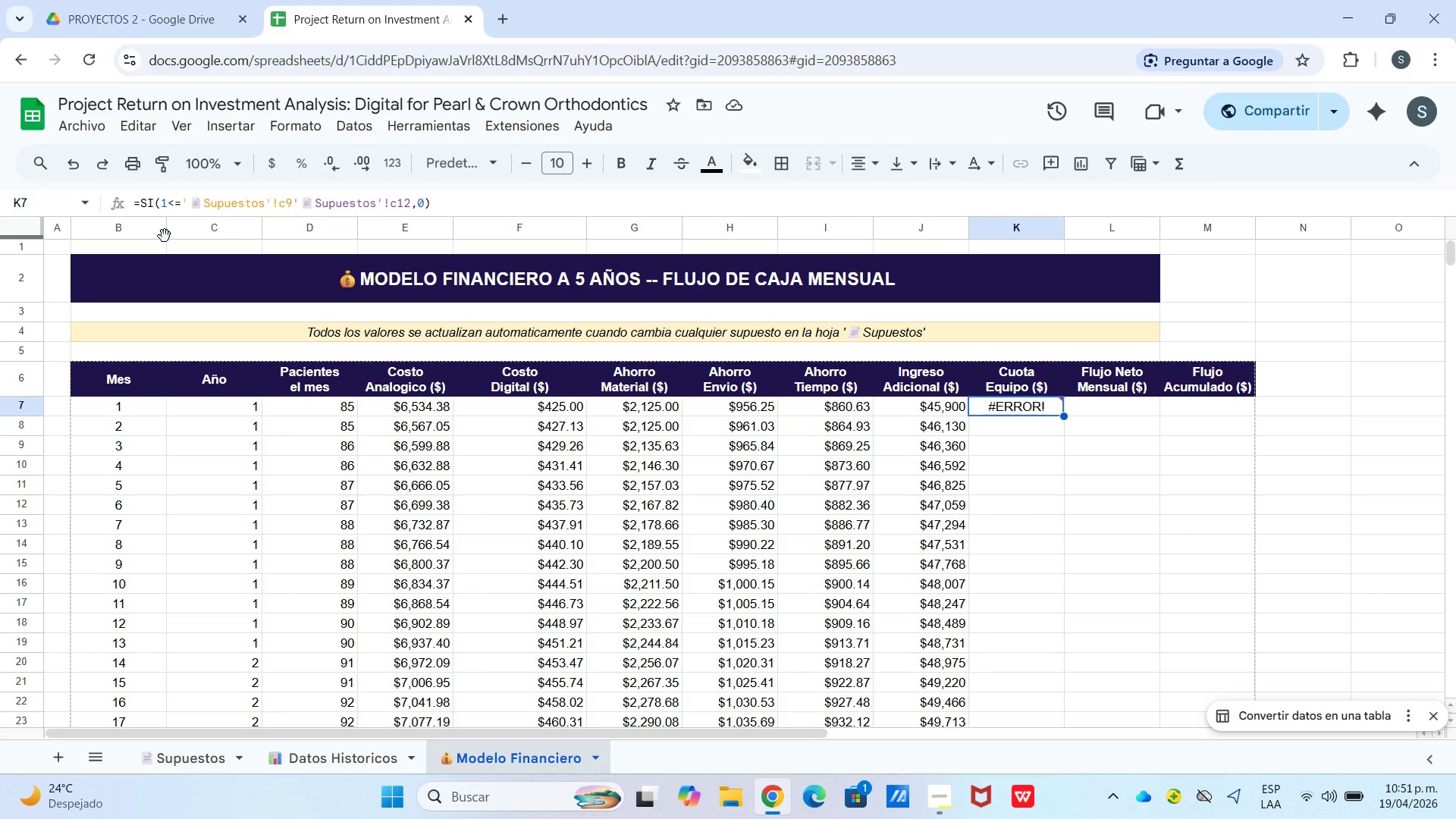 
wait(14.03)
 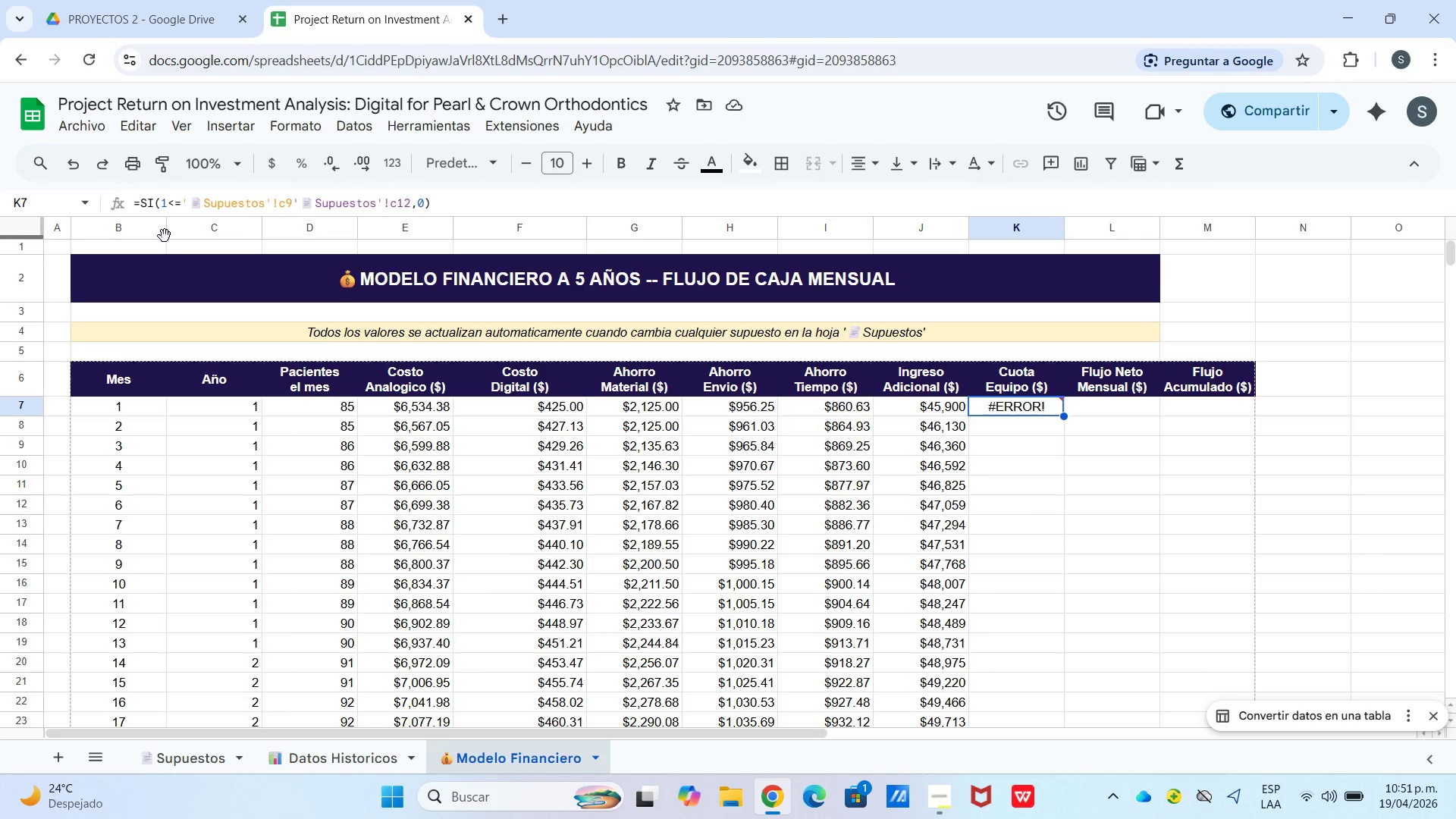 
left_click([293, 206])
 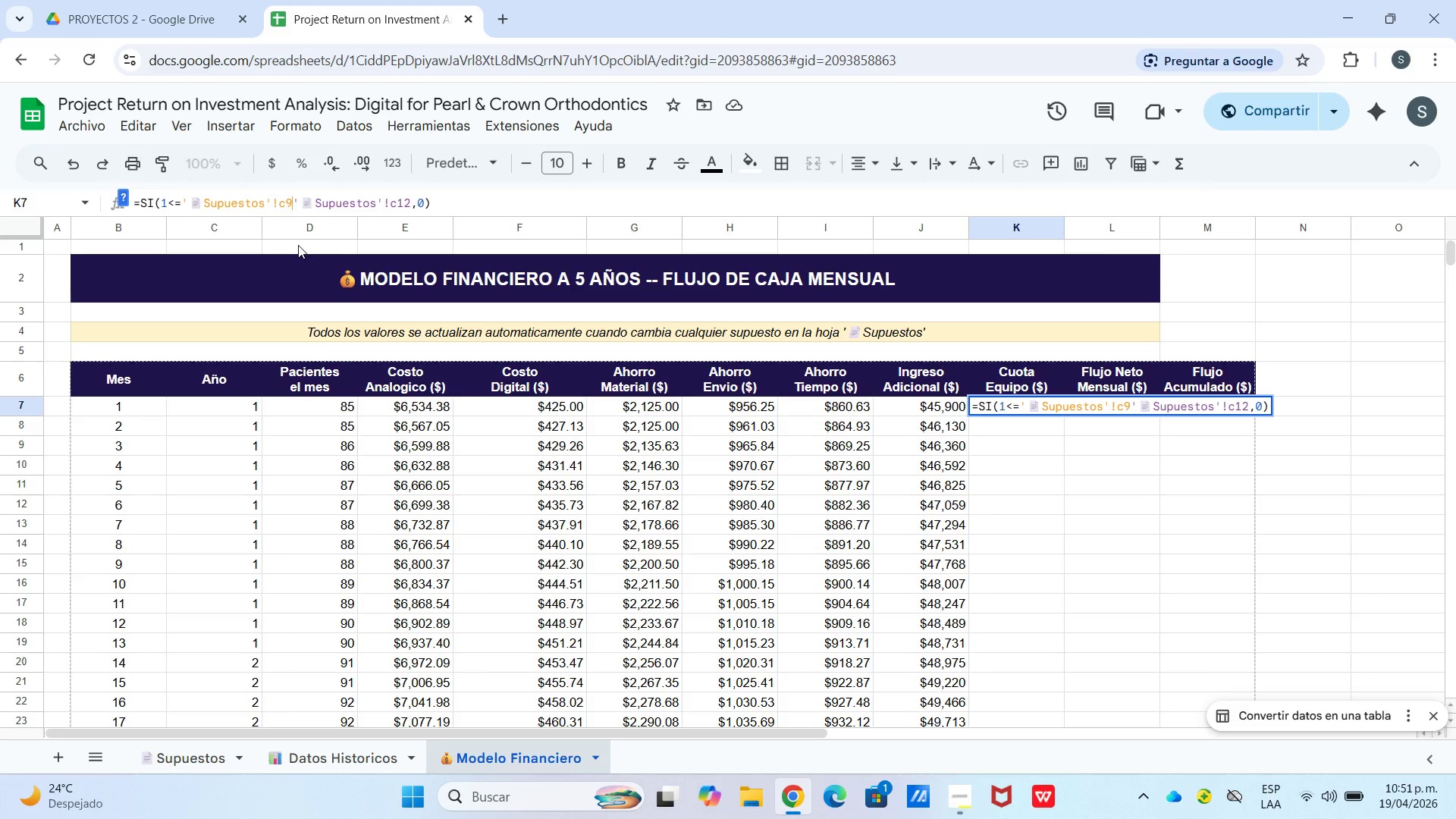 
key(Comma)
 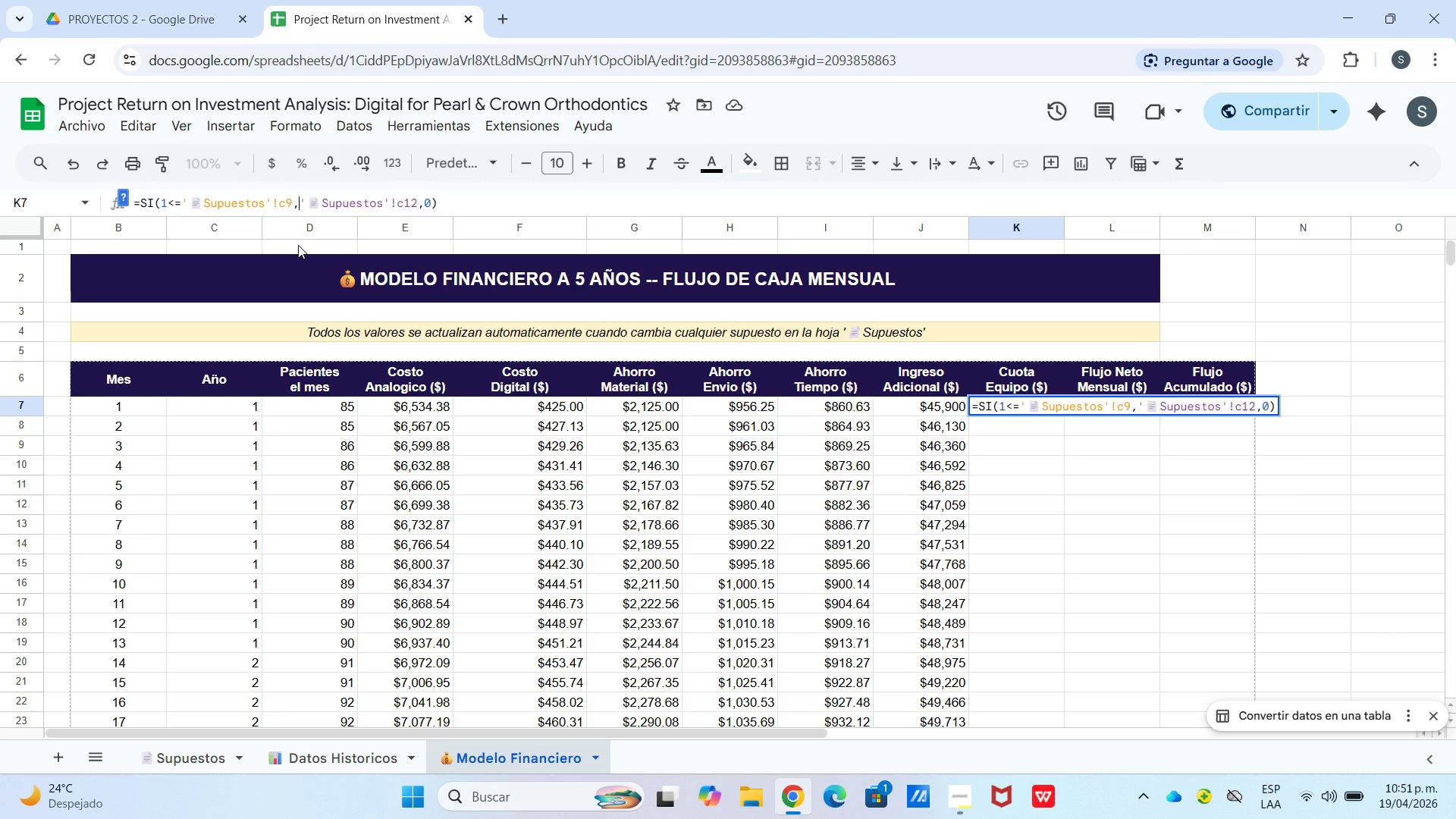 
key(Enter)
 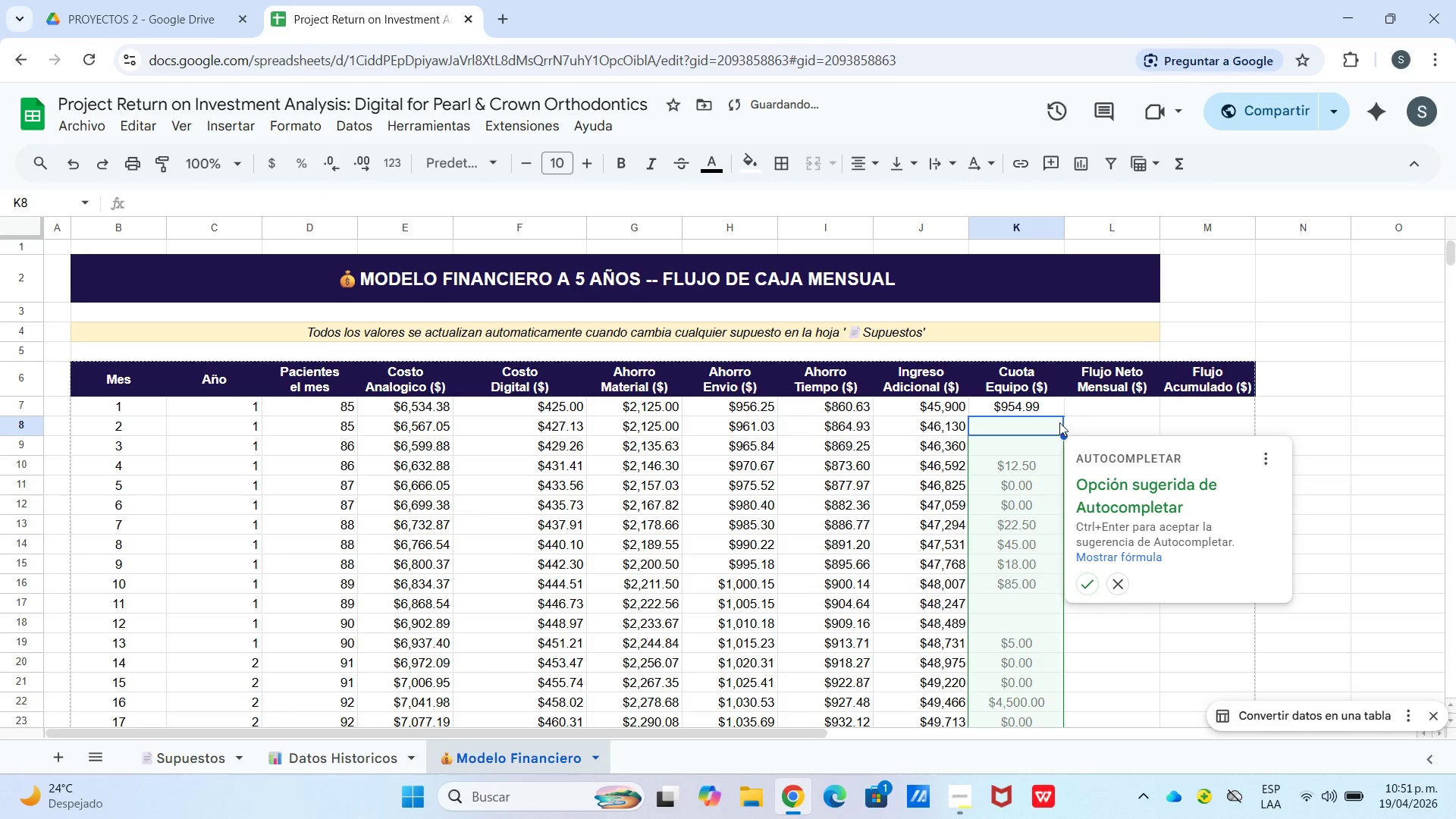 
left_click([1029, 428])
 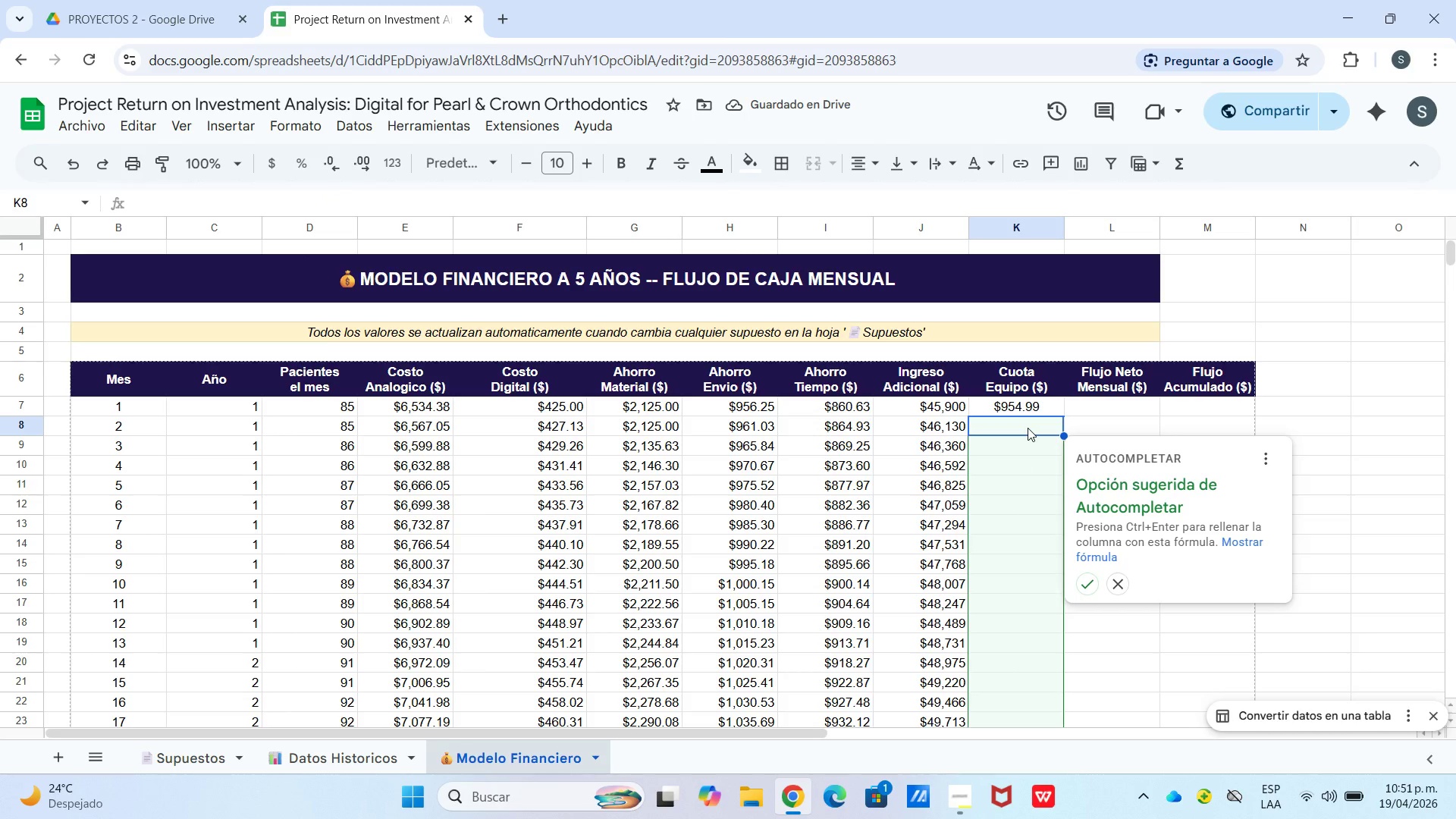 
left_click([1028, 428])
 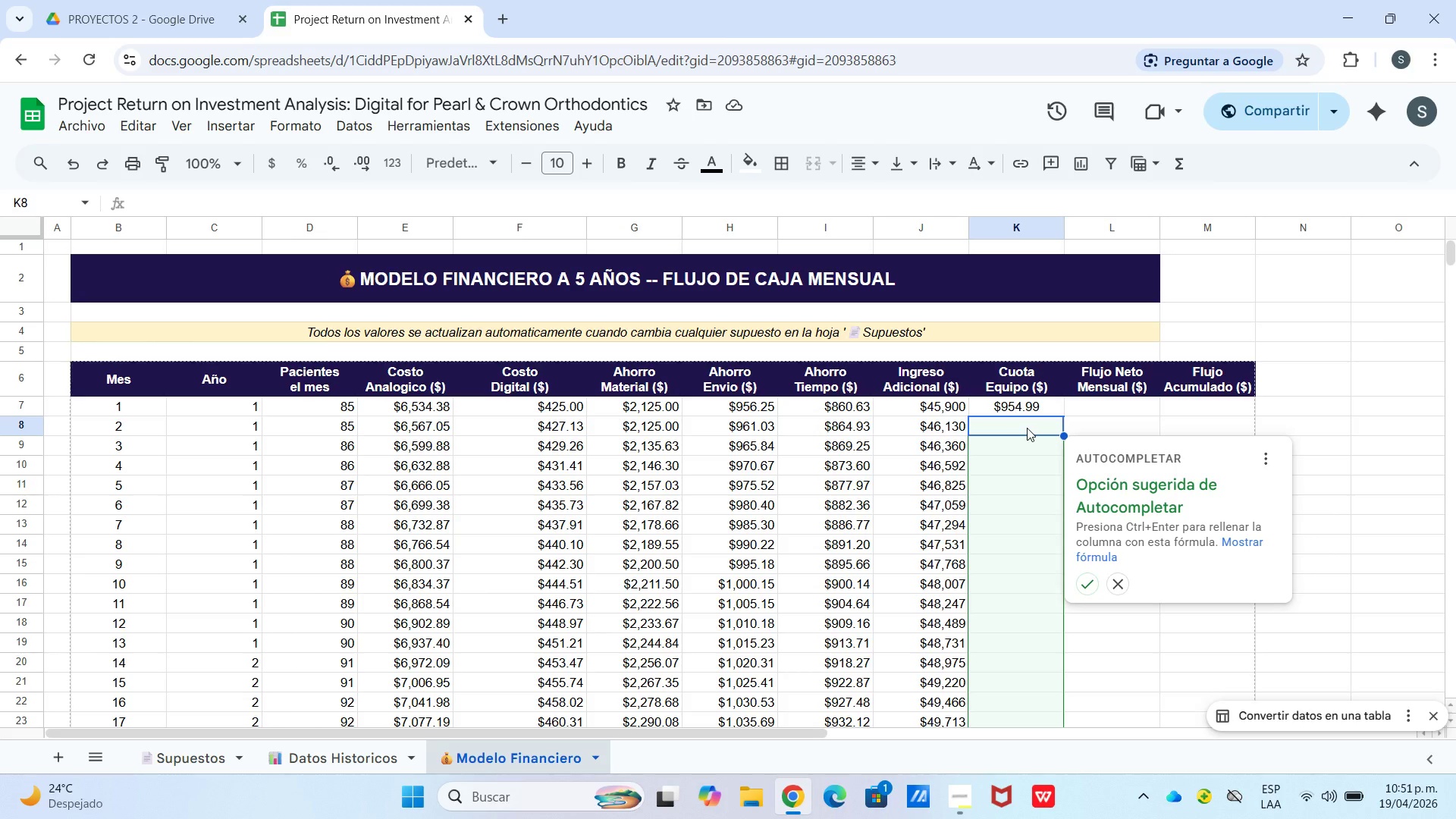 
wait(8.31)
 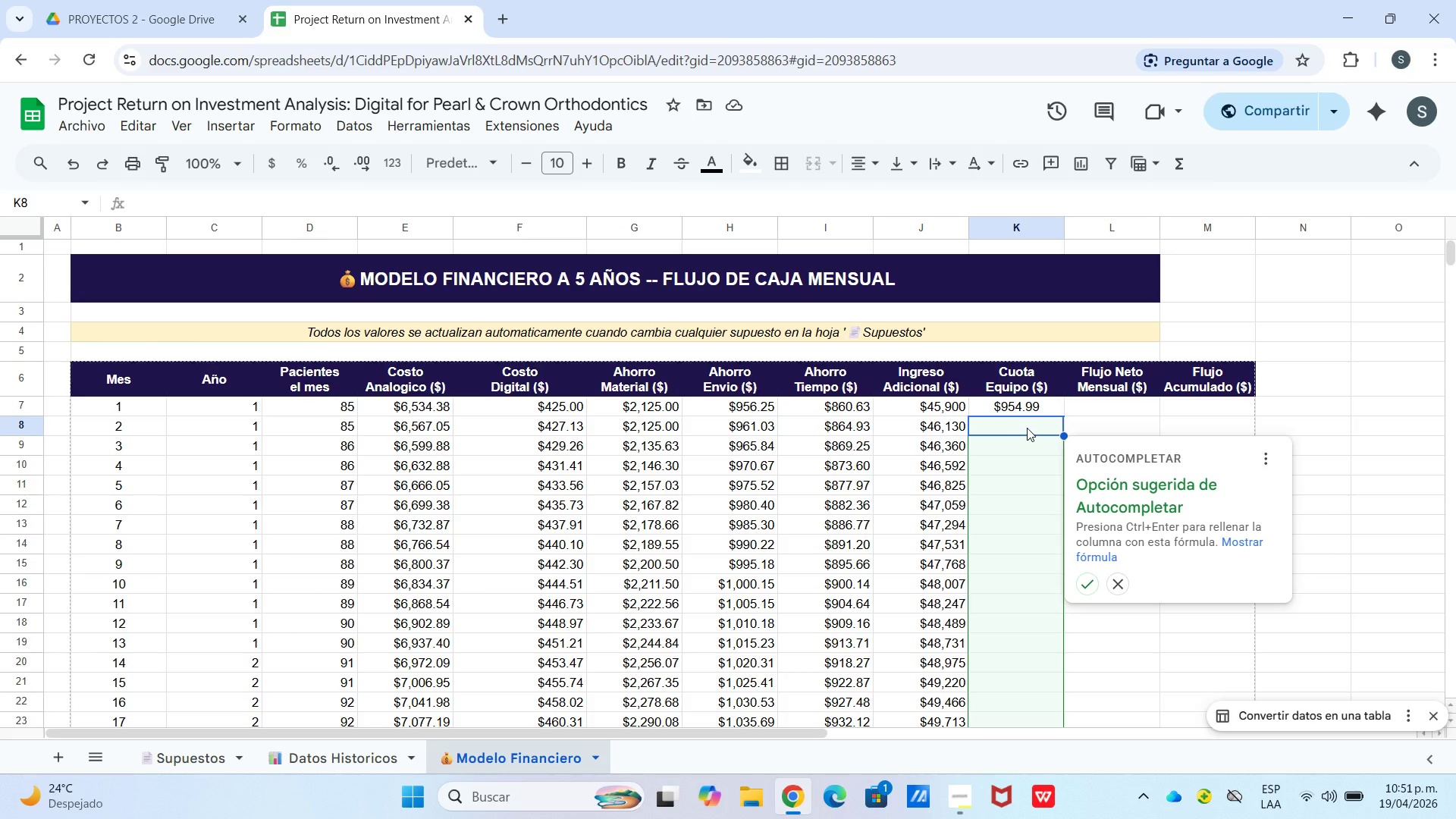 
left_click([1034, 403])
 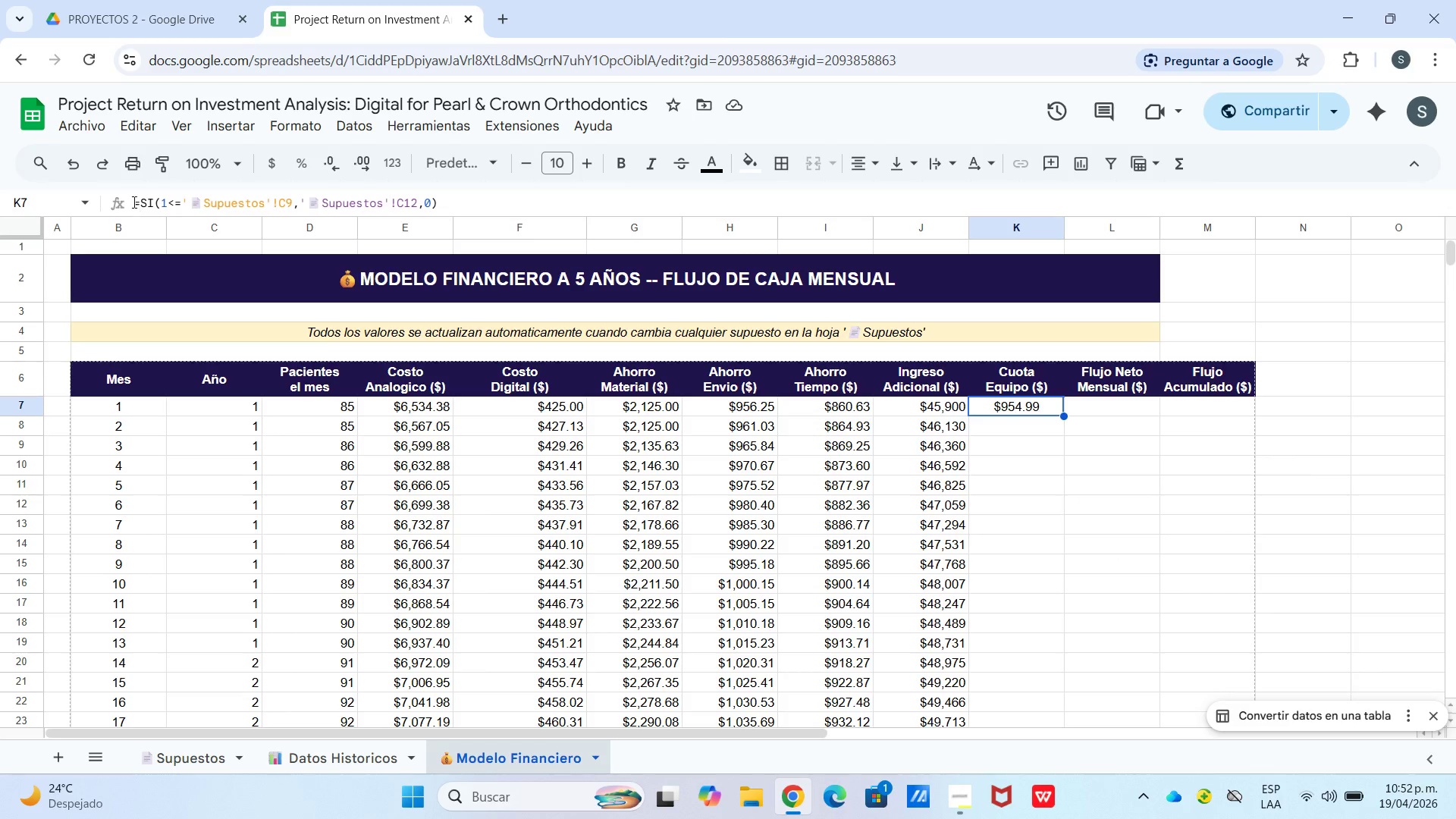 
left_click_drag(start_coordinate=[134, 202], to_coordinate=[472, 197])
 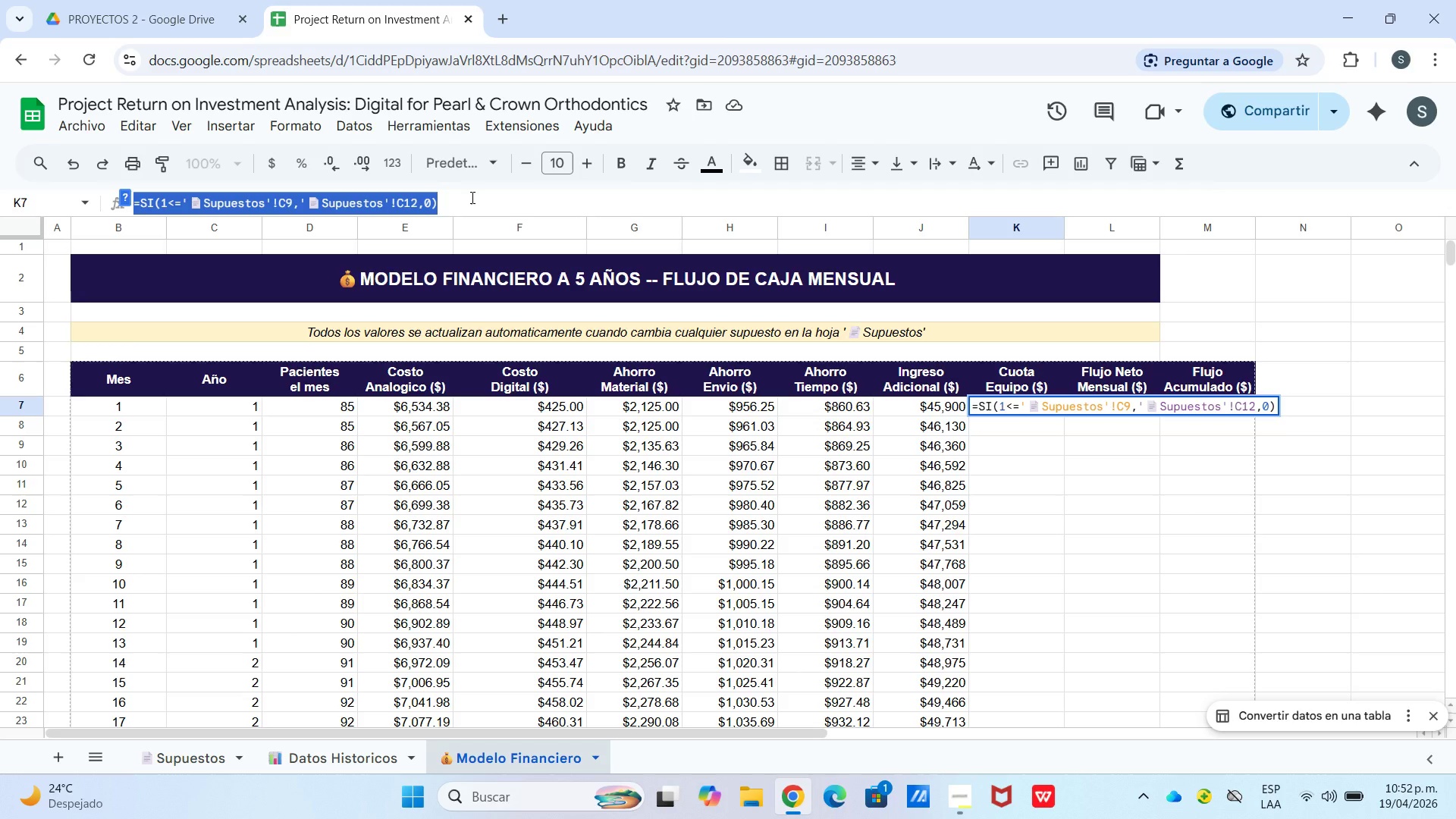 
key(Control+C)
 